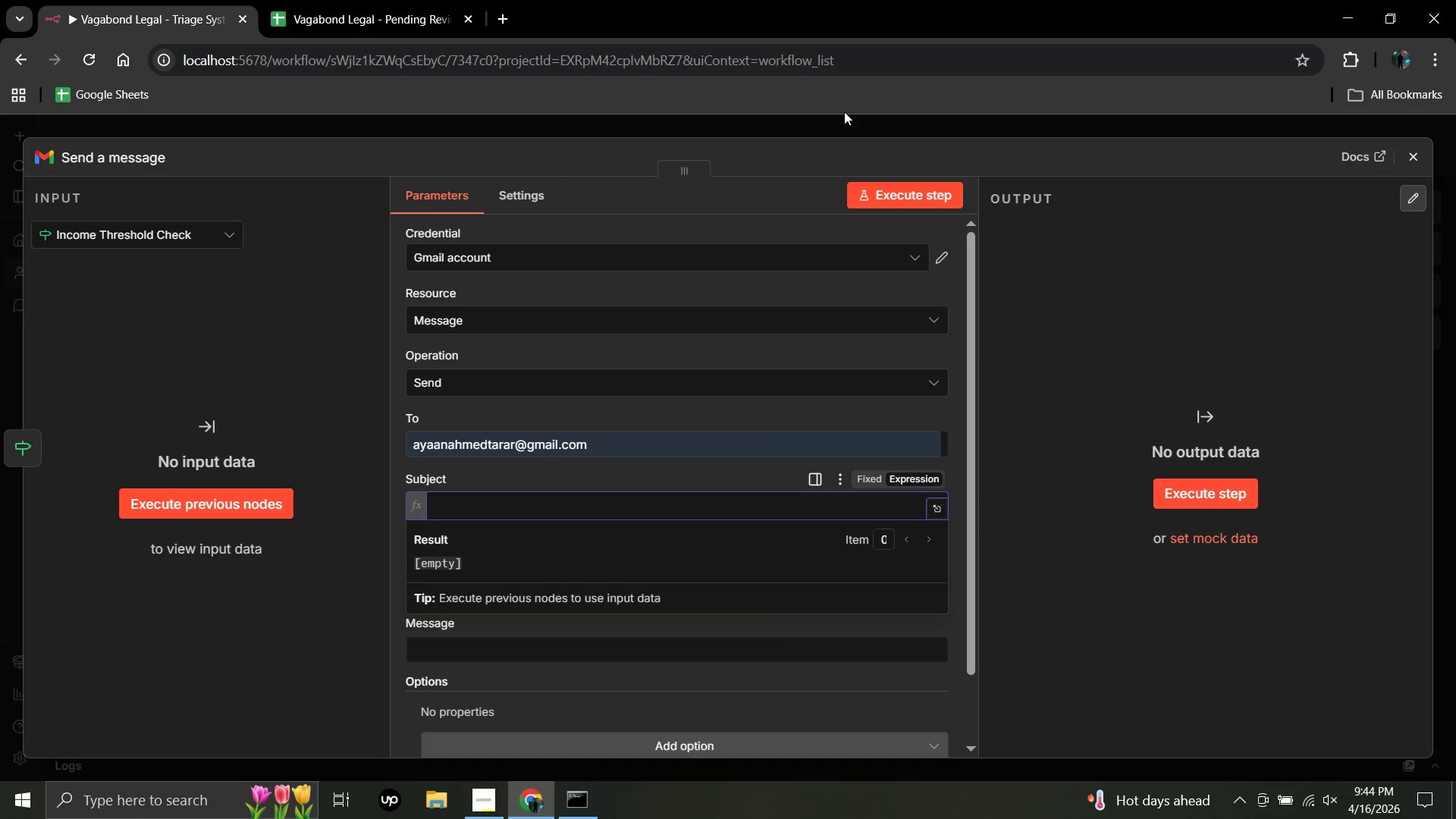 
left_click([661, 241])
 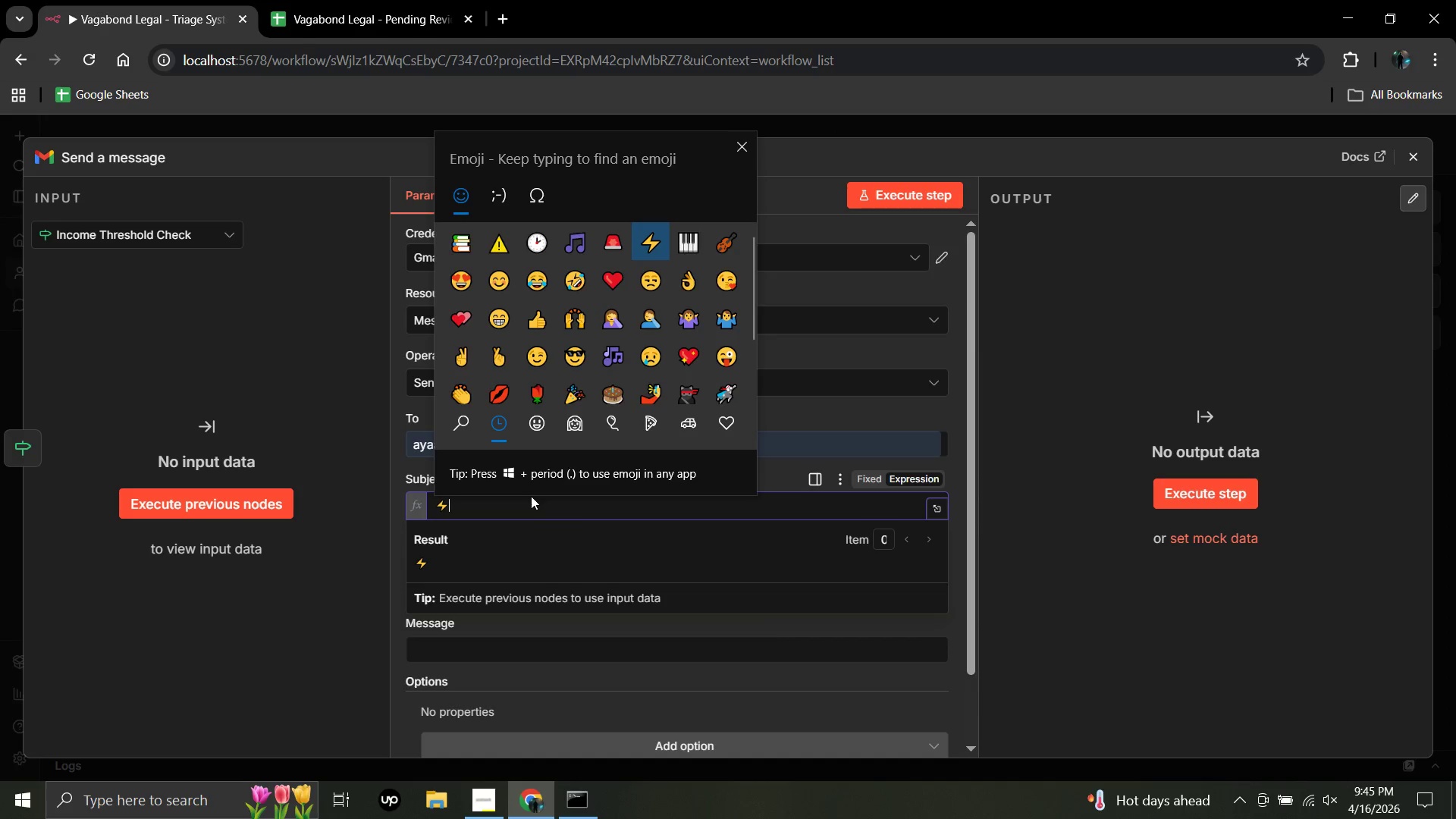 
left_click([529, 498])
 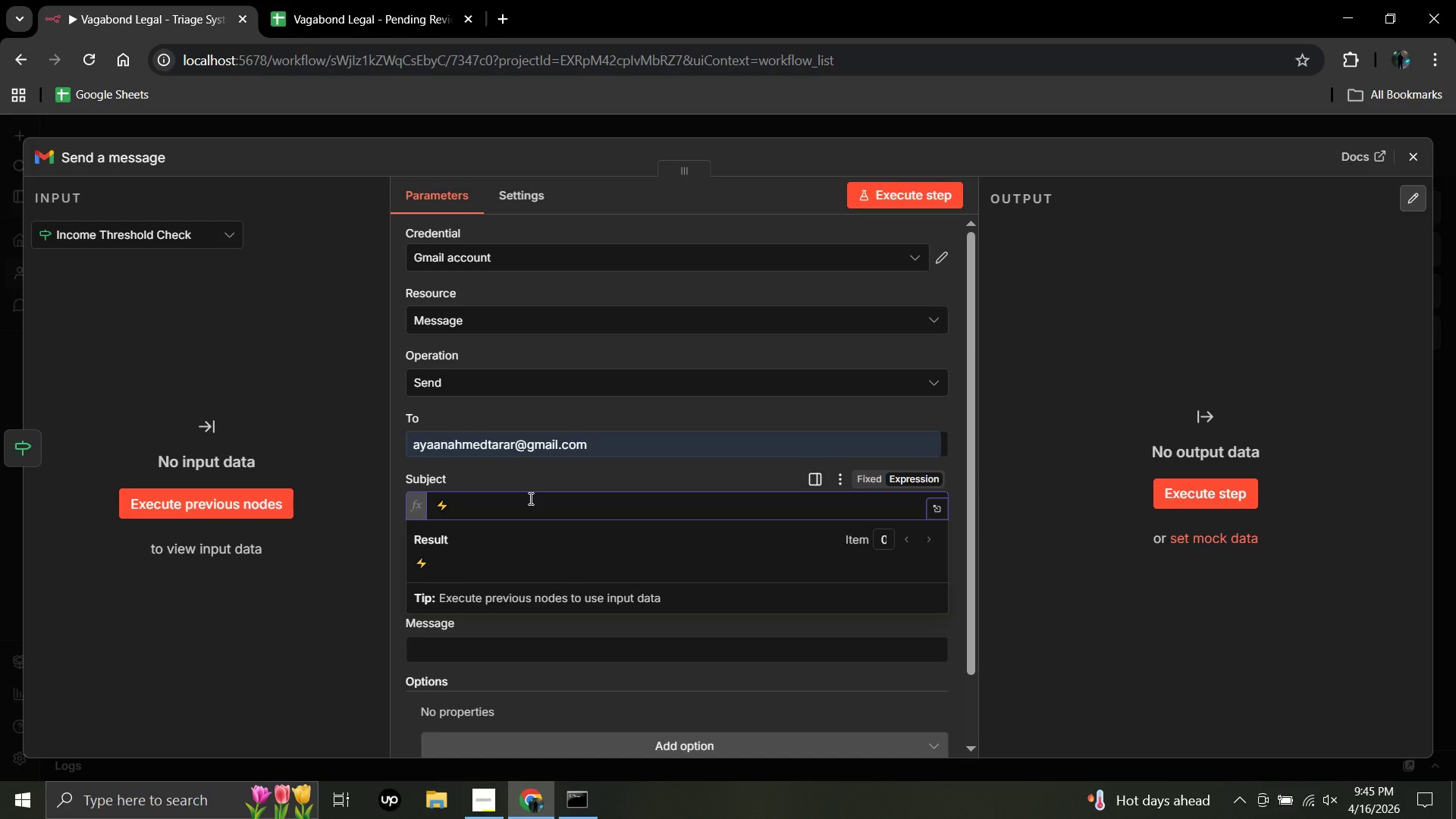 
key(Space)
 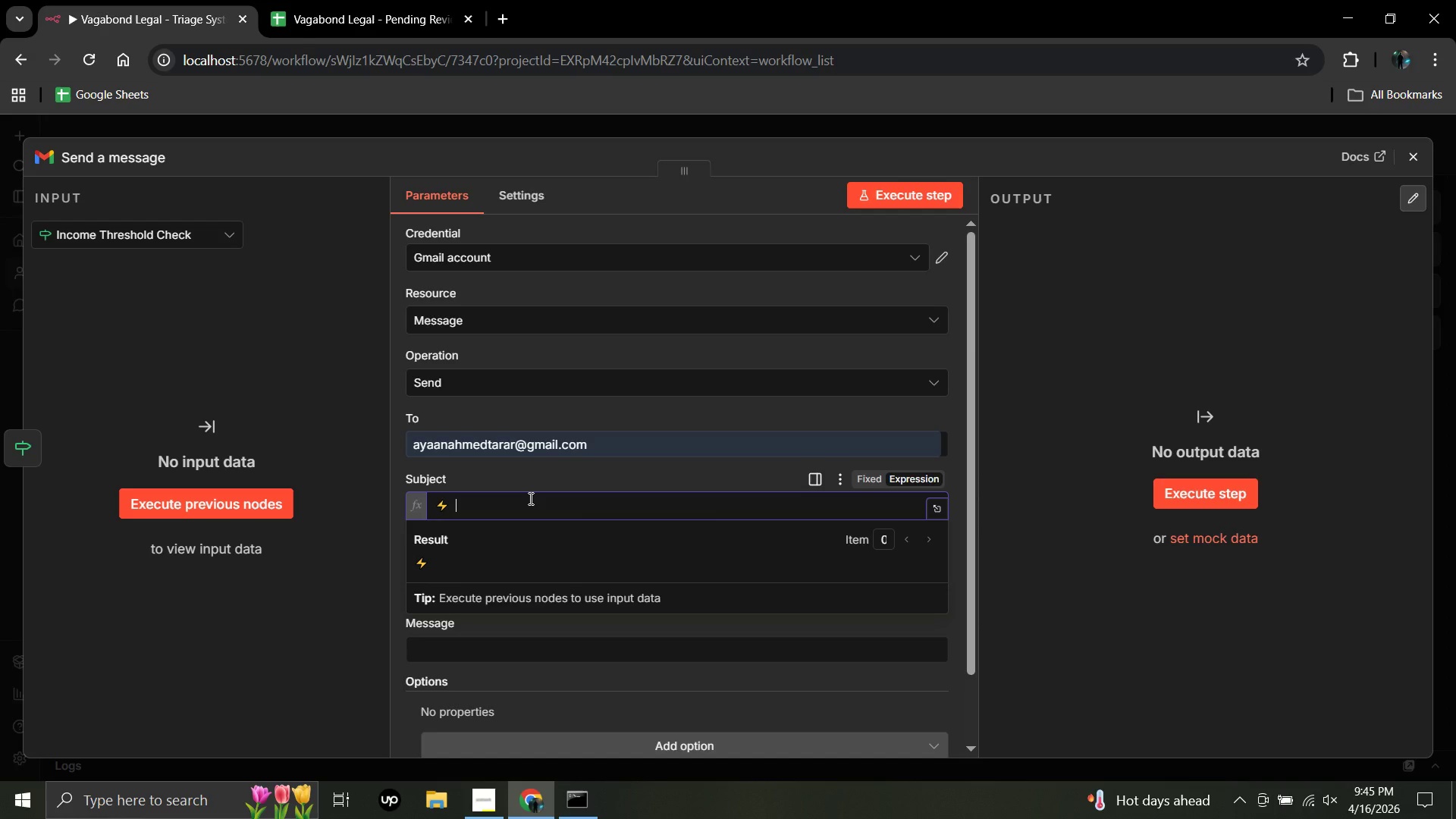 
type(New Qualified Lead - Action r)
key(Backspace)
type(Required: {{$json['Full Name)
 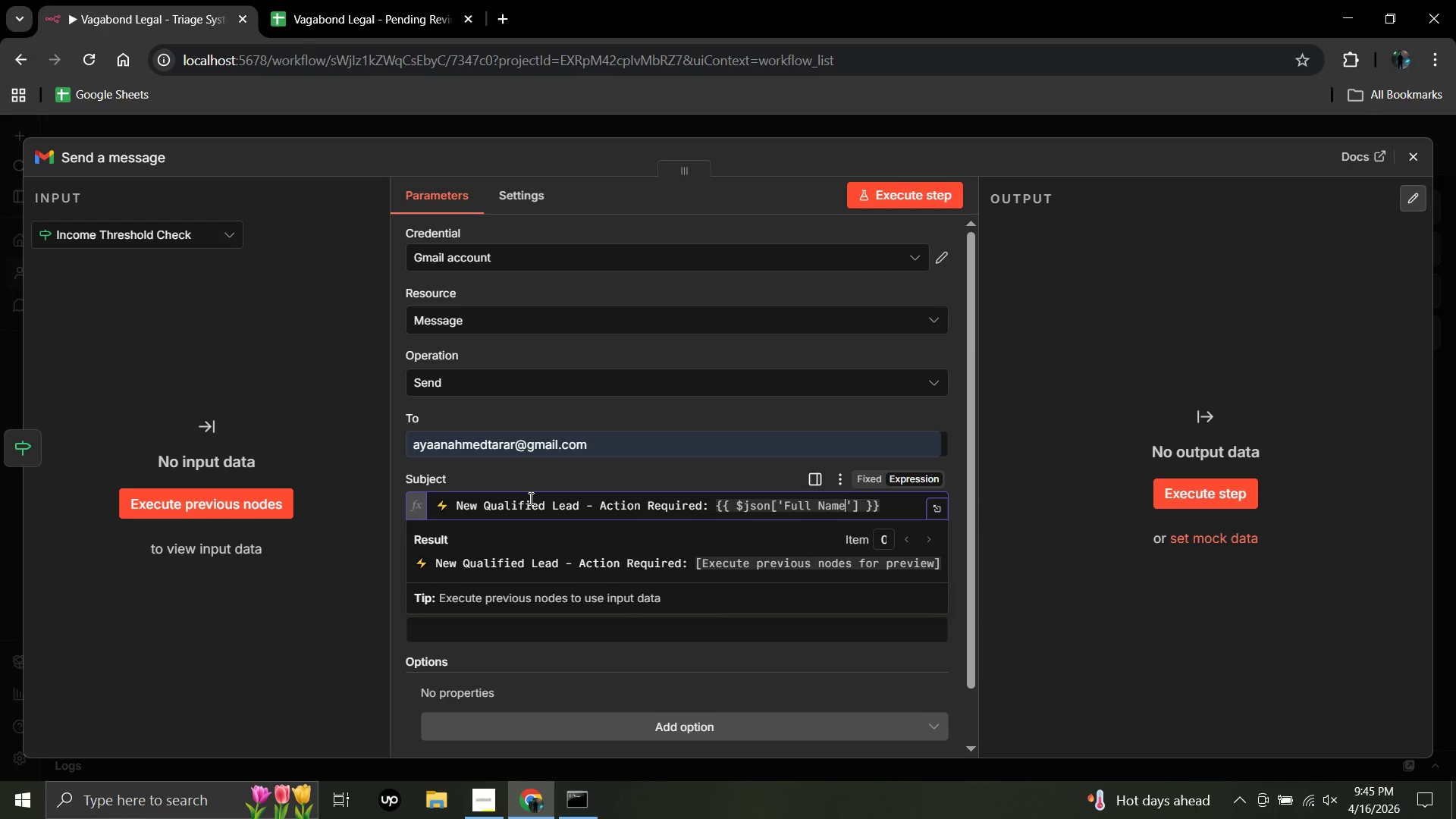 
wait(5.69)
 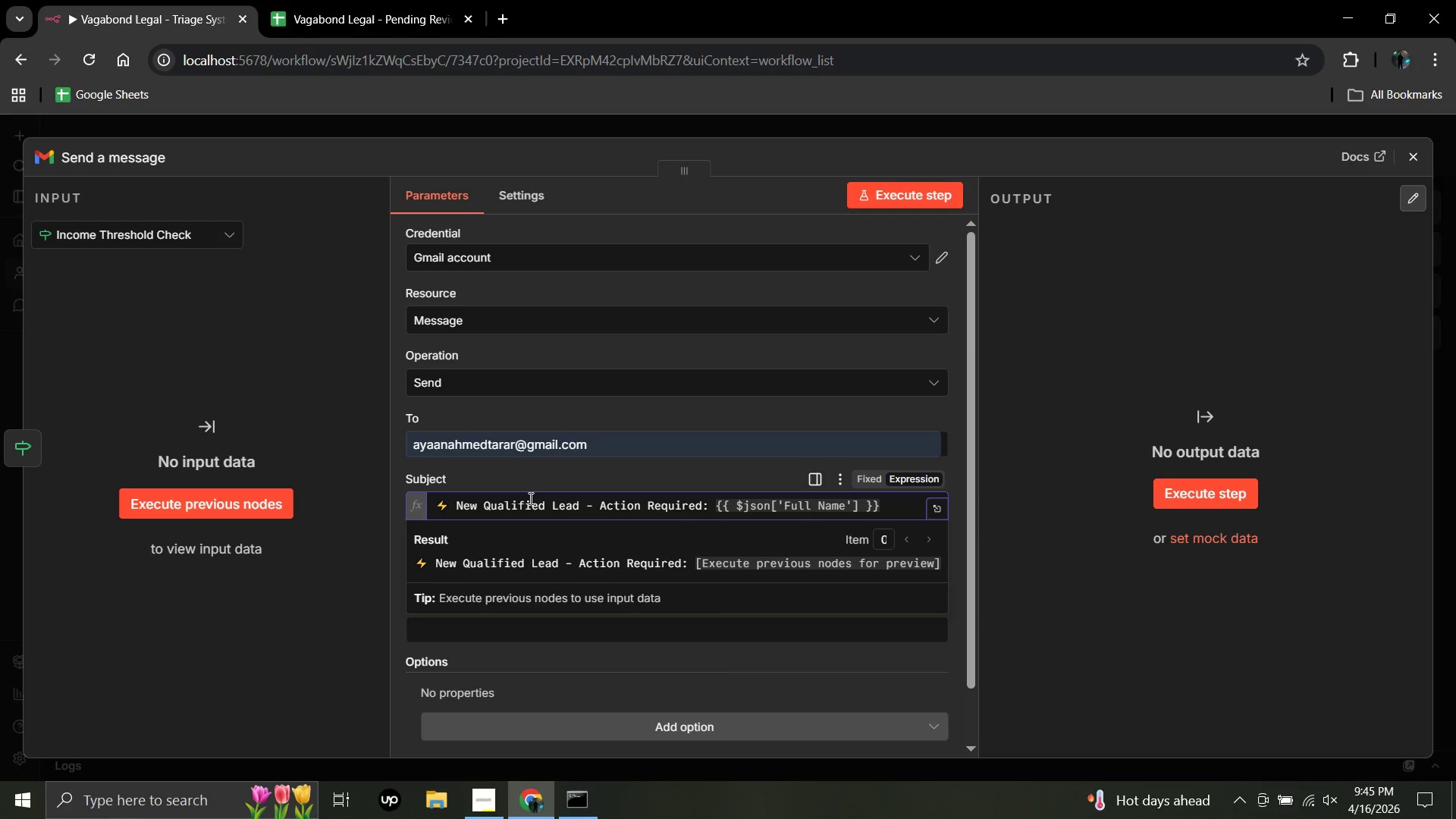 
left_click([510, 483])
 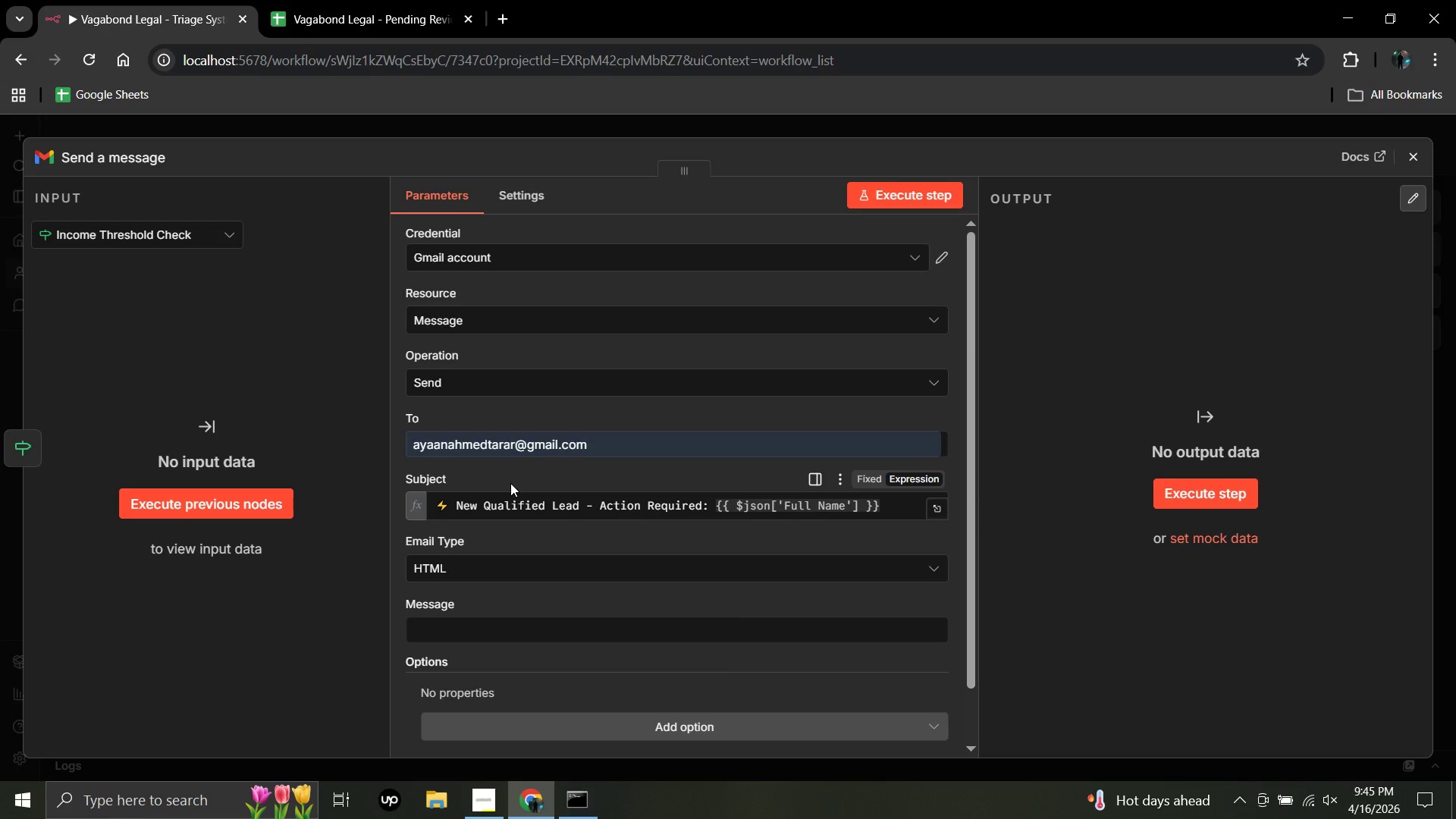 
scroll: coordinate [510, 483], scroll_direction: down, amount: 6.0
 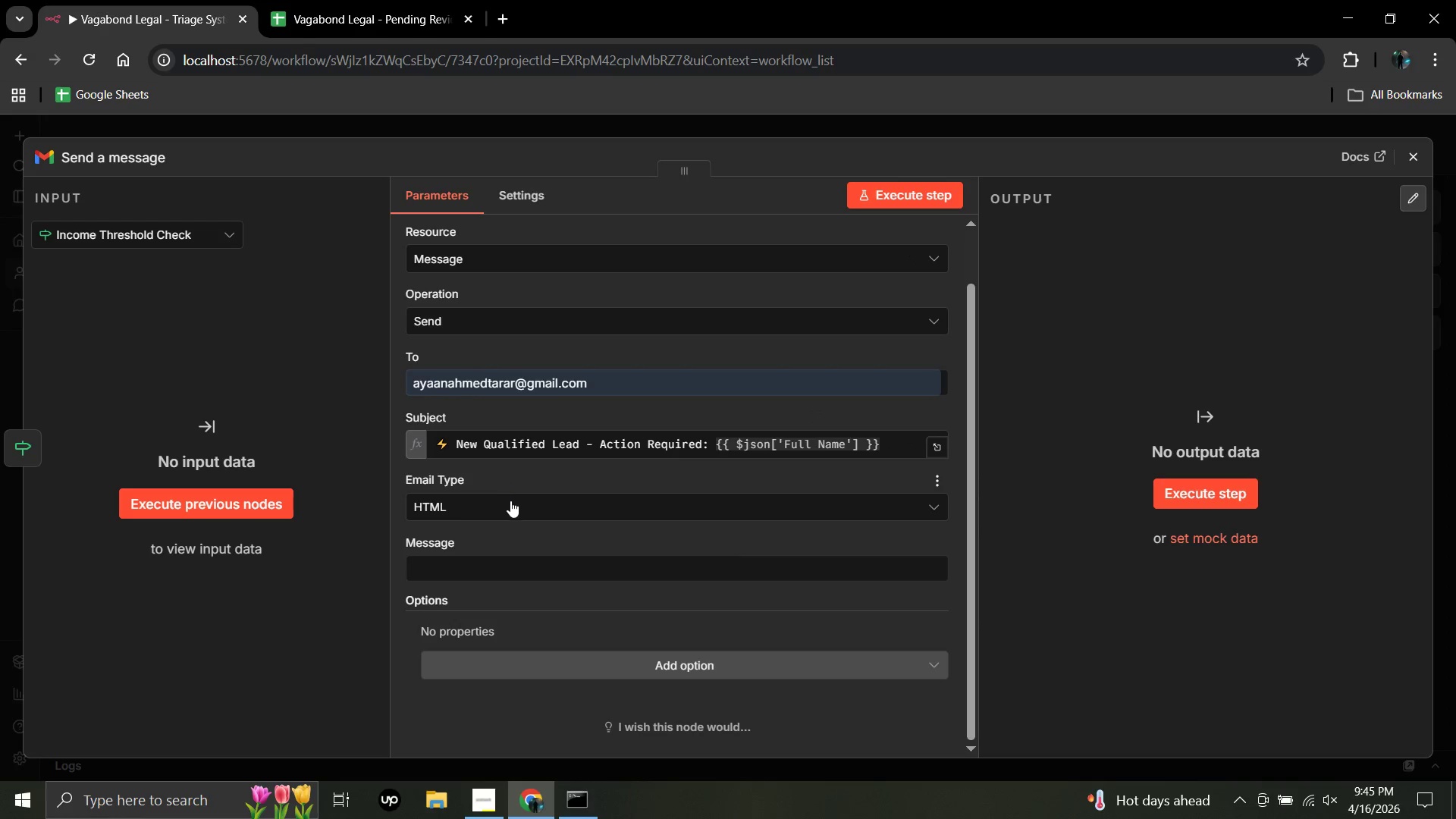 
left_click([510, 500])
 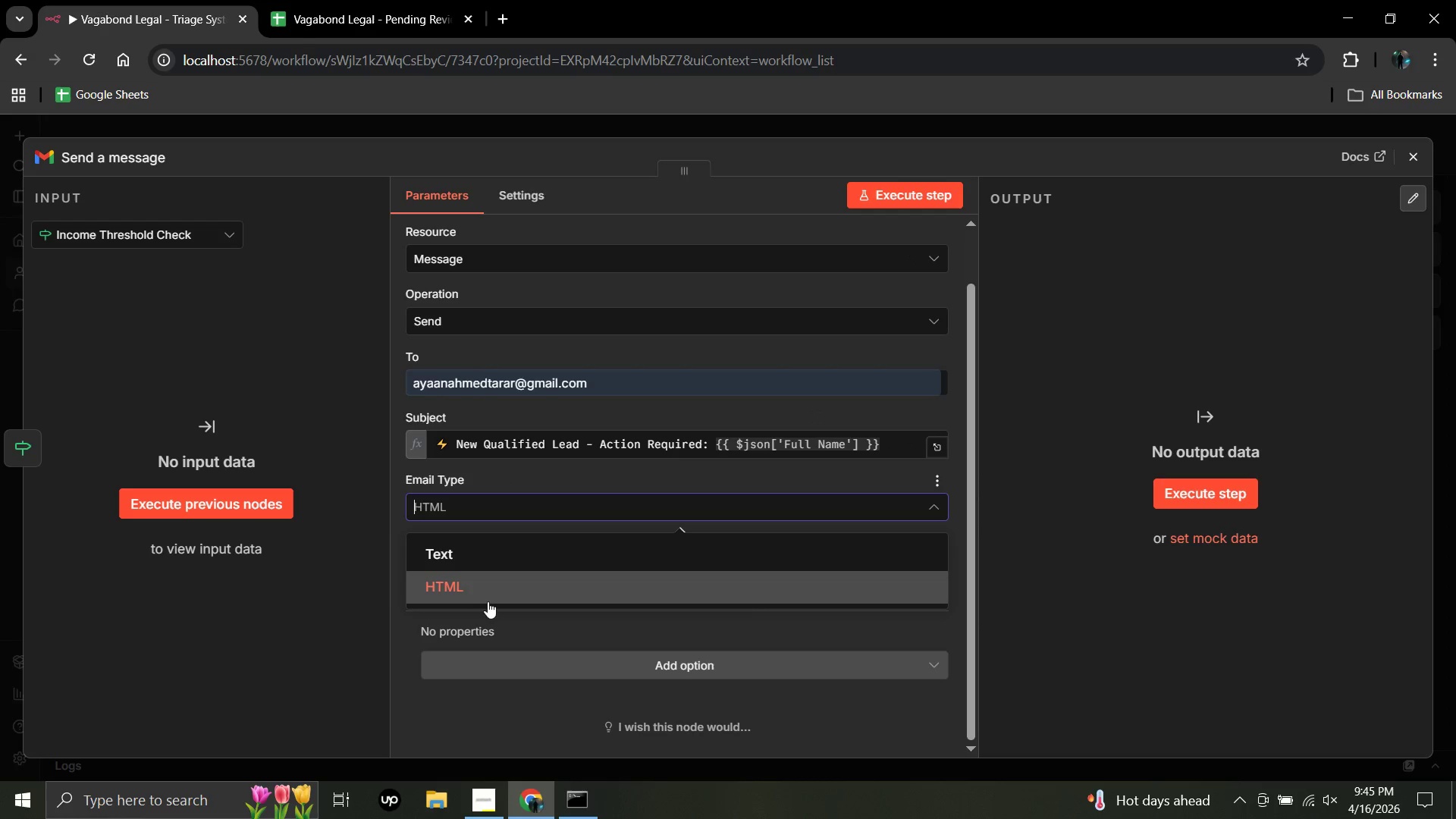 
left_click([492, 598])
 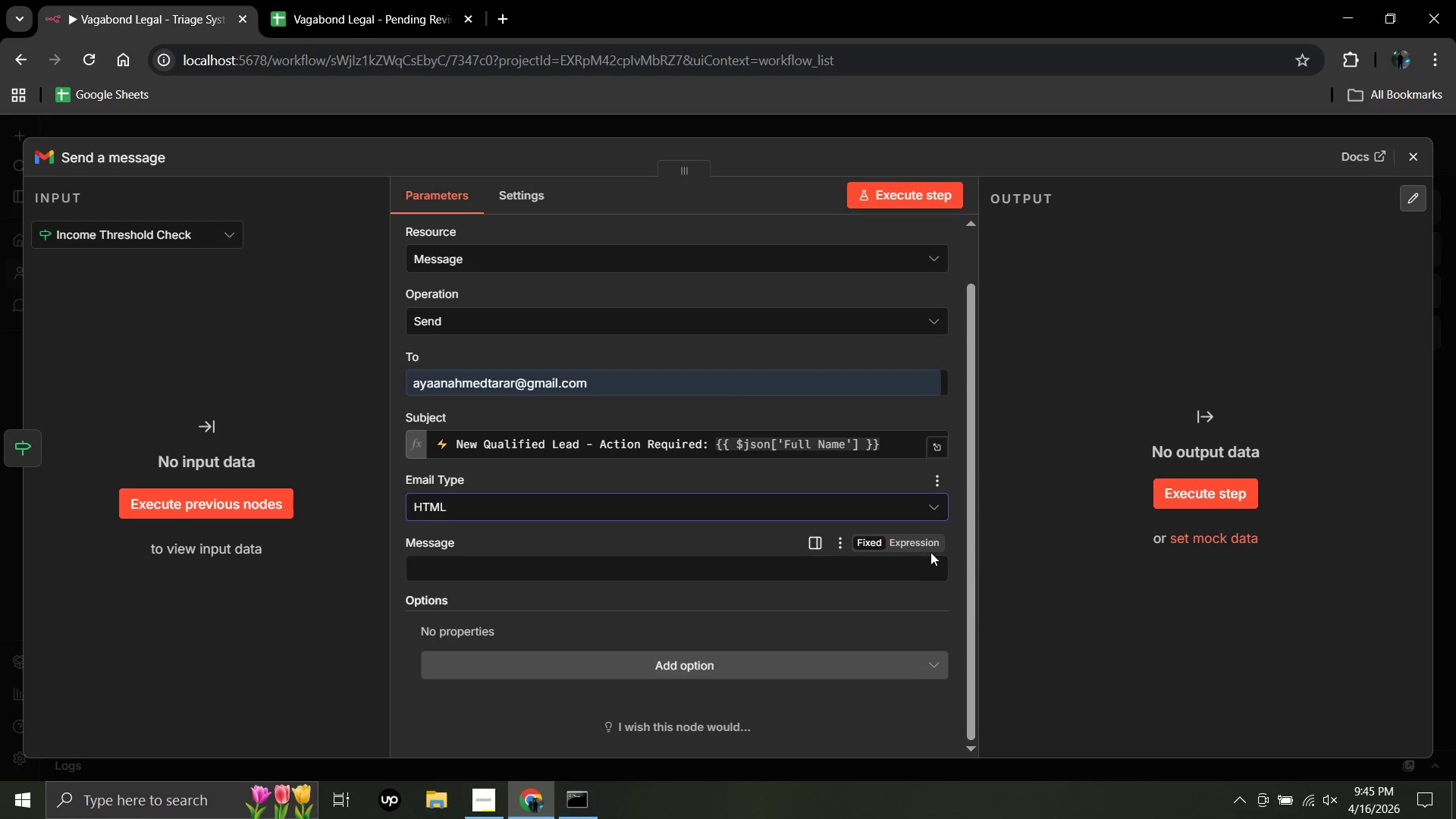 
left_click([926, 548])
 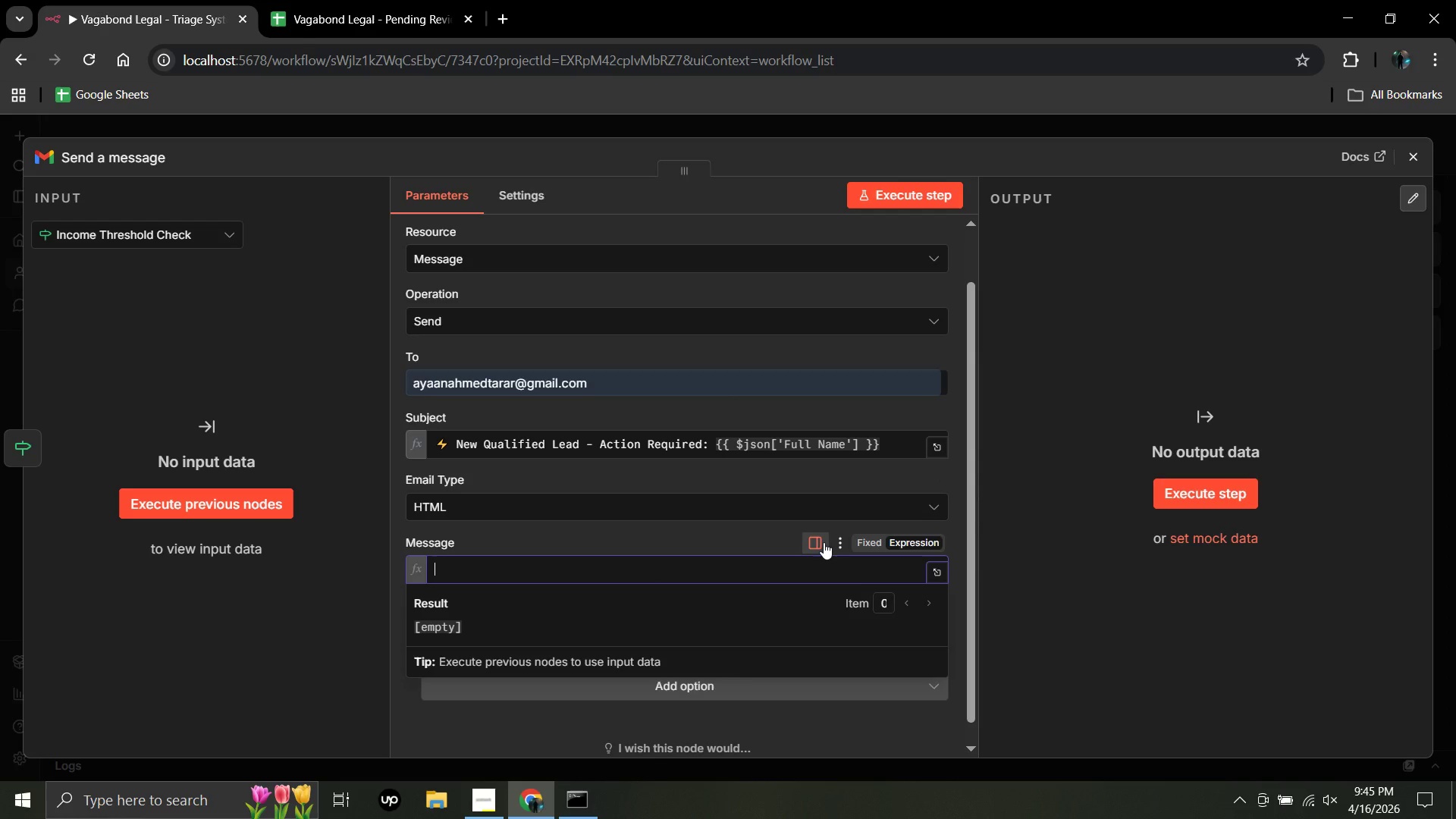 
left_click([824, 542])
 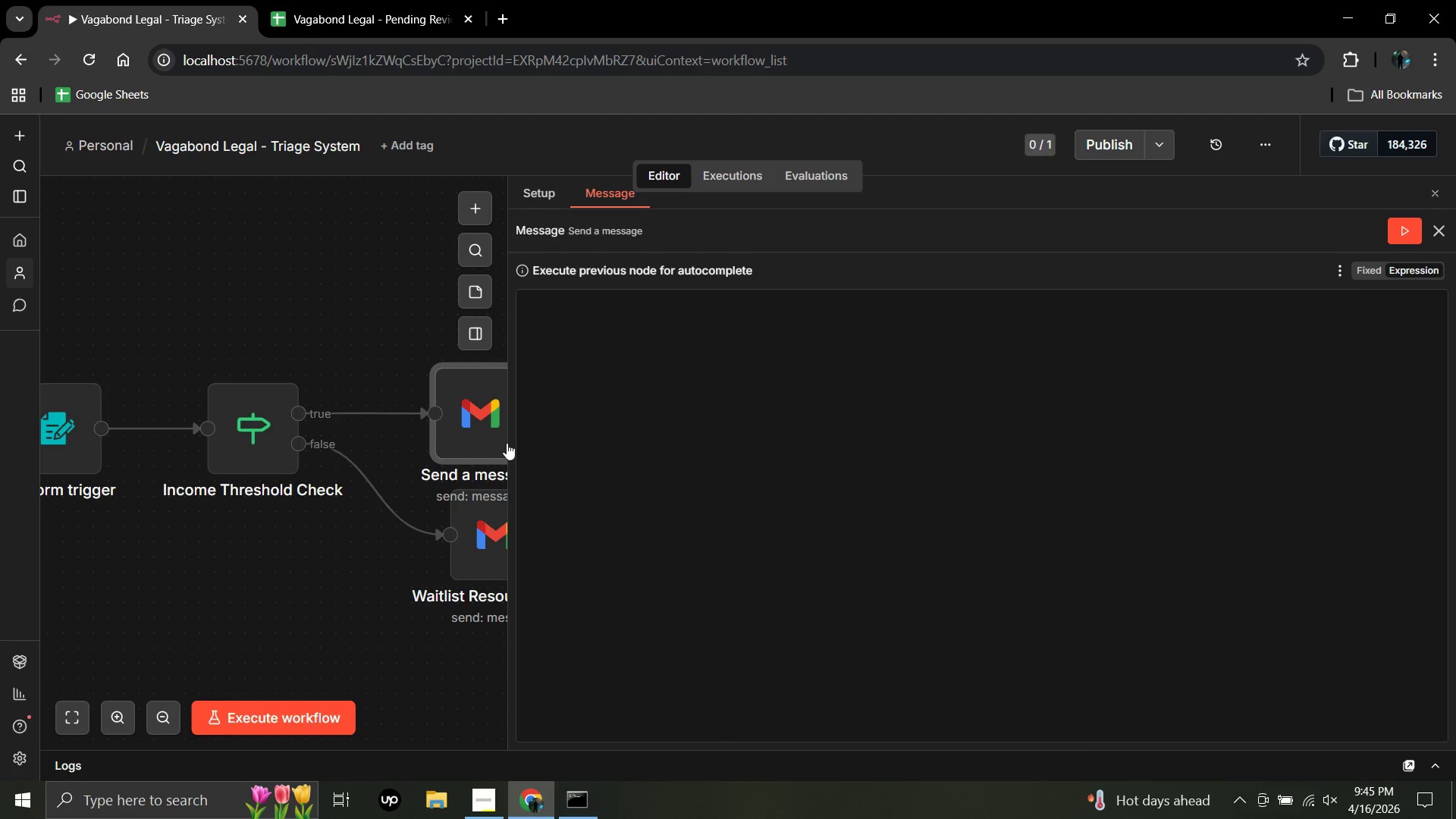 
left_click_drag(start_coordinate=[508, 443], to_coordinate=[470, 448])
 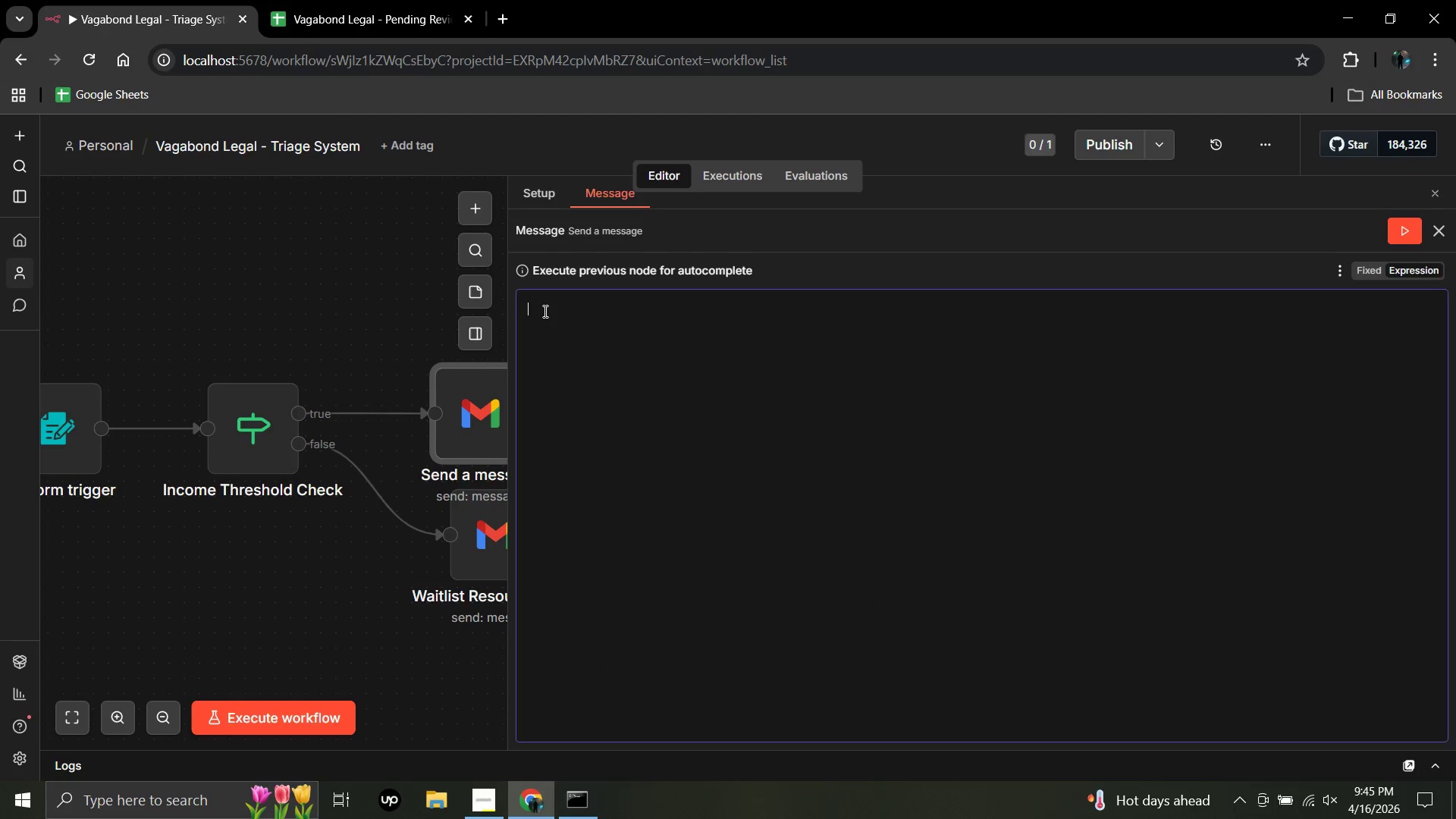 
left_click([544, 311])
 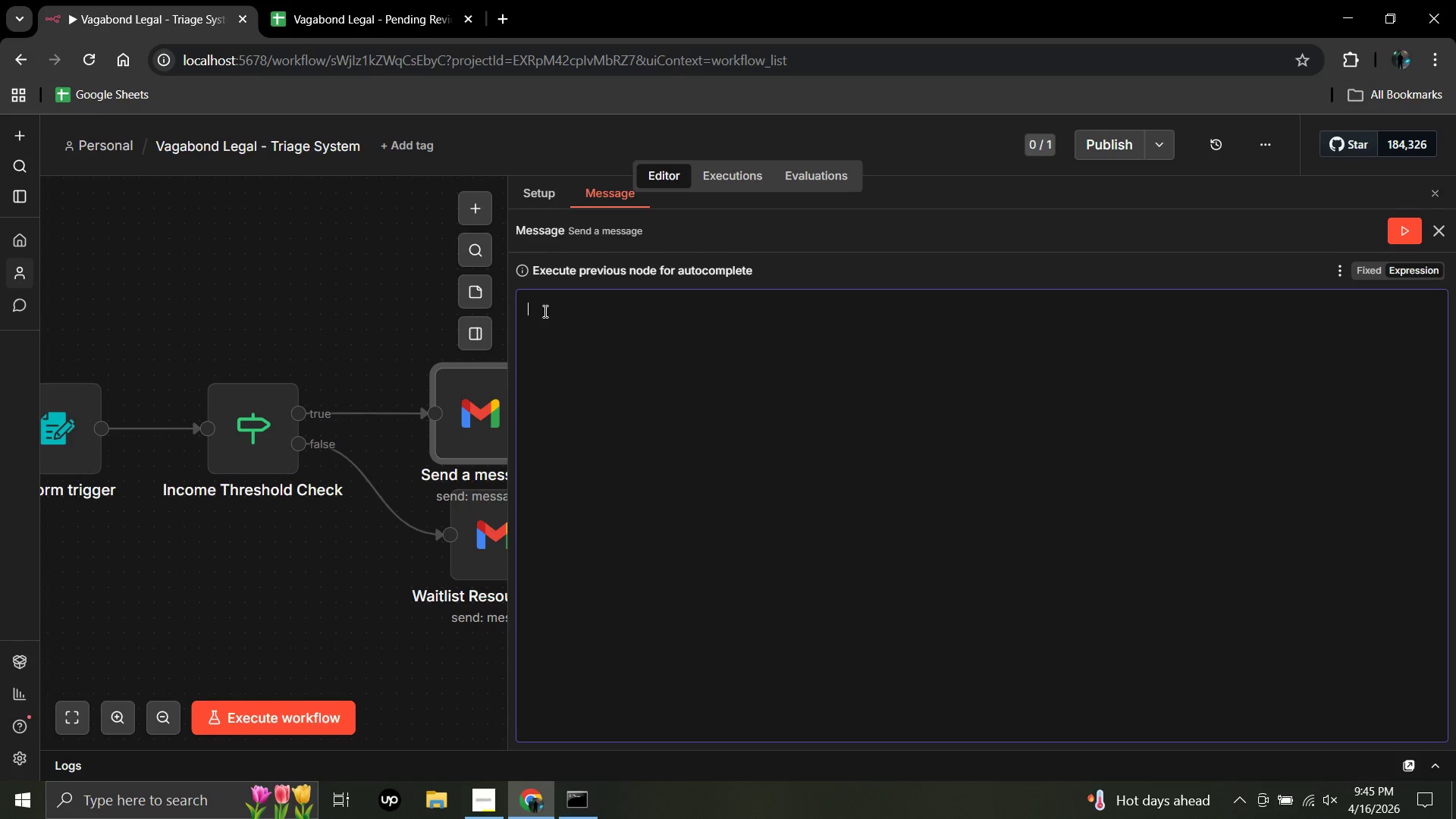 
wait(9.27)
 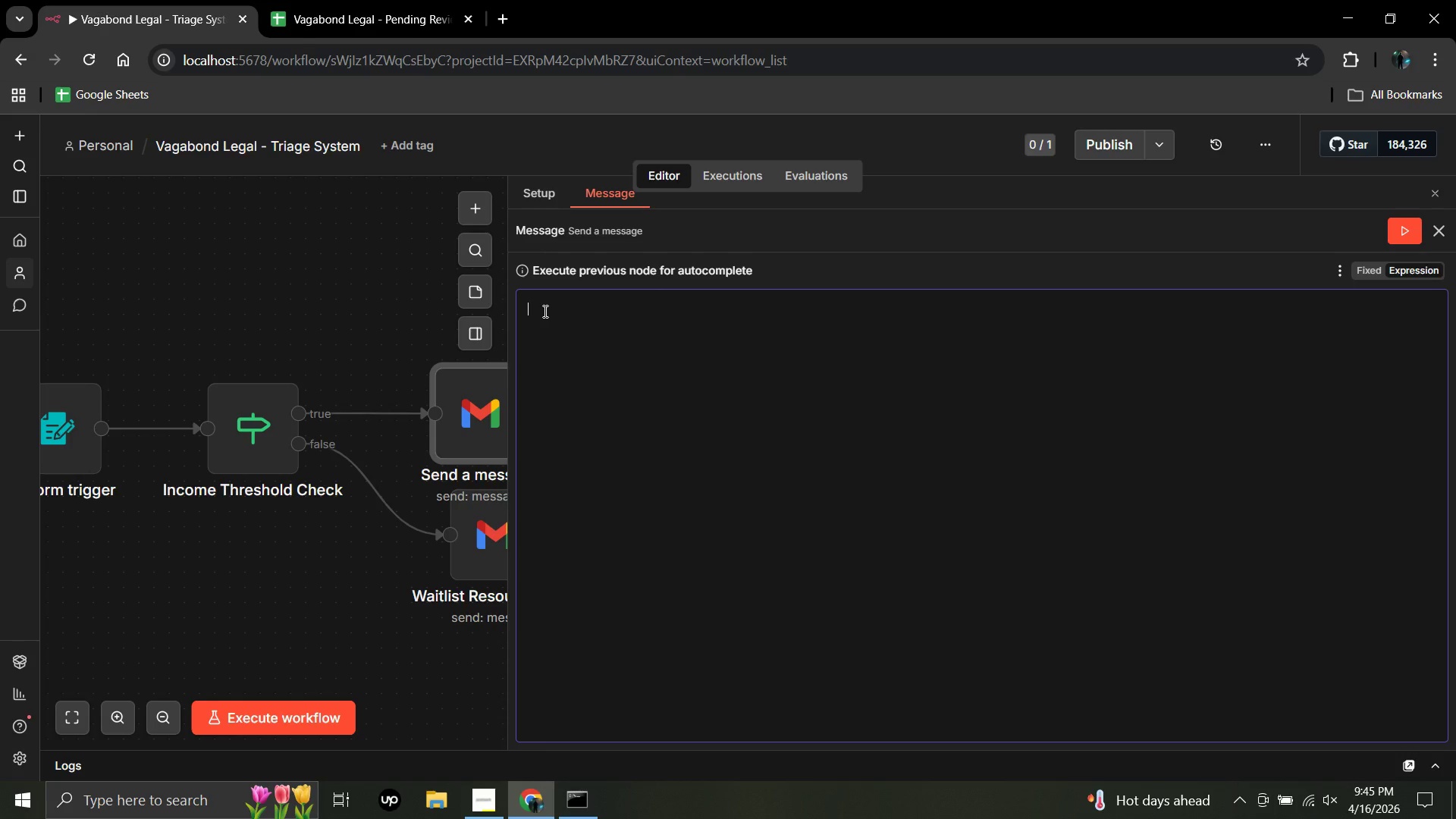 
key(Shift+Comma)
 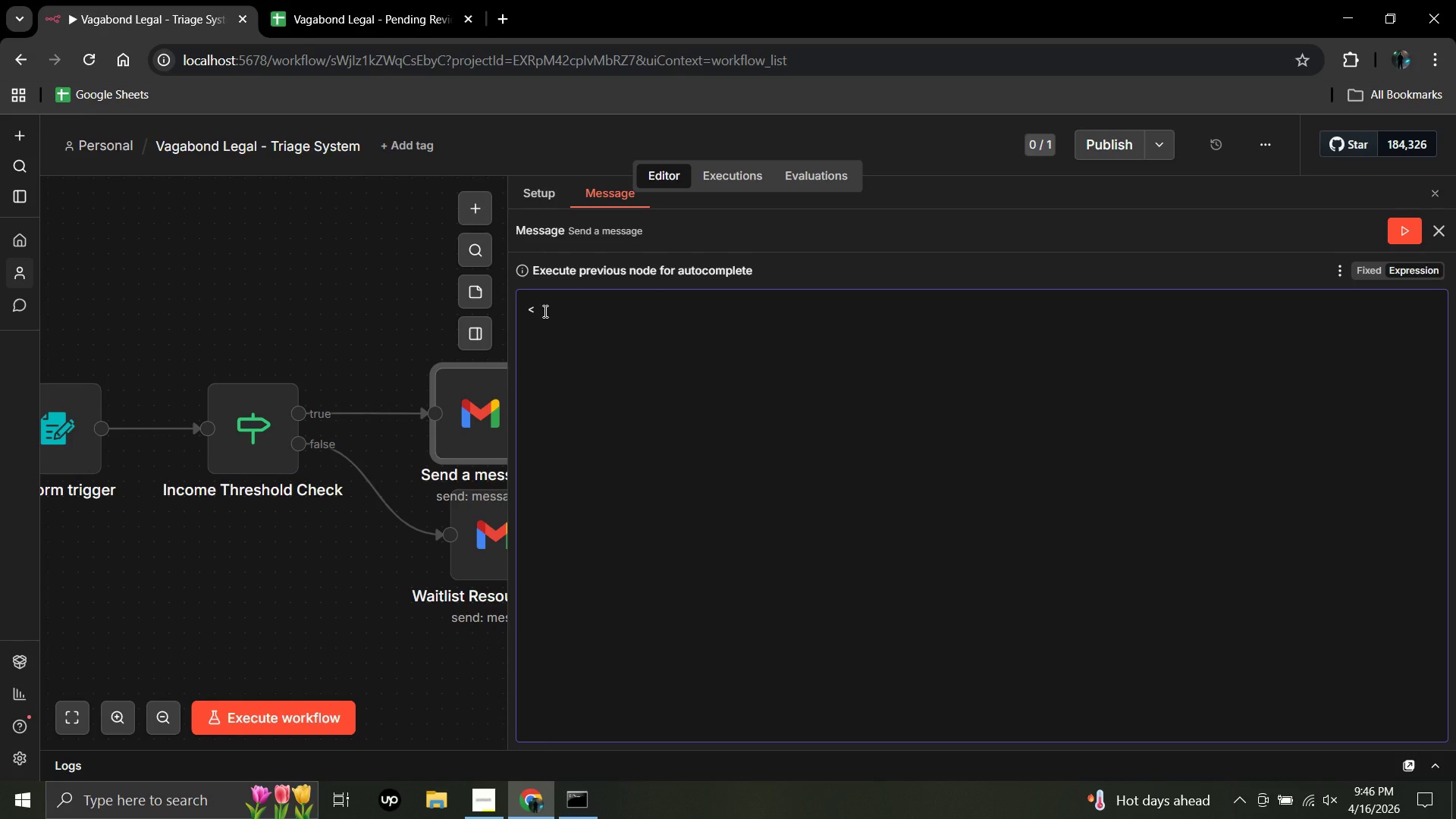 
key(P)
 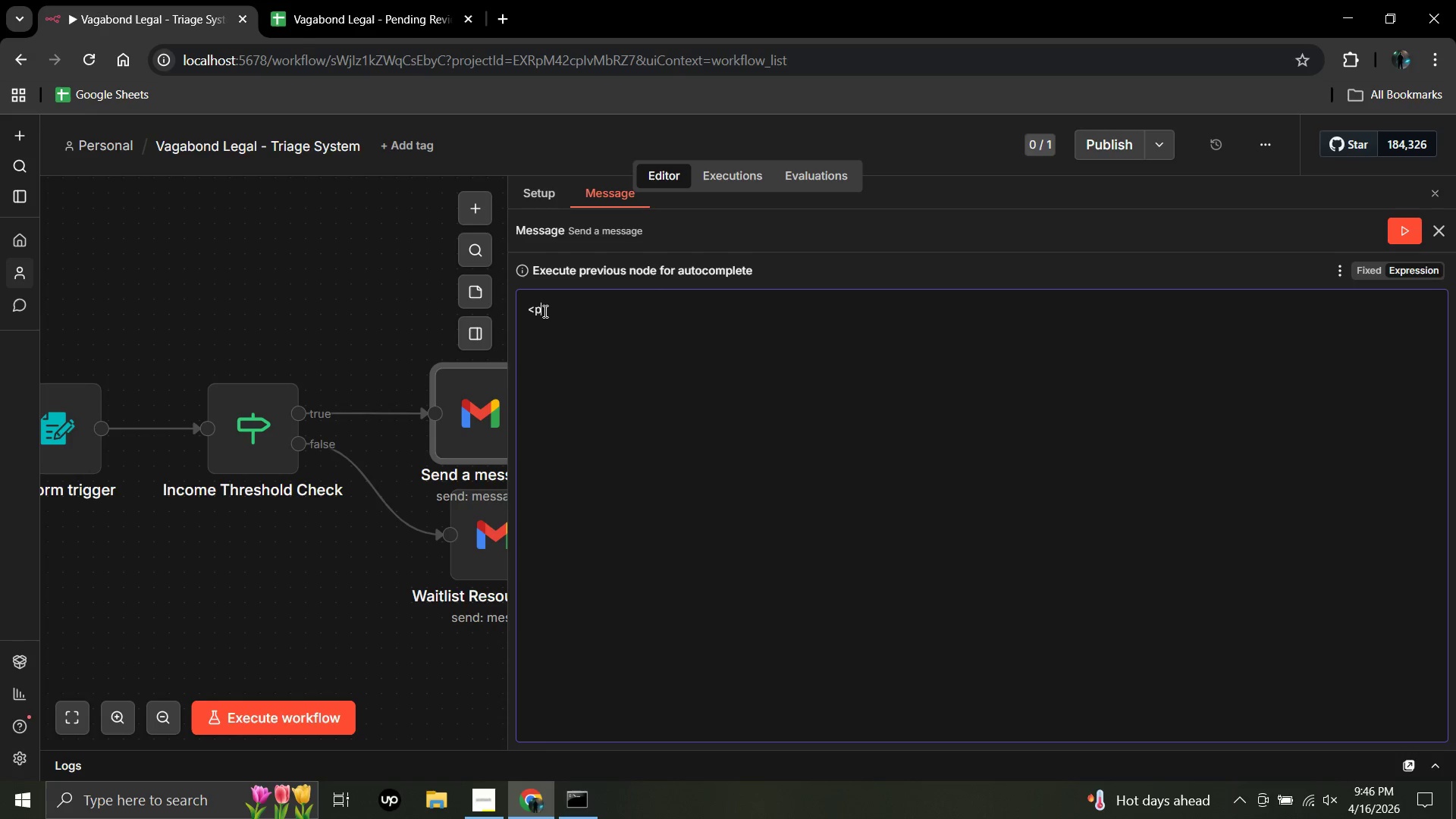 
key(Shift+Period)
 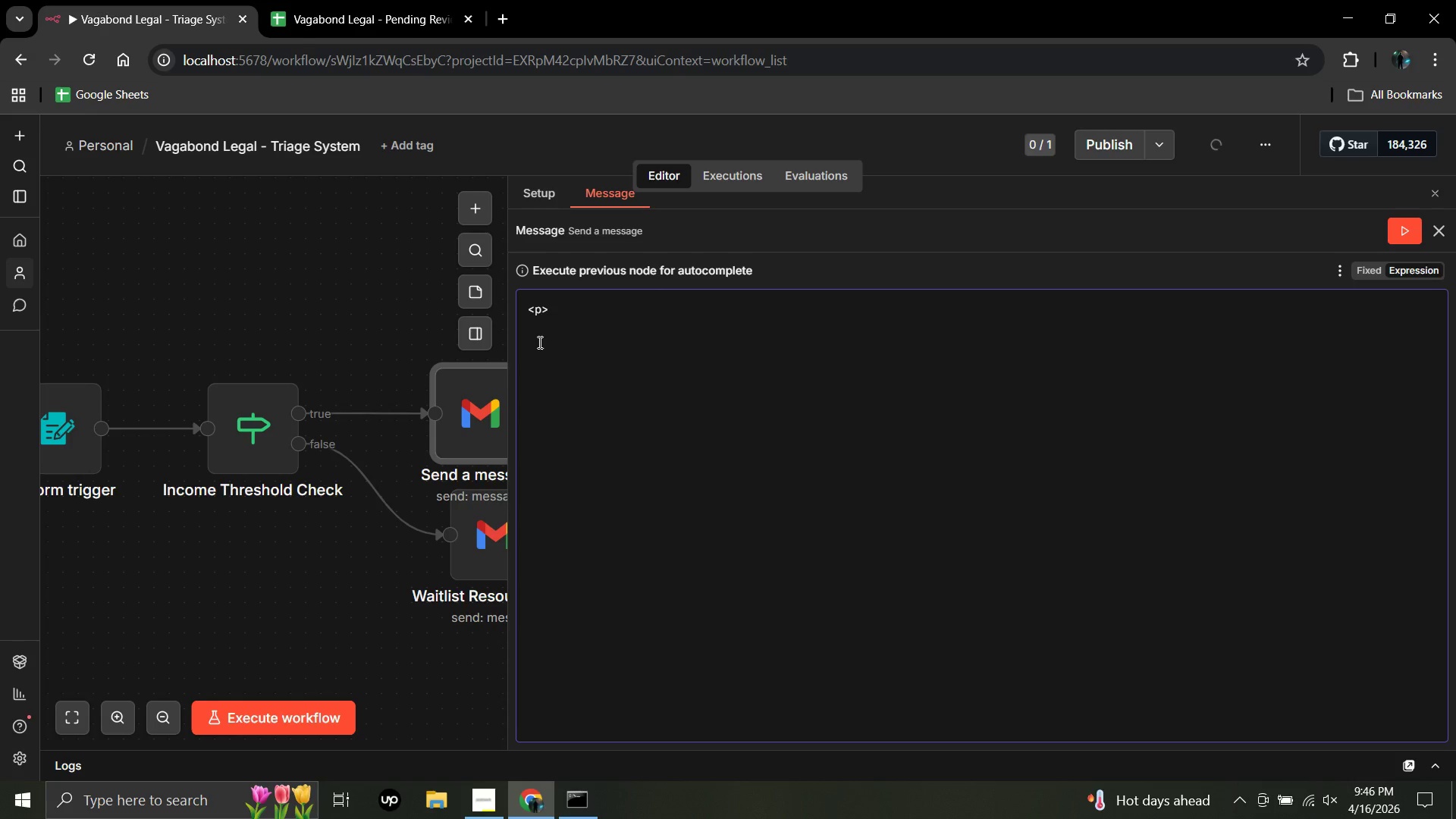 
type(Anew)
key(Backspace)
key(Backspace)
key(Backspace)
type( neew)
 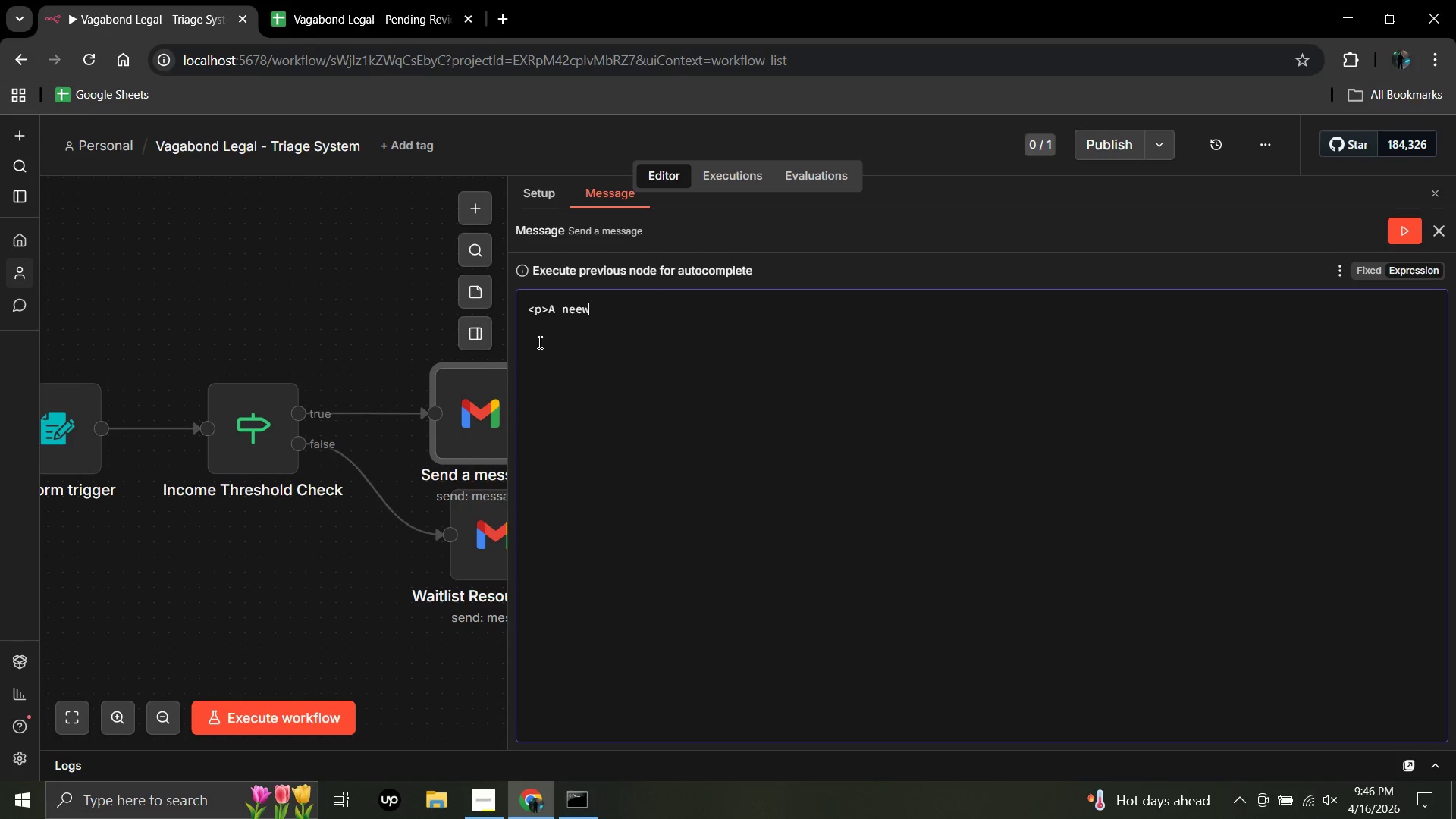 
key(Backspace)
key(Backspace)
key(Backspace)
type(ew applicant has b)
key(Backspace)
type(passed the incmoe)
key(Backspace)
key(Backspace)
key(Backspace)
type(ome threshold and is awiting)
 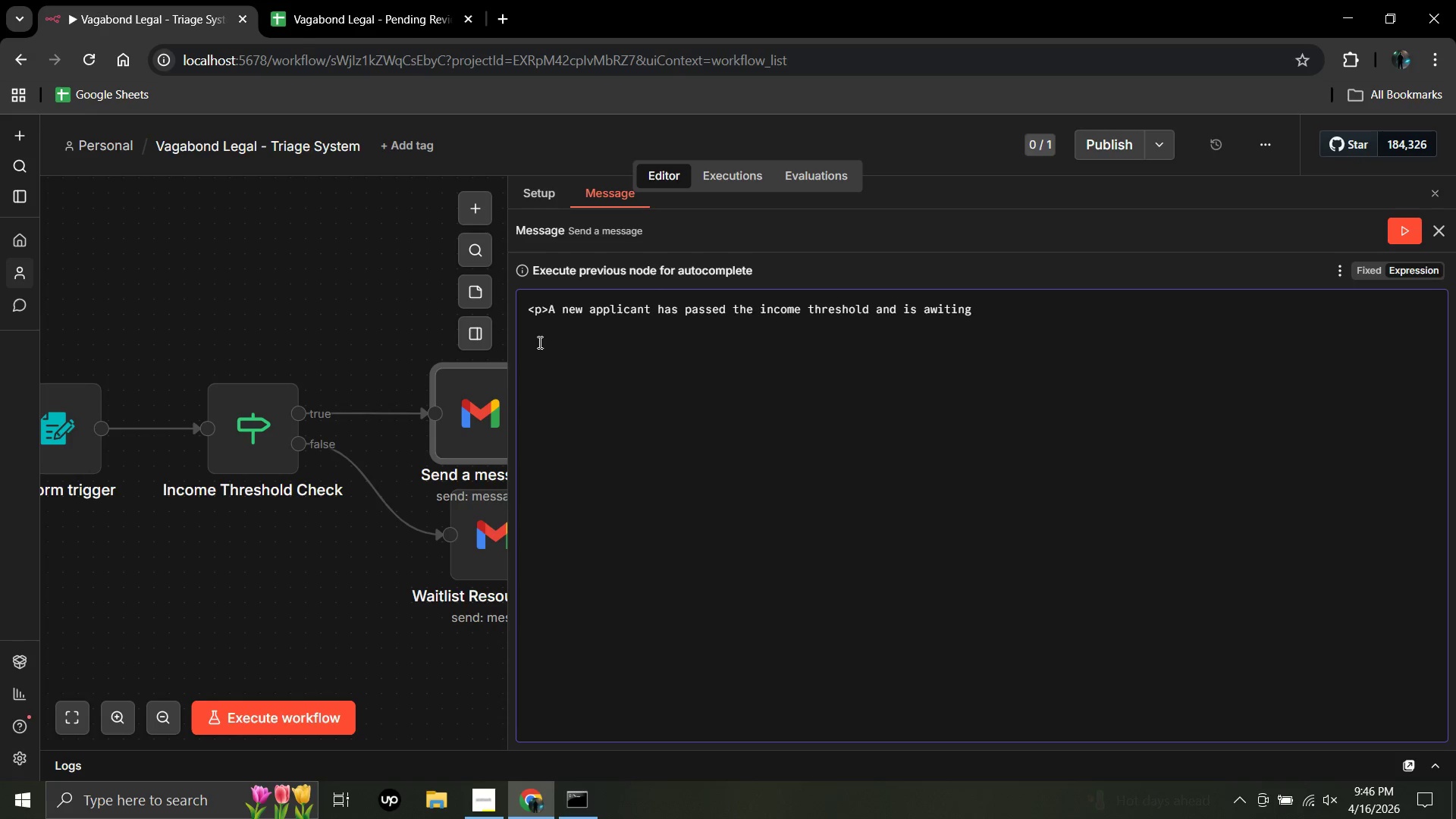 
key(ArrowLeft)
 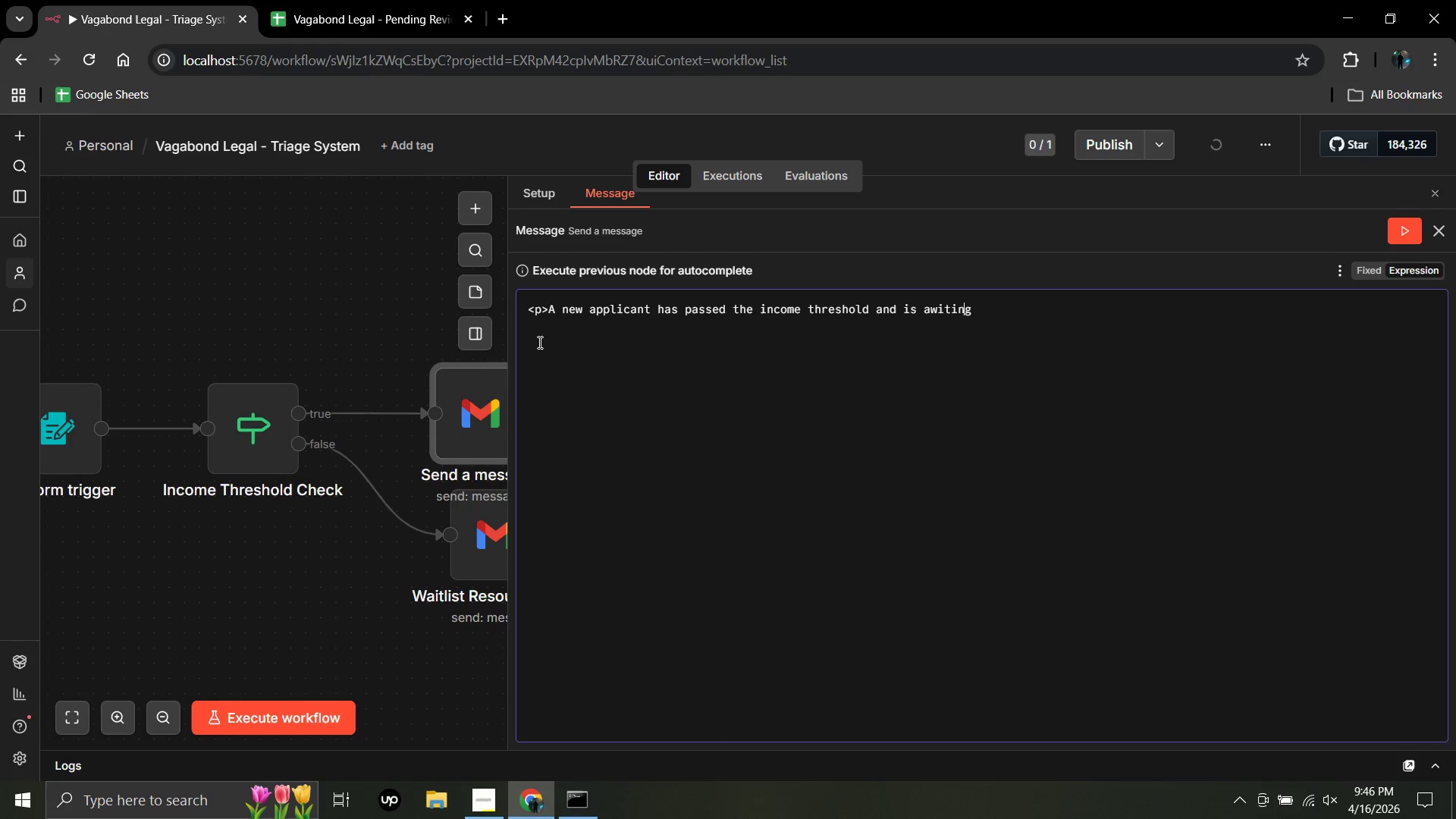 
key(ArrowLeft)
 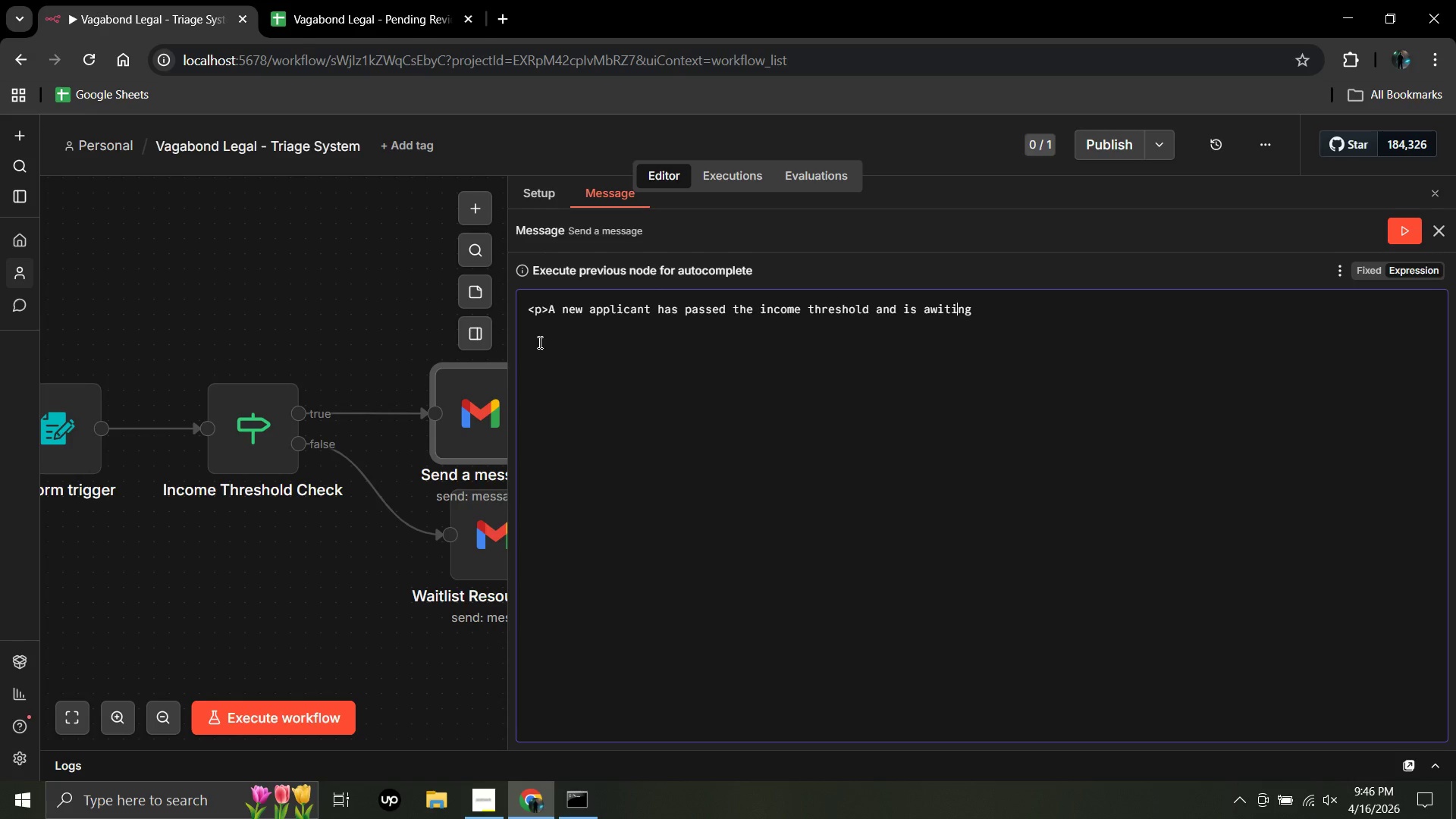 
key(ArrowLeft)
 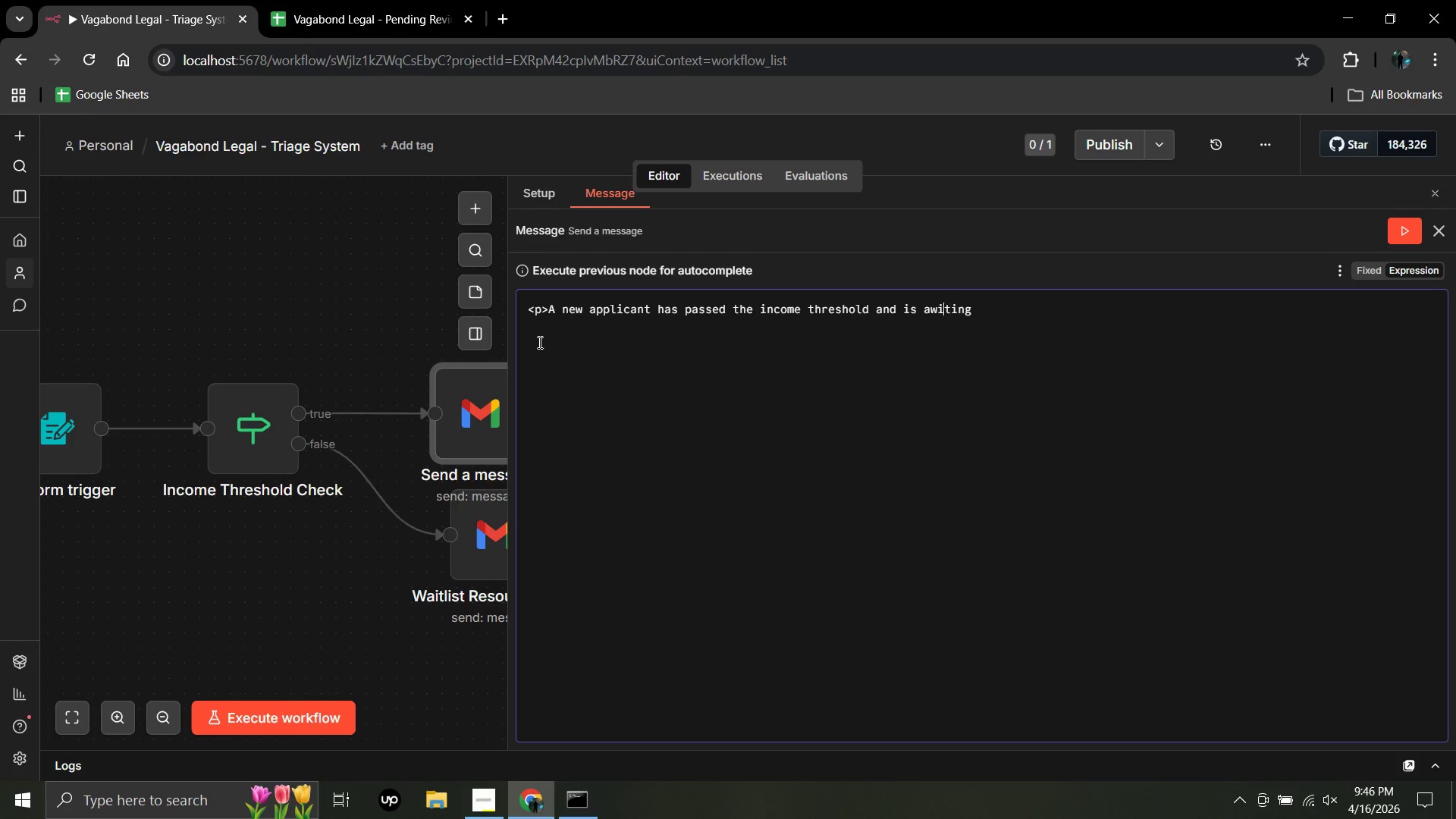 
key(ArrowLeft)
 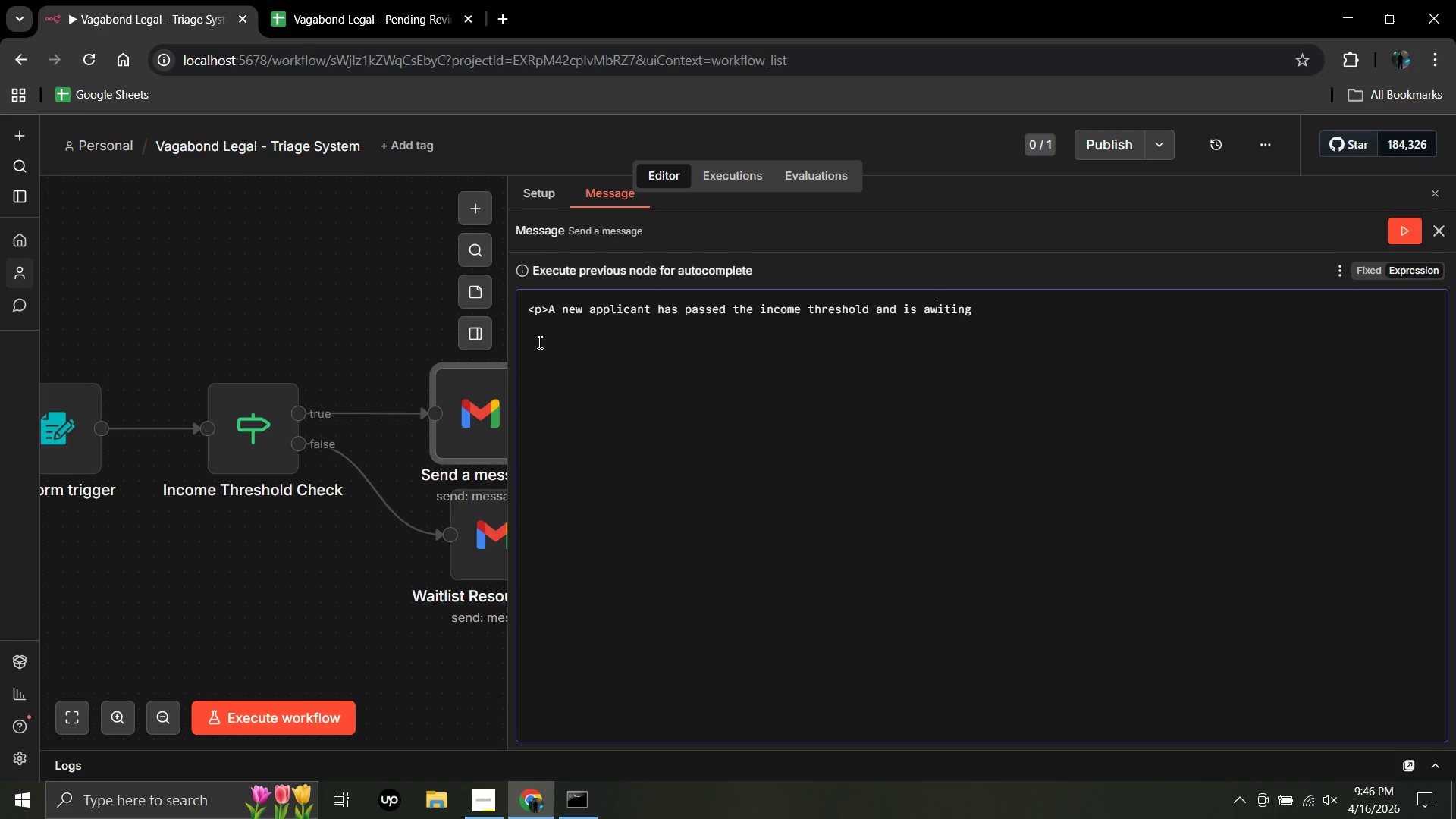 
key(ArrowLeft)
 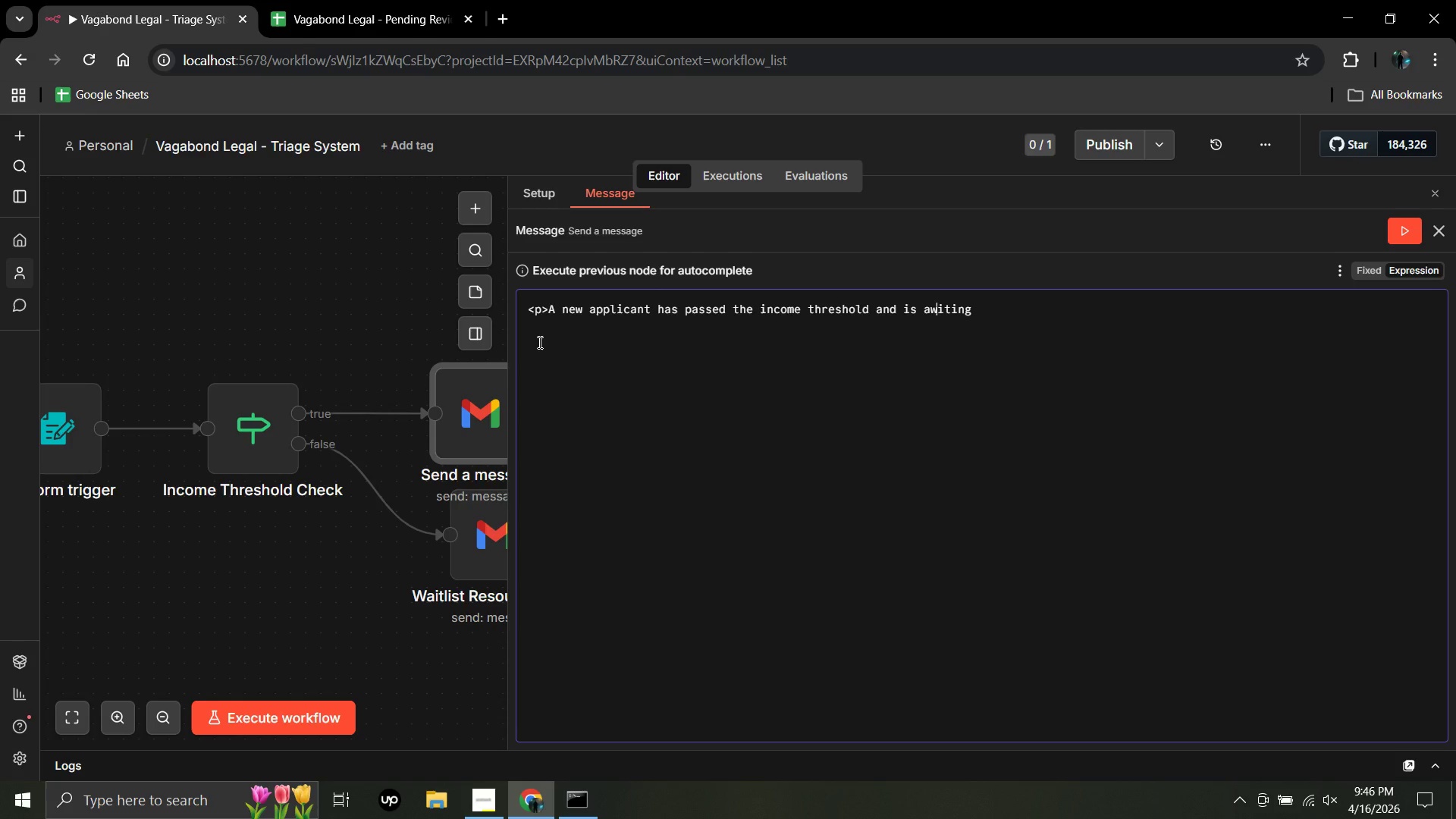 
type(a your decision)
 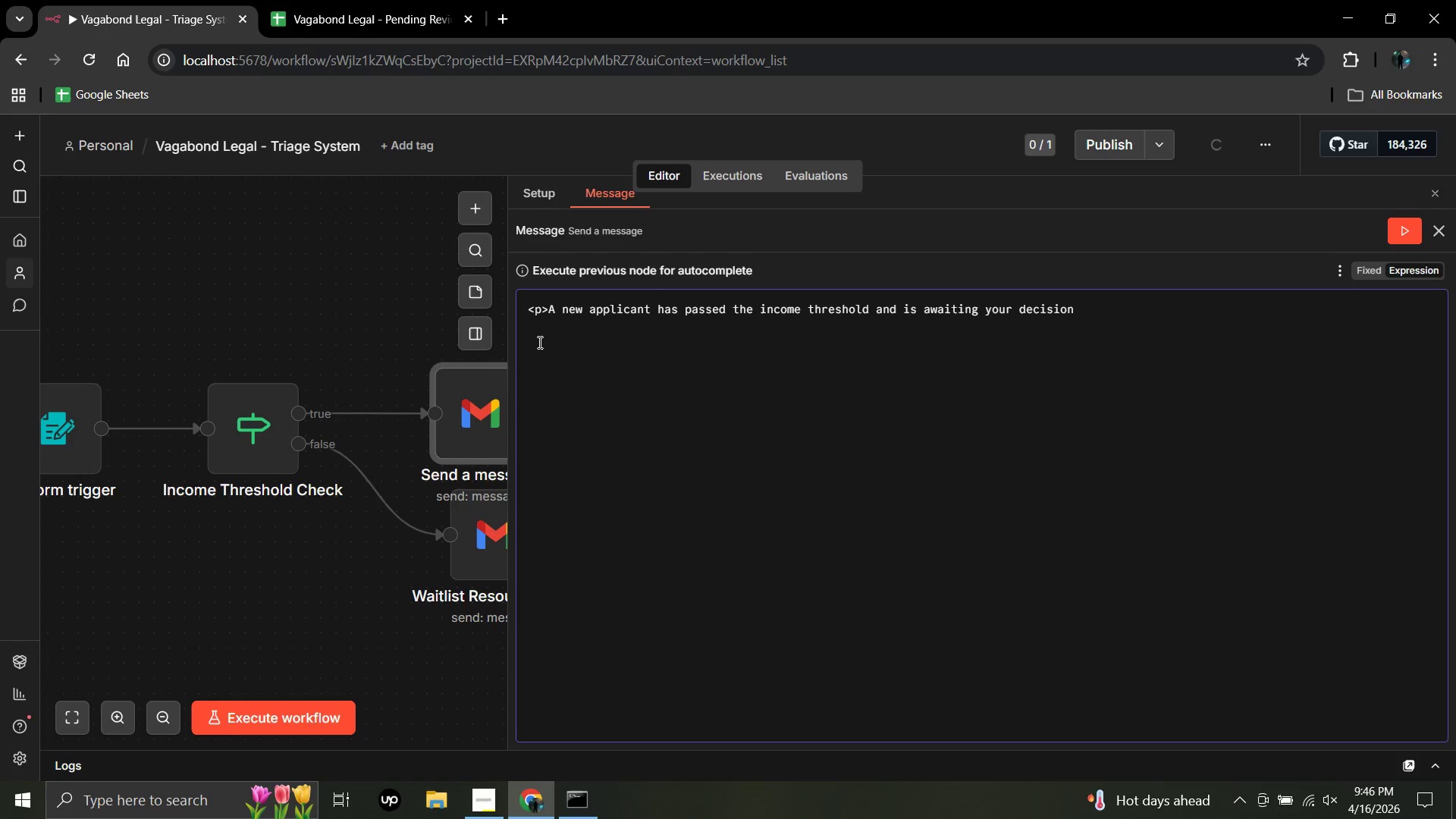 
hold_key(key=ArrowRight, duration=0.78)
 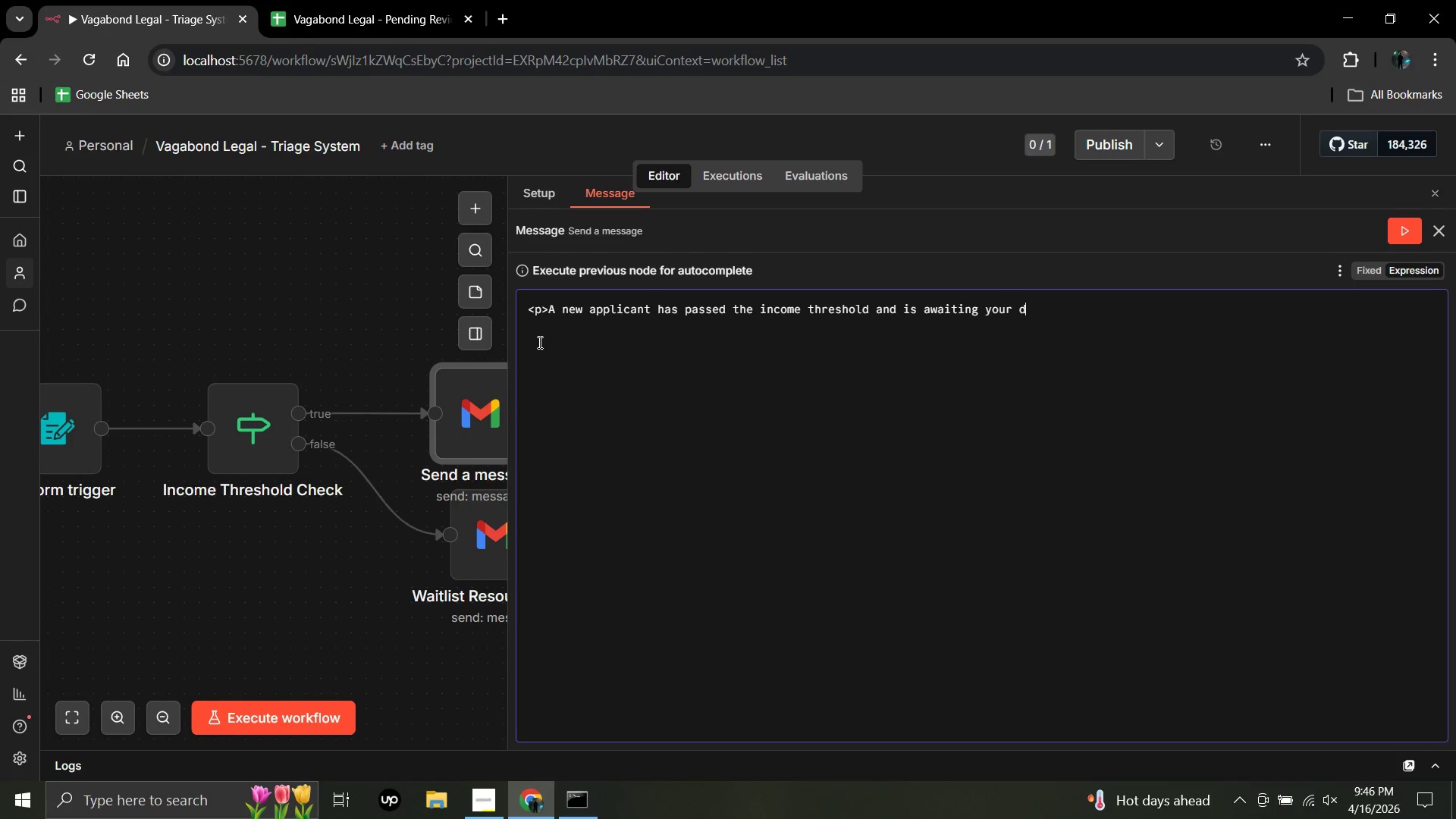 
key(Period)
 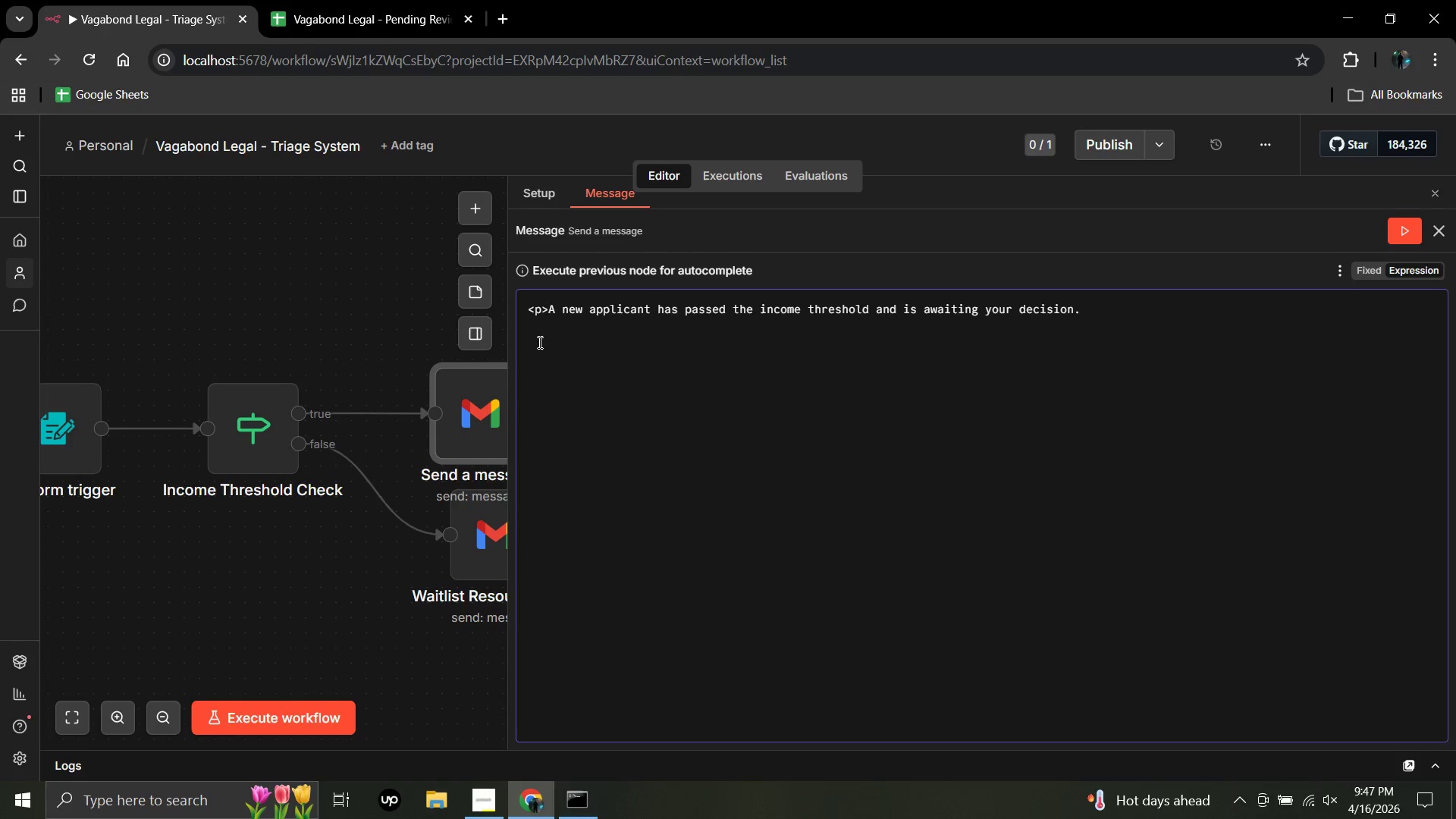 
key(Shift+Period)
 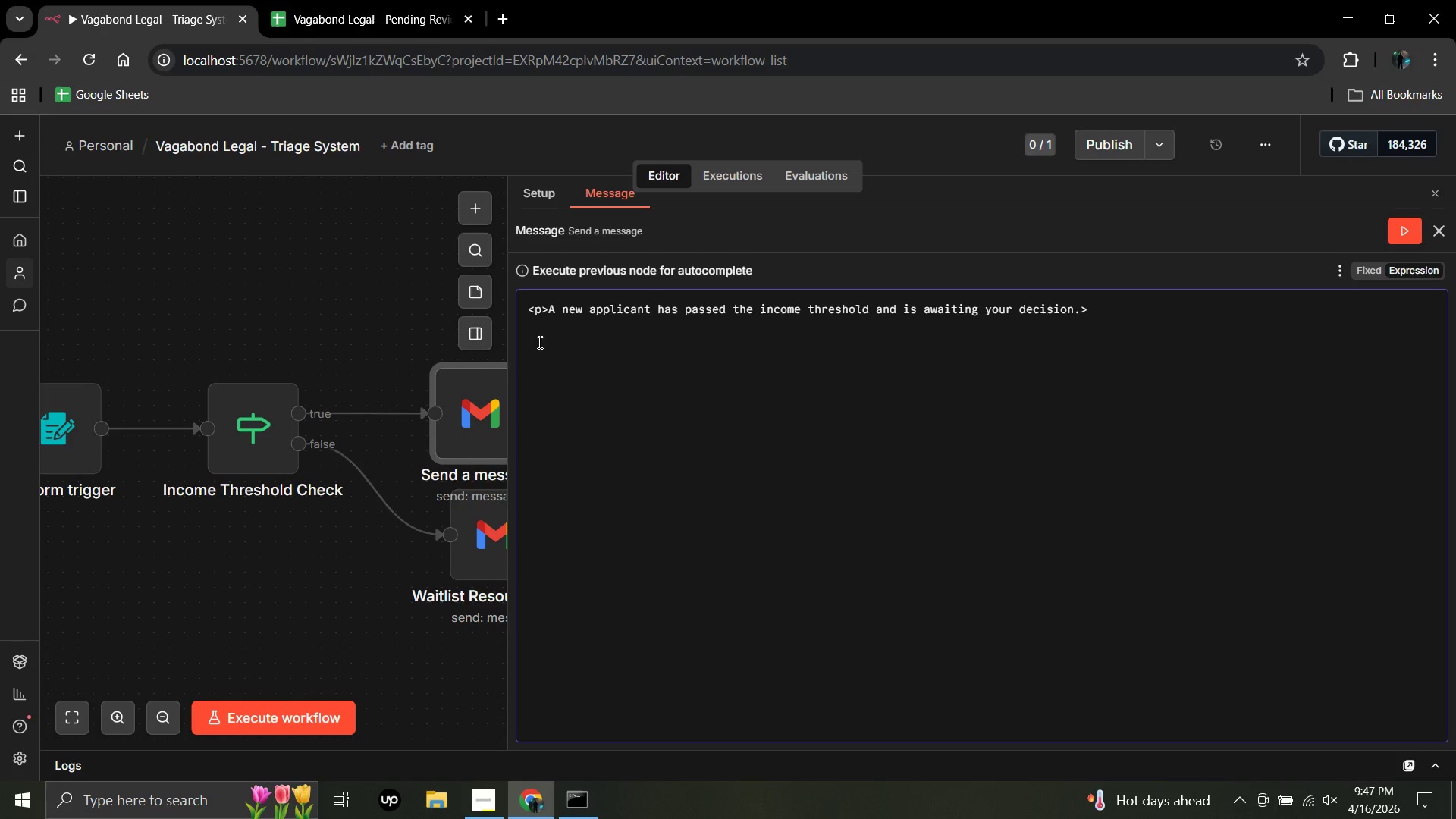 
key(Backspace)
 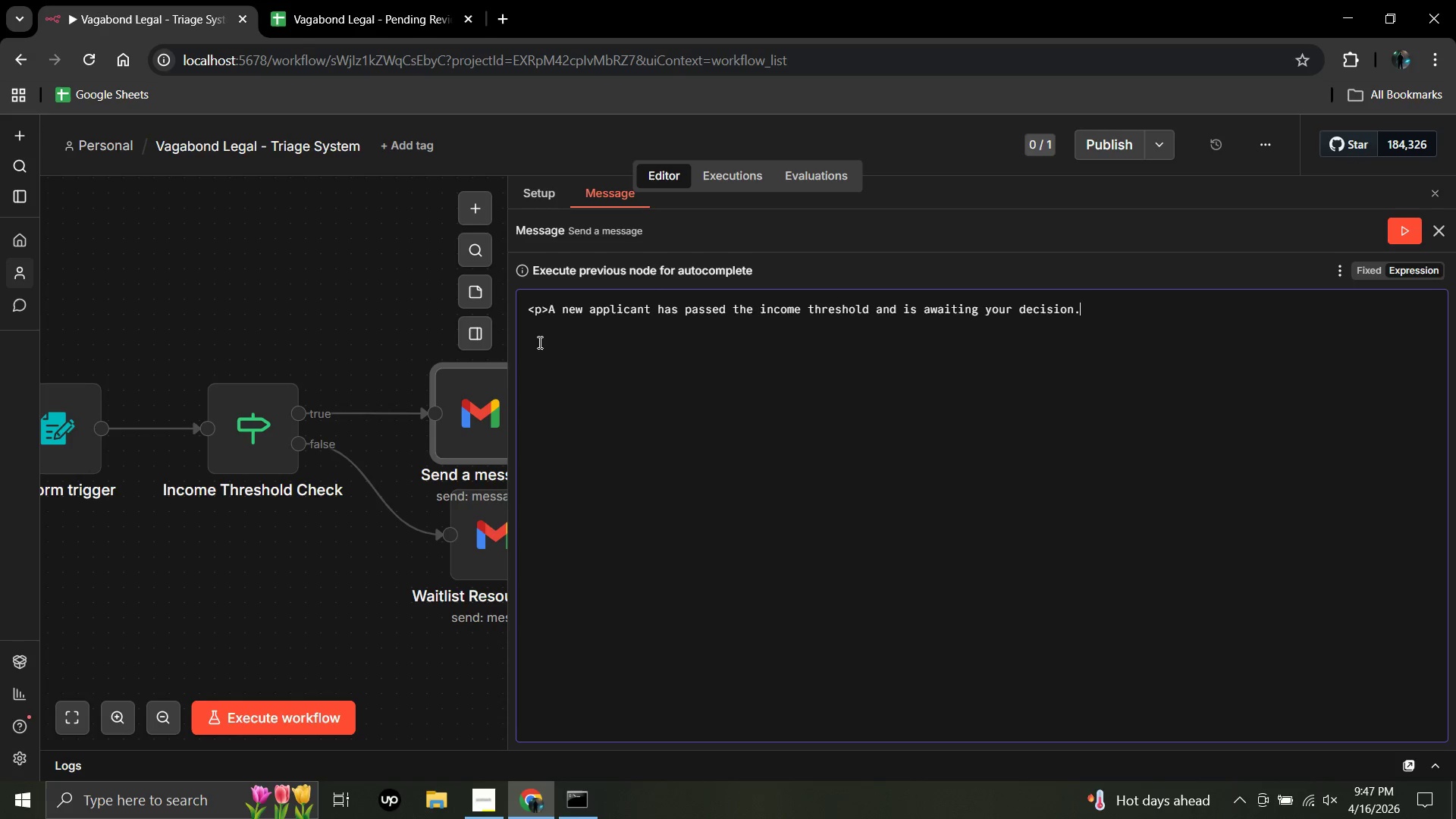 
key(Shift+Comma)
 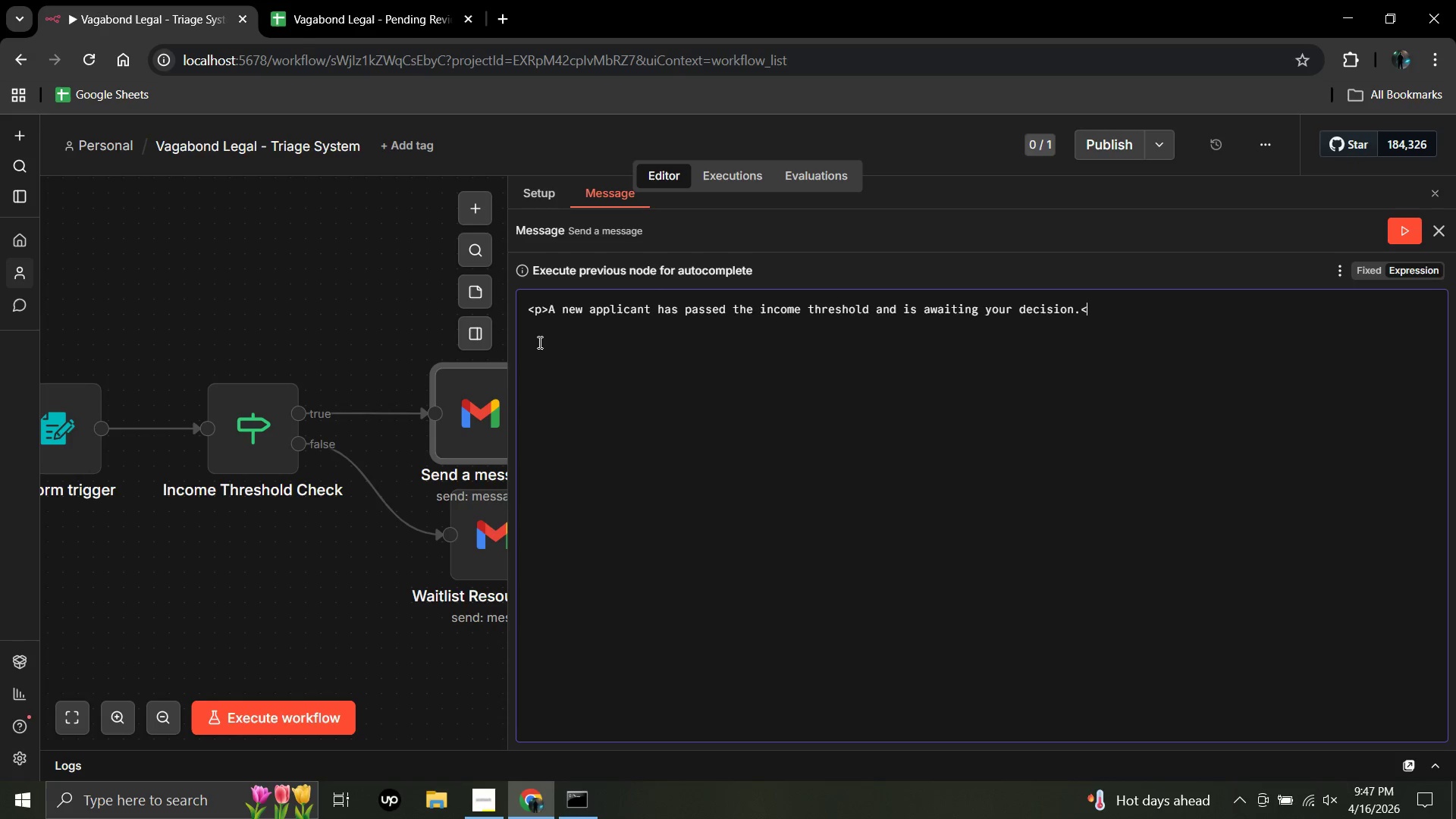 
key(P)
 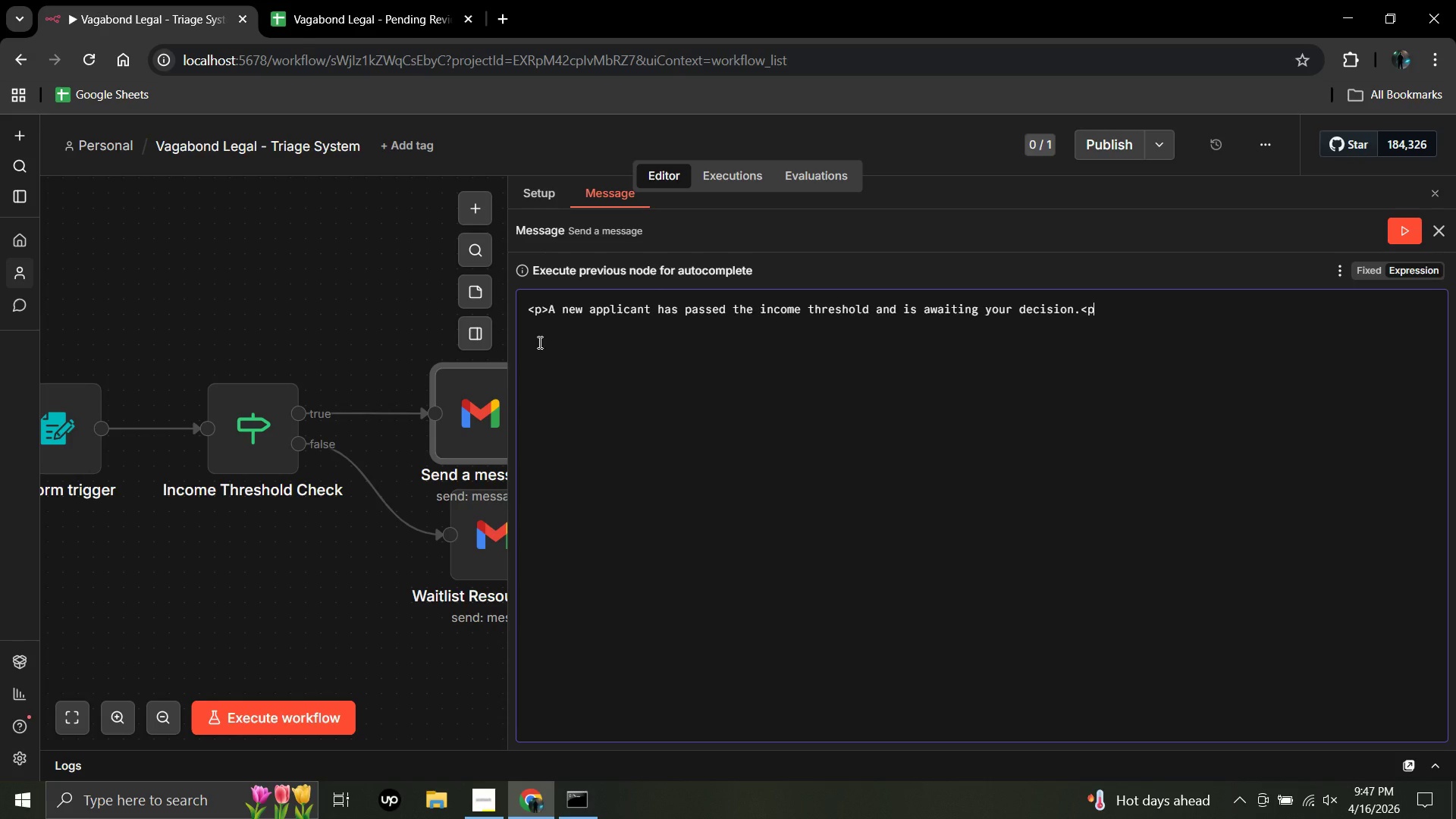 
key(ArrowLeft)
 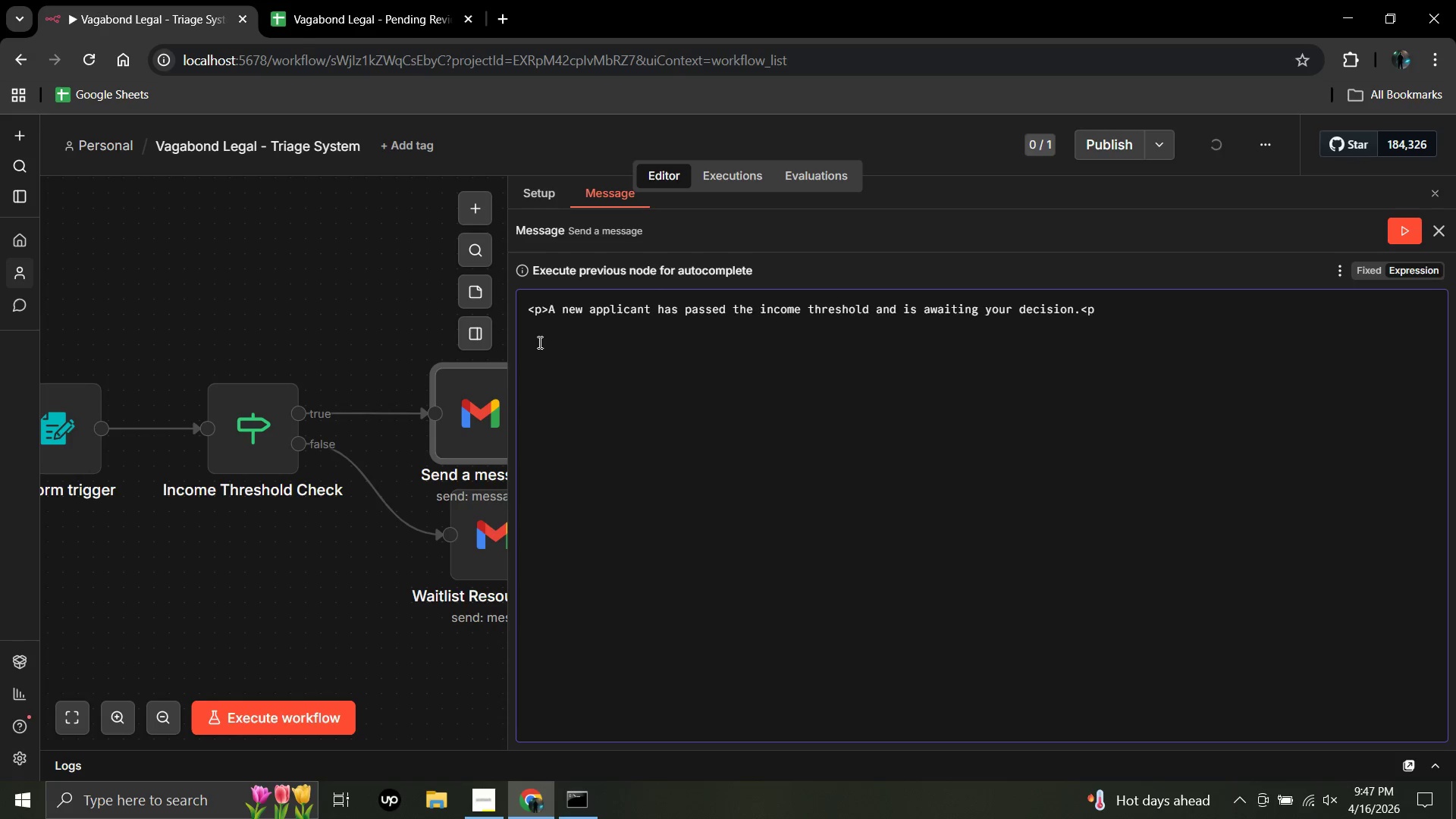 
key(Slash)
 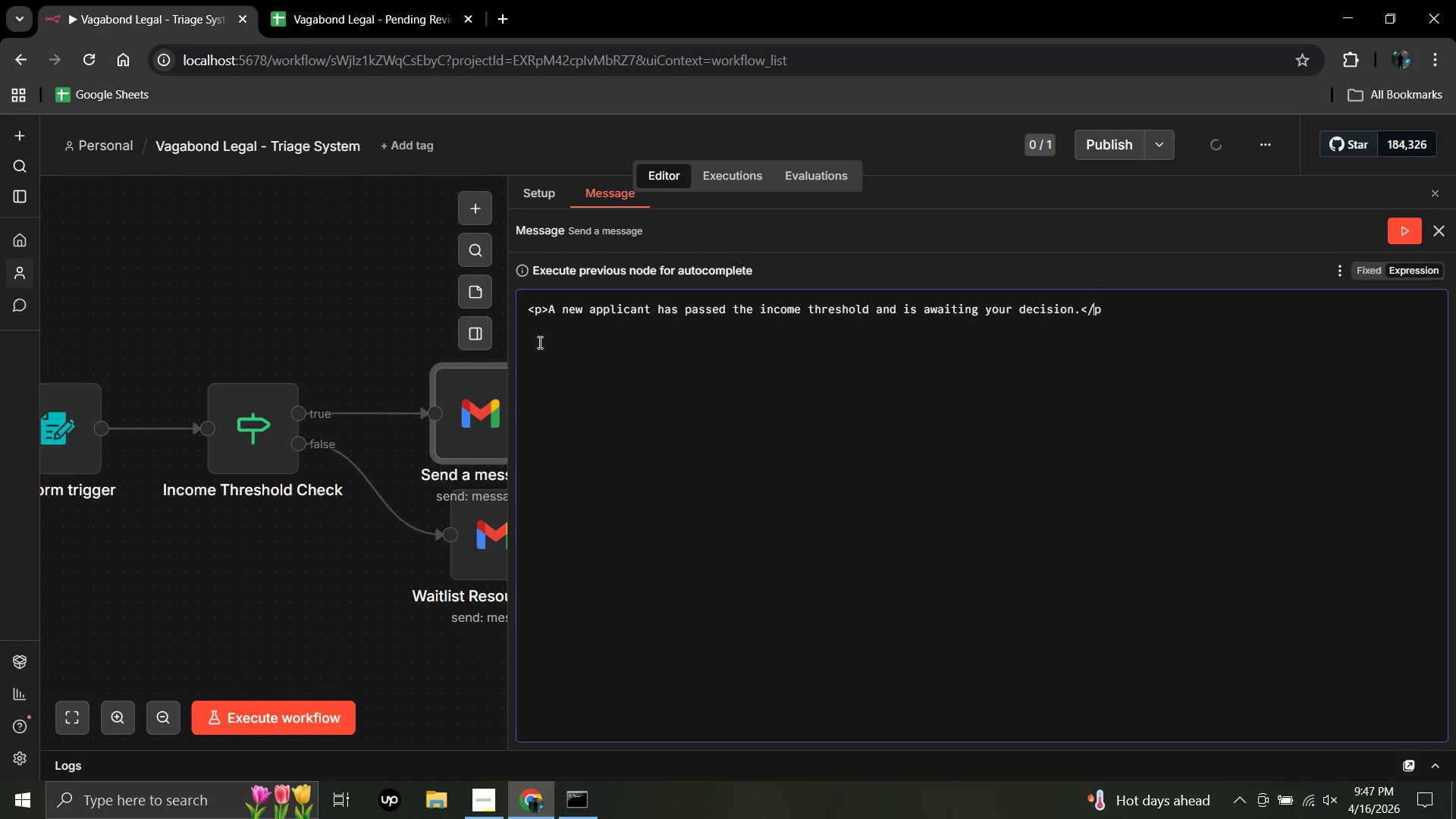 
key(Shift+Period)
 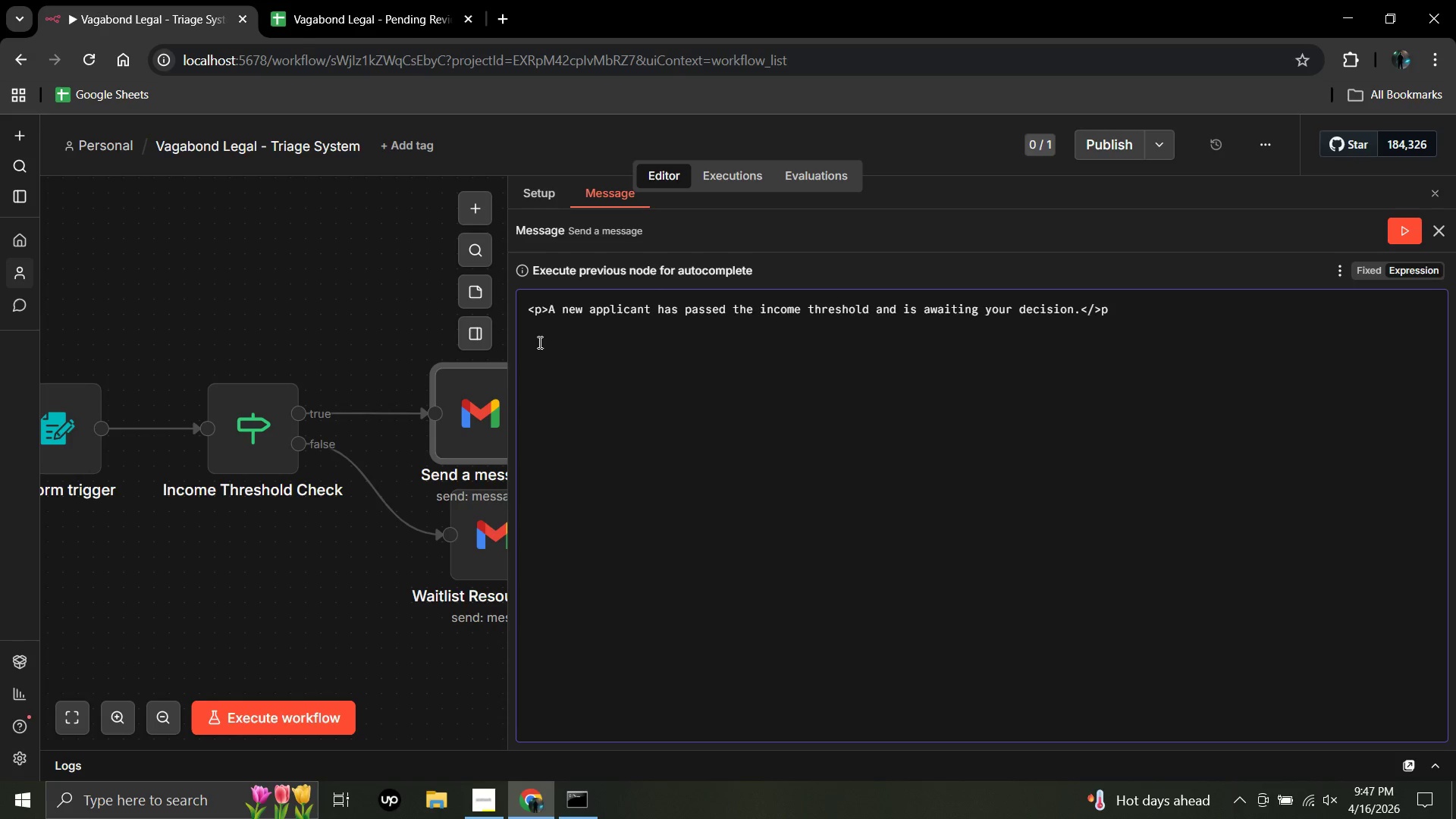 
key(ArrowRight)
 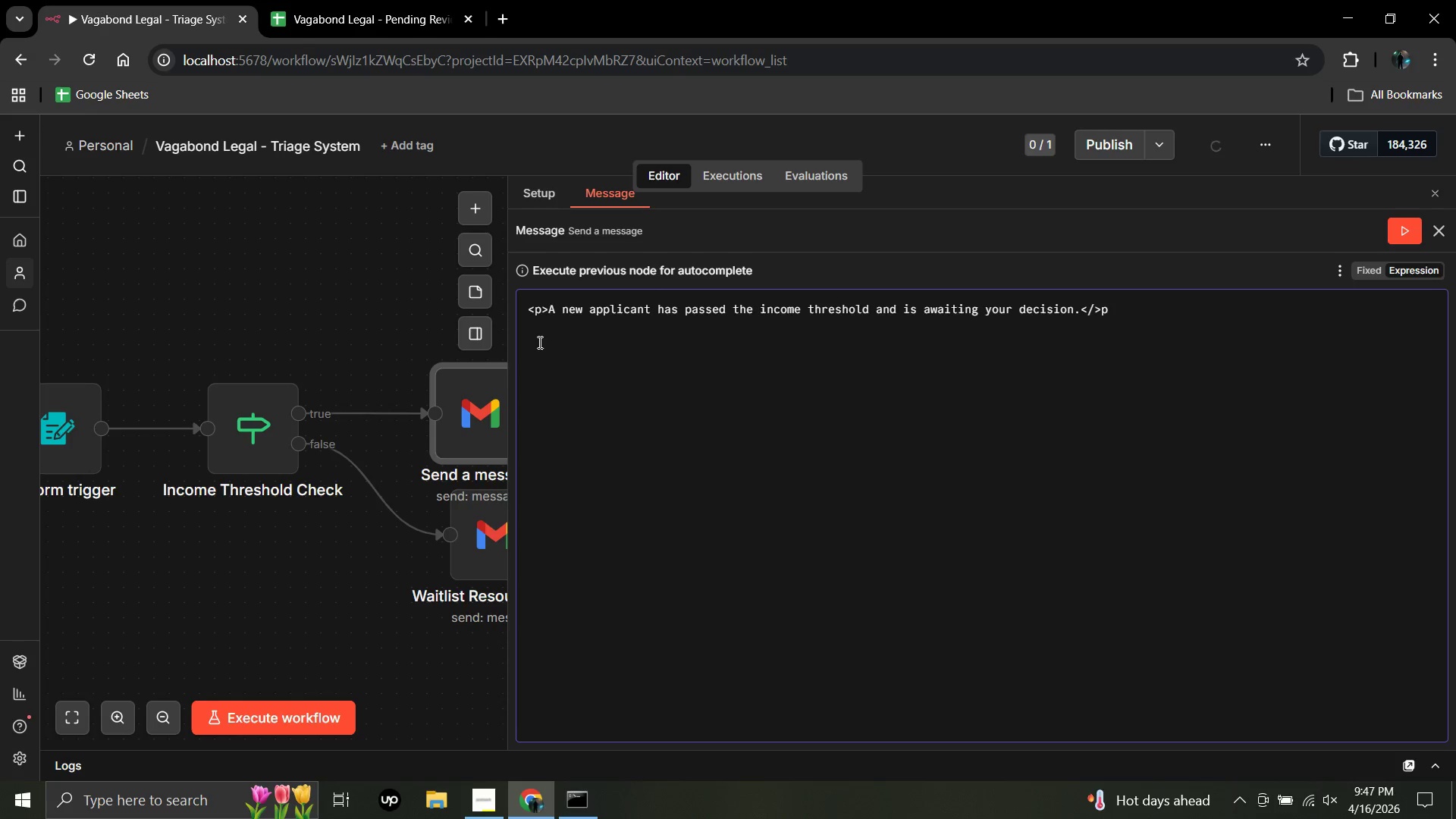 
key(Backspace)
 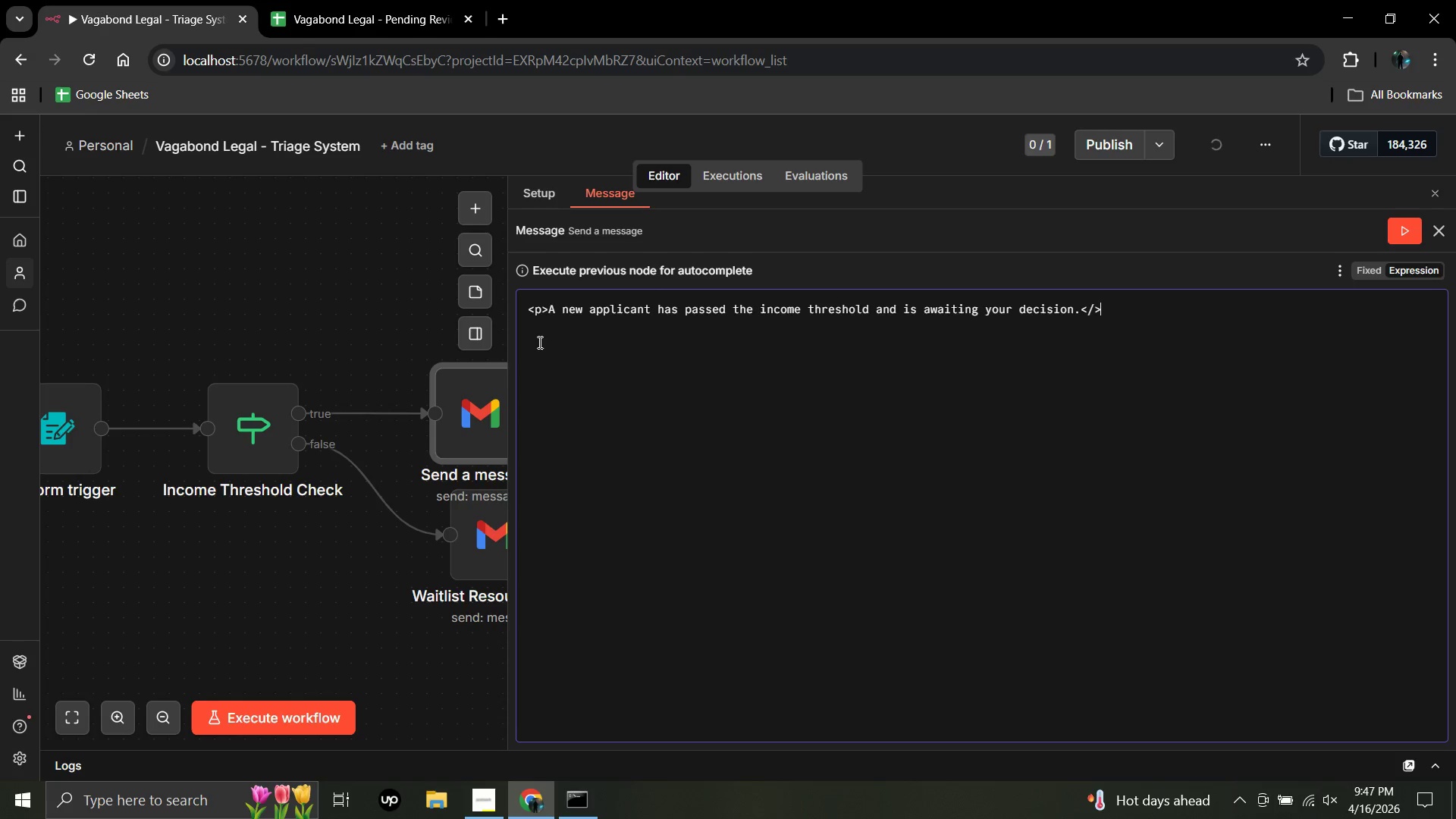 
key(Backspace)
 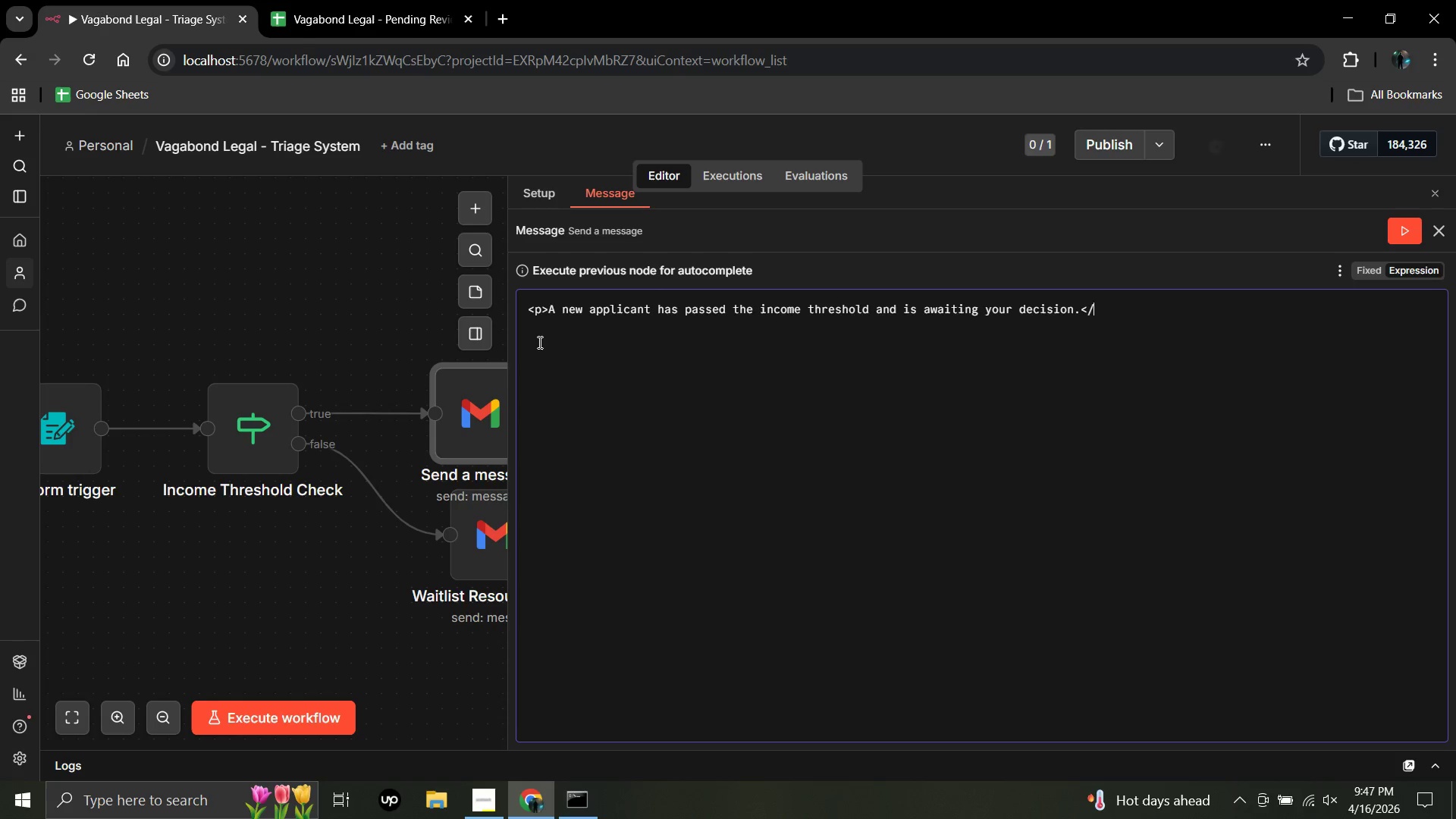 
key(P)
 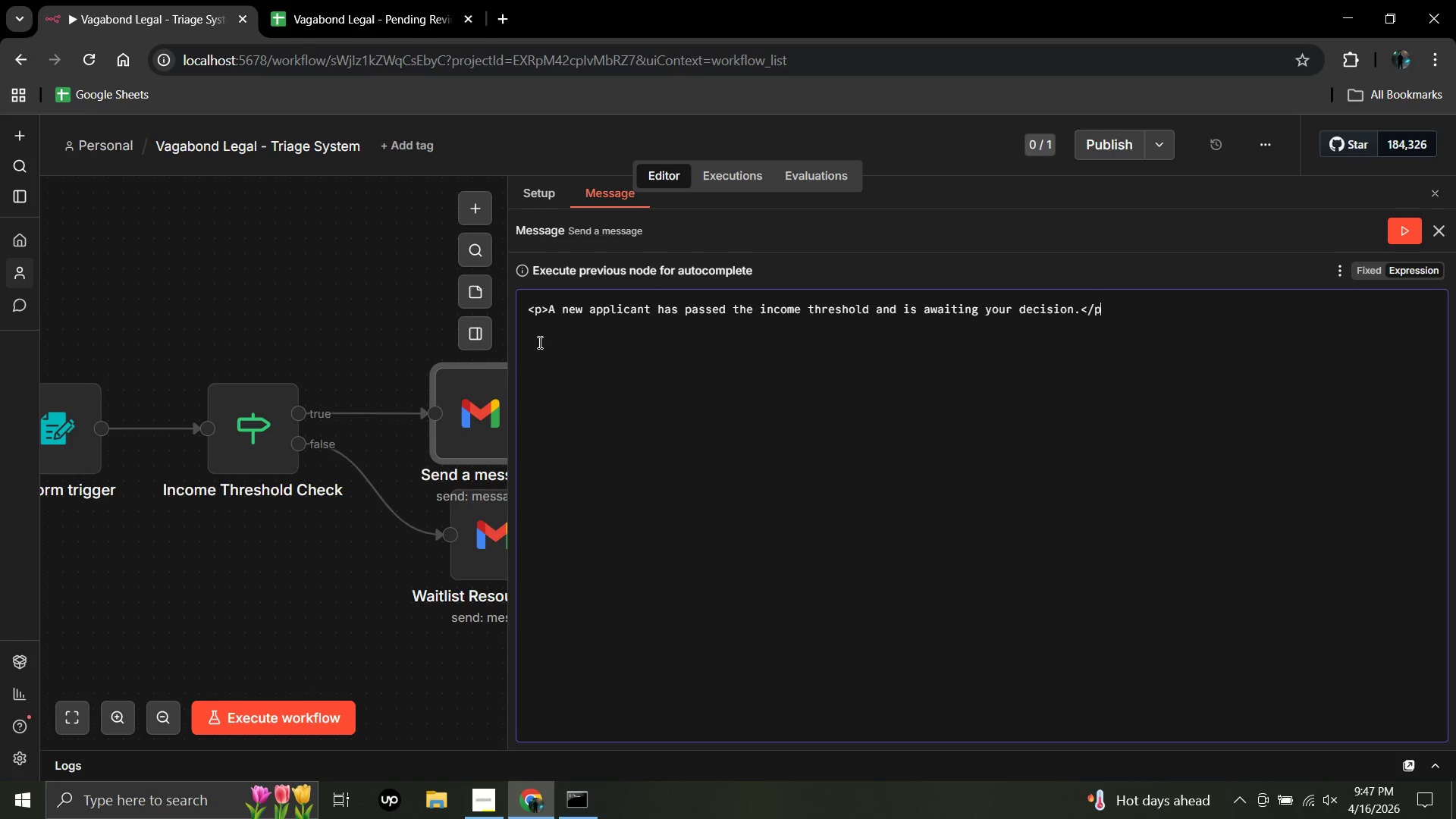 
key(Shift+Period)
 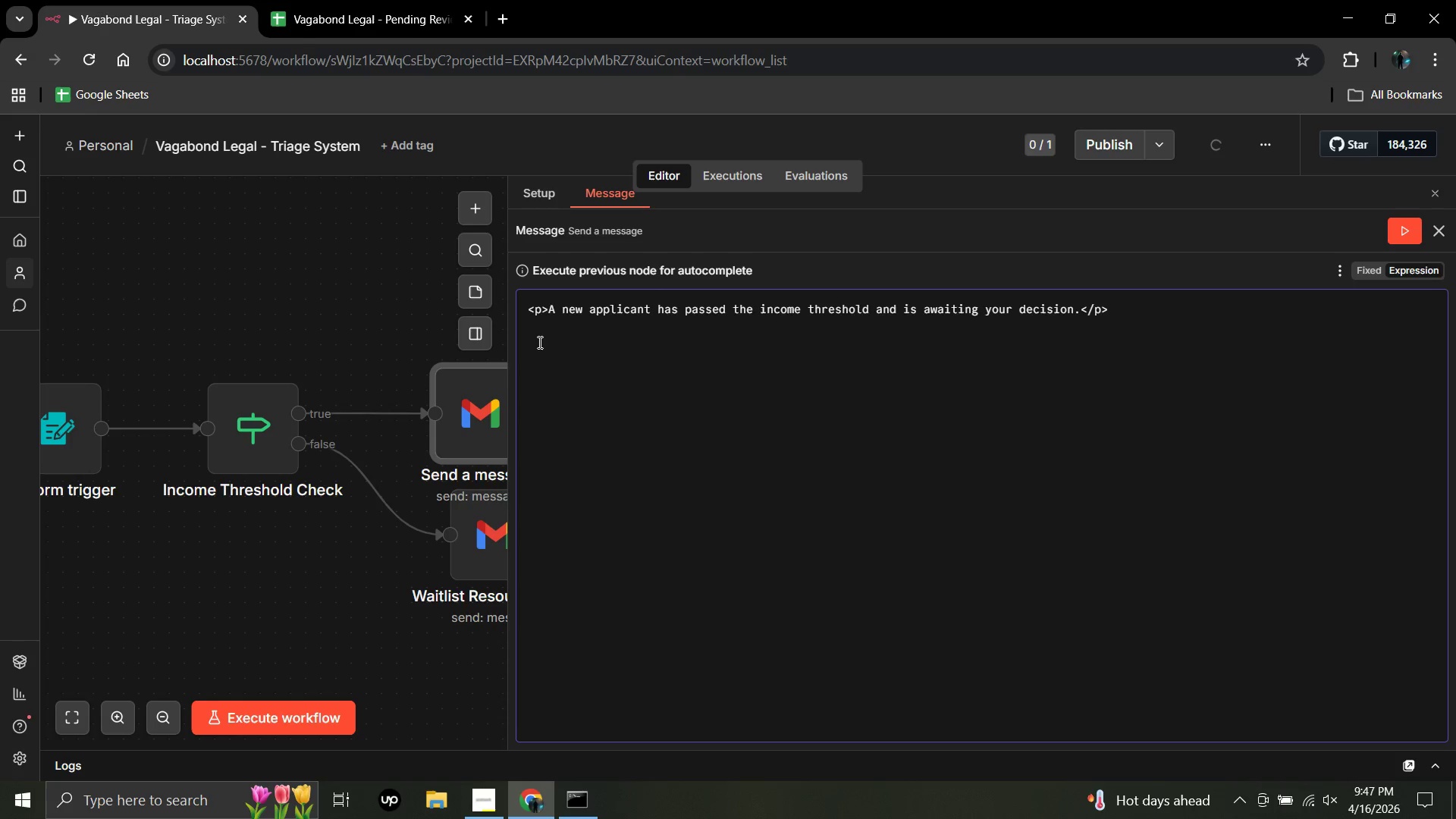 
key(Enter)
 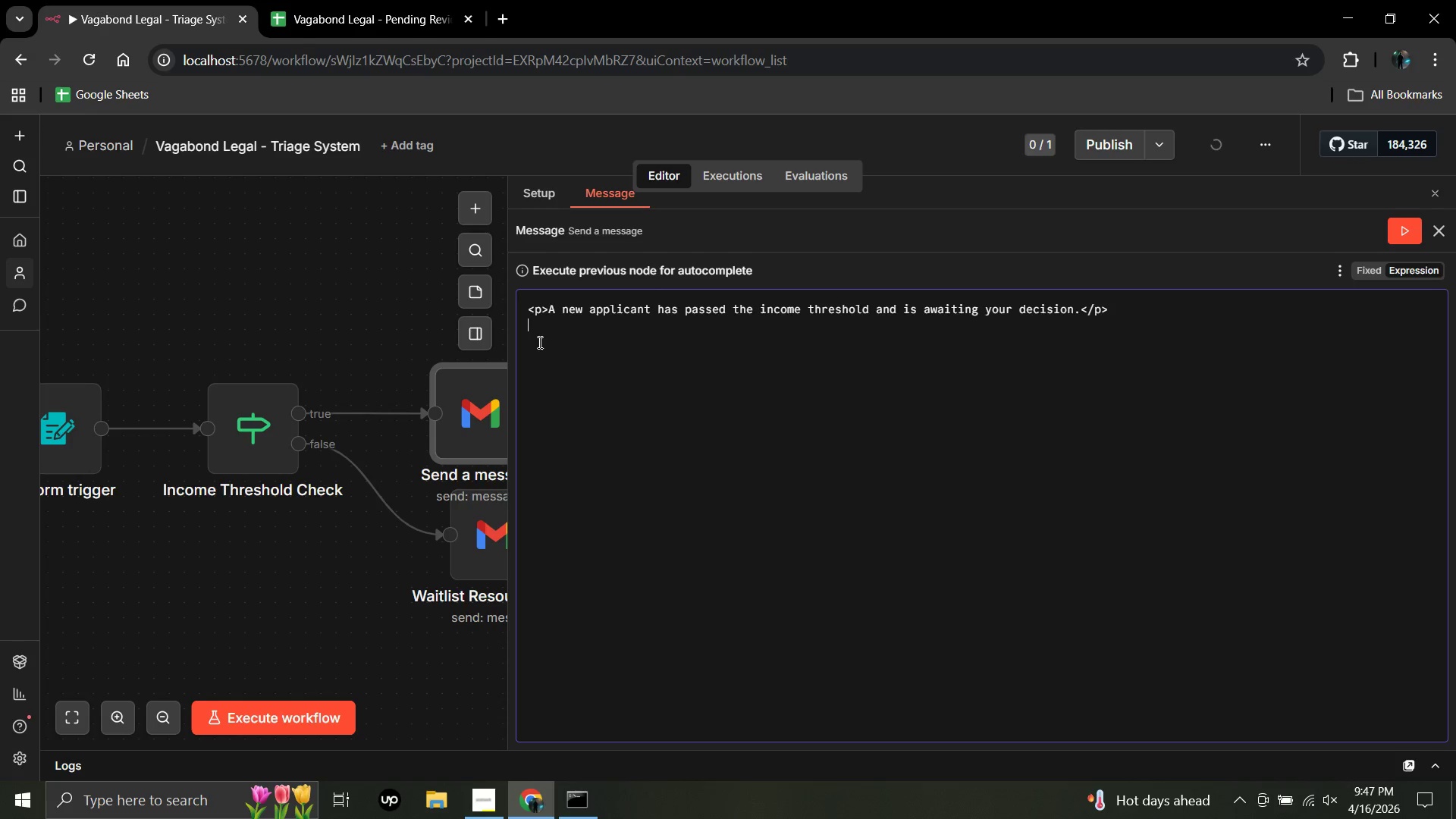 
key(Enter)
 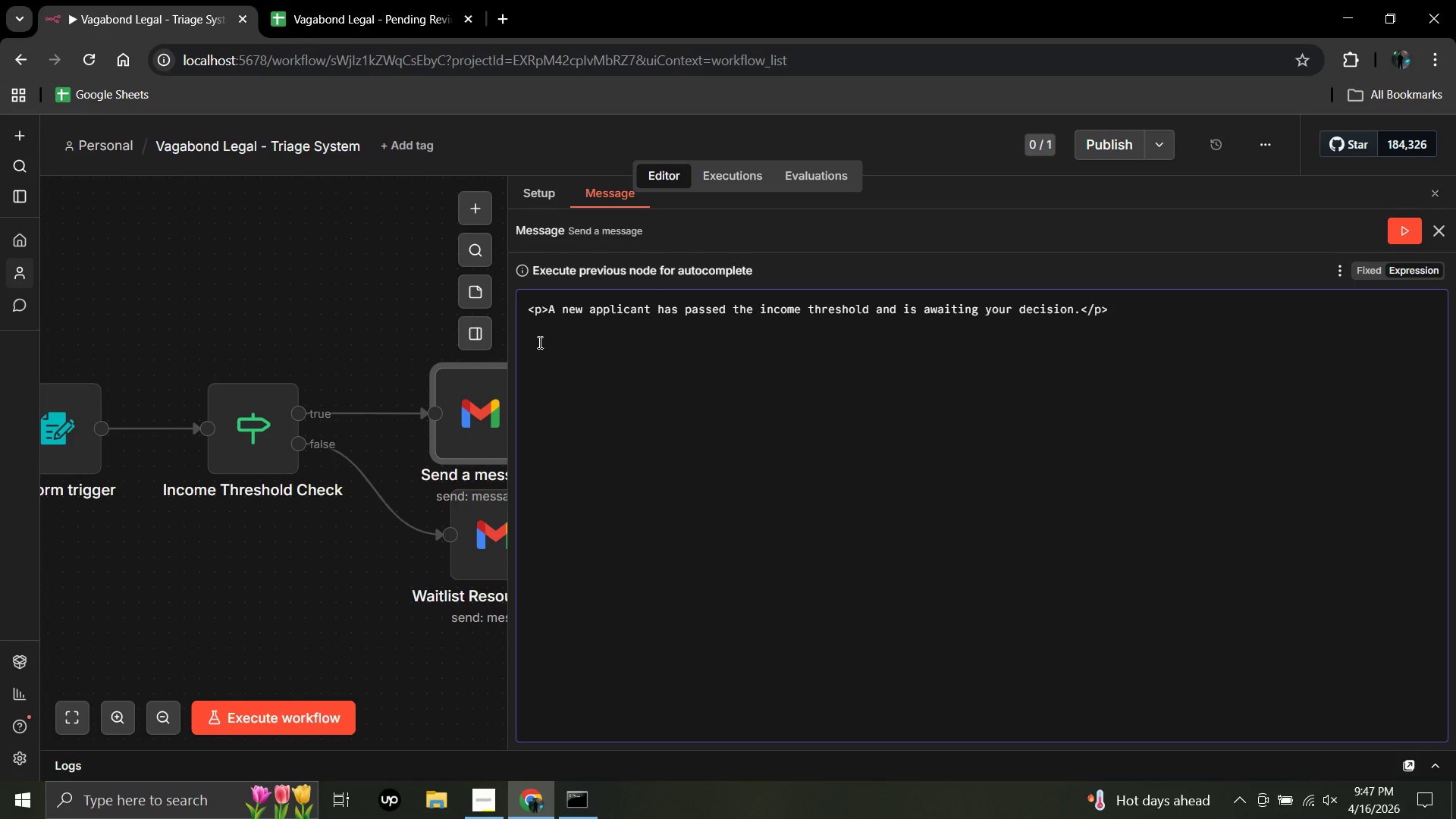 
type(<table?)
key(Backspace)
type(>)
key(Backspace)
type( style=:)
key(Backspace)
 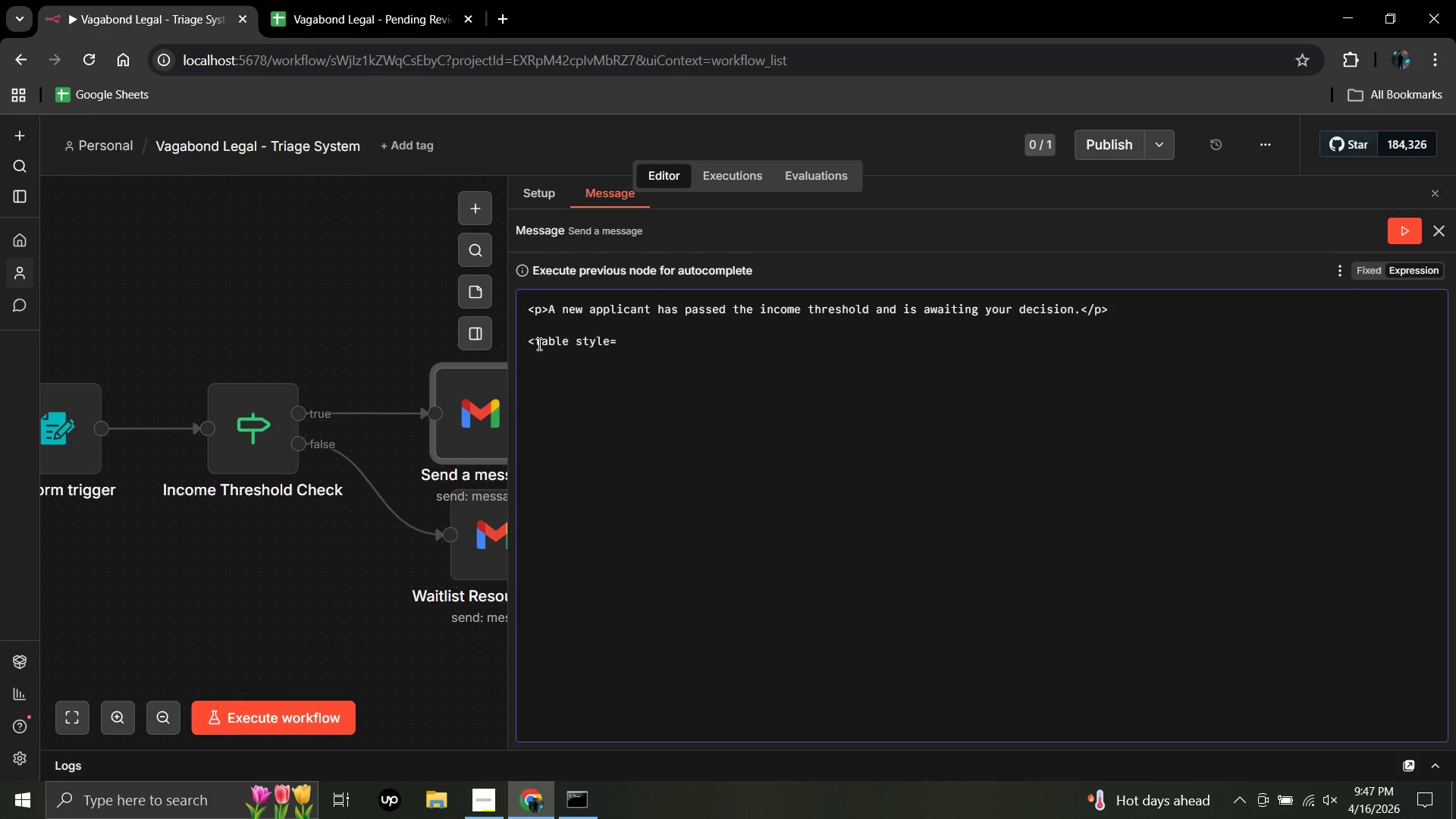 
type(:)
key(Backspace)
type("border -)
key(Backspace)
key(Backspace)
type(-collapse:)
 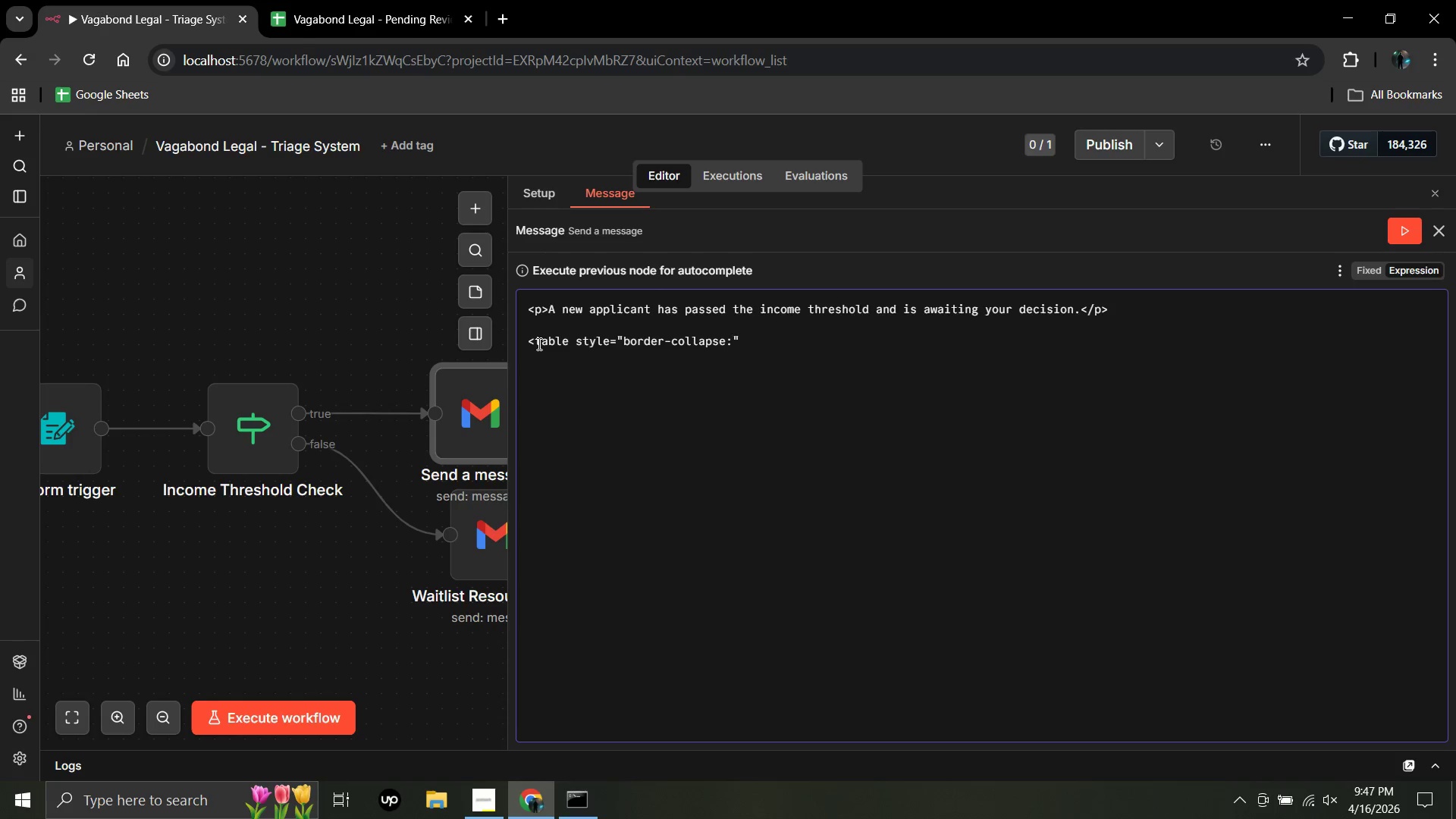 
type(collapse;)
 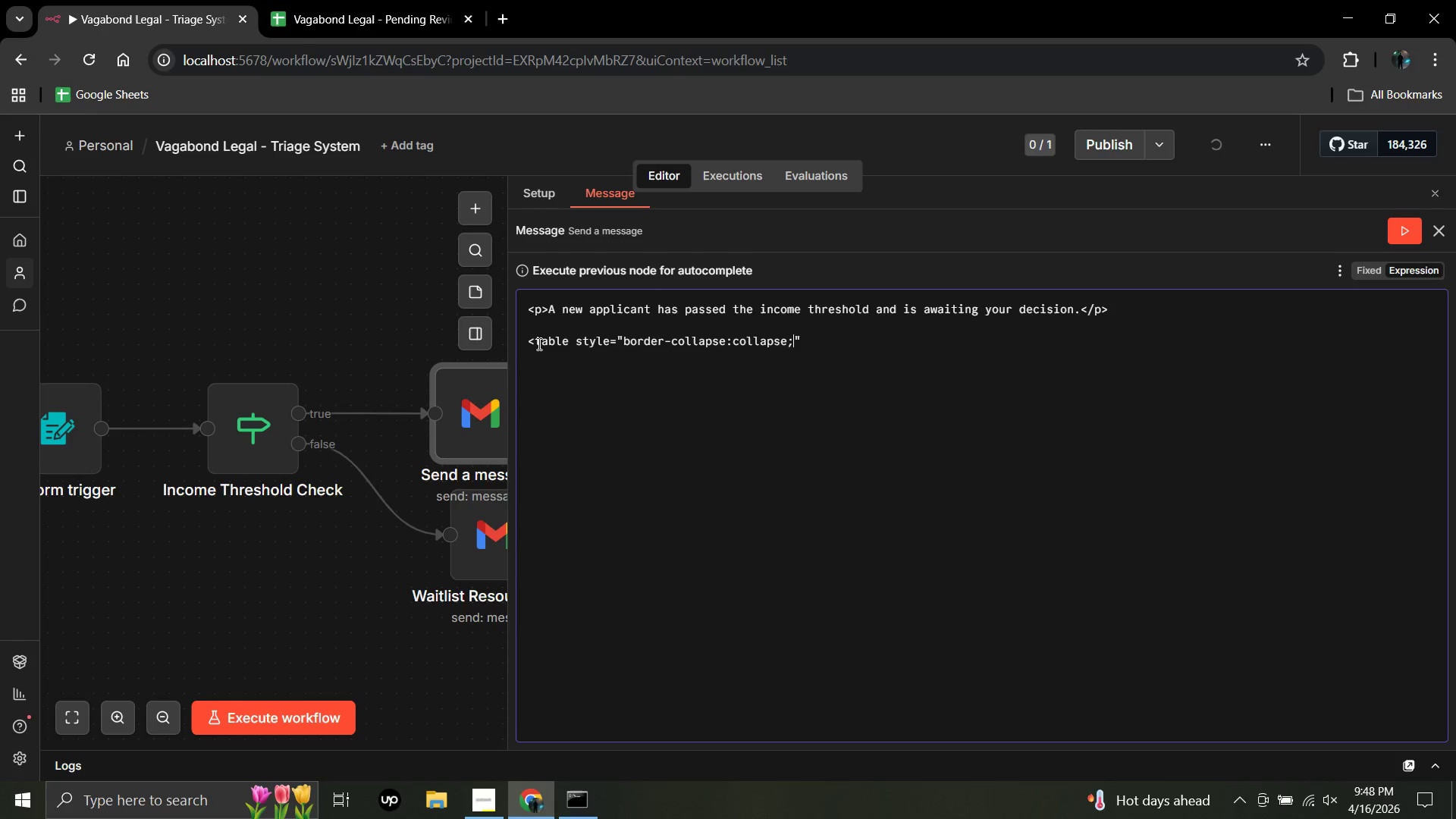 
type(width:100)
 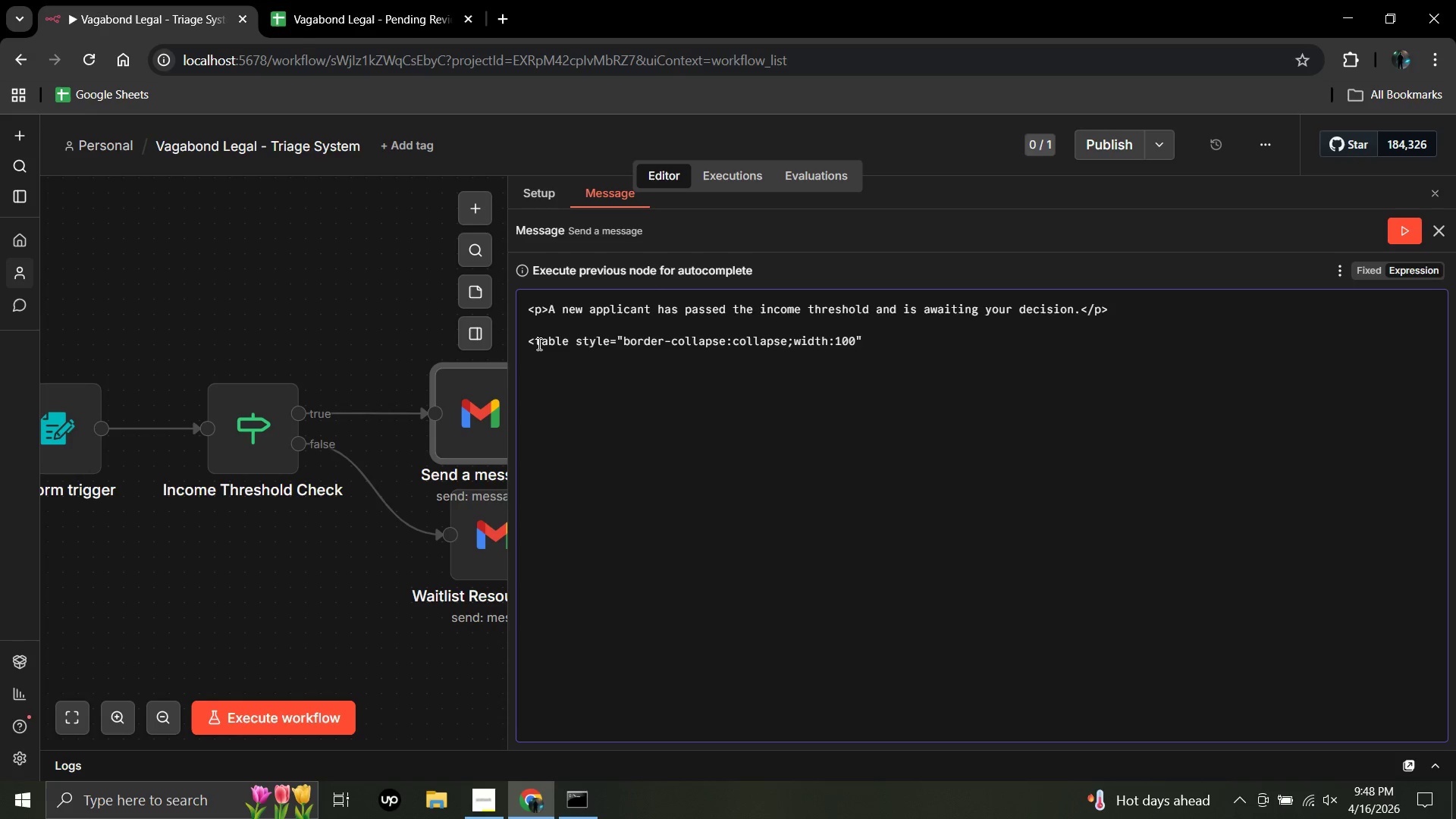 
key(Shift+5)
 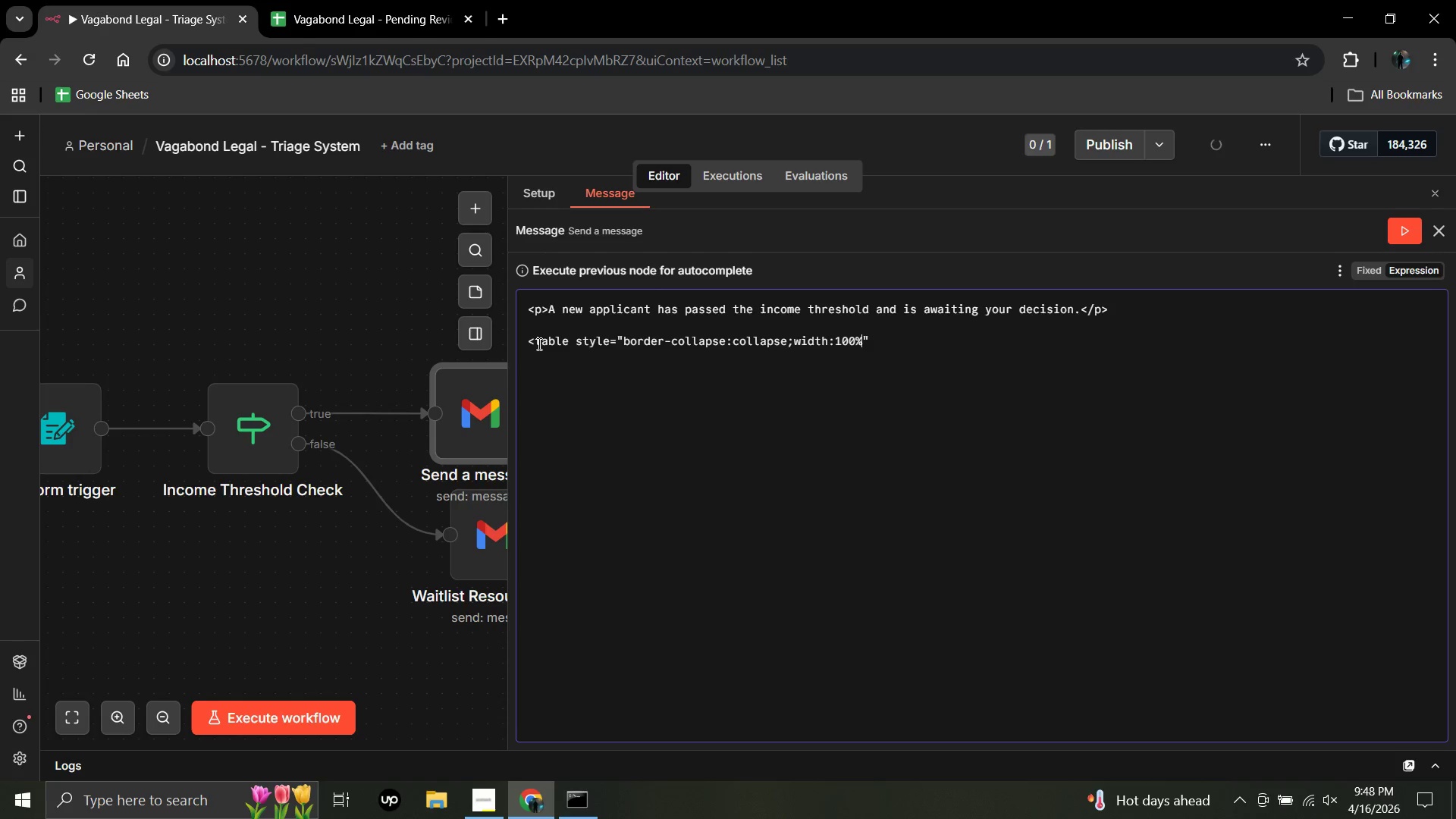 
type(;font-family:Arial,sans-serif)
 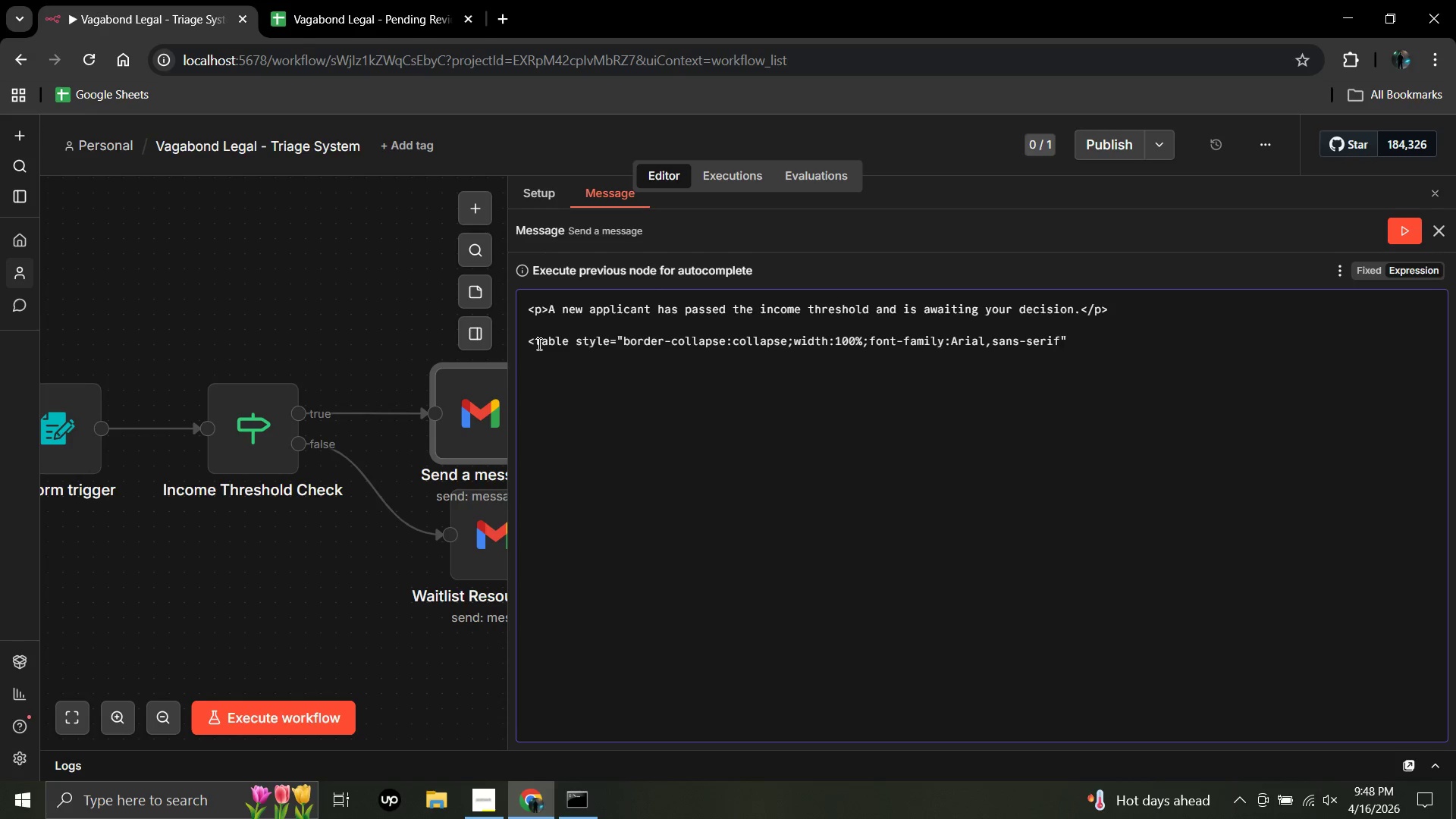 
key(Semicolon)
 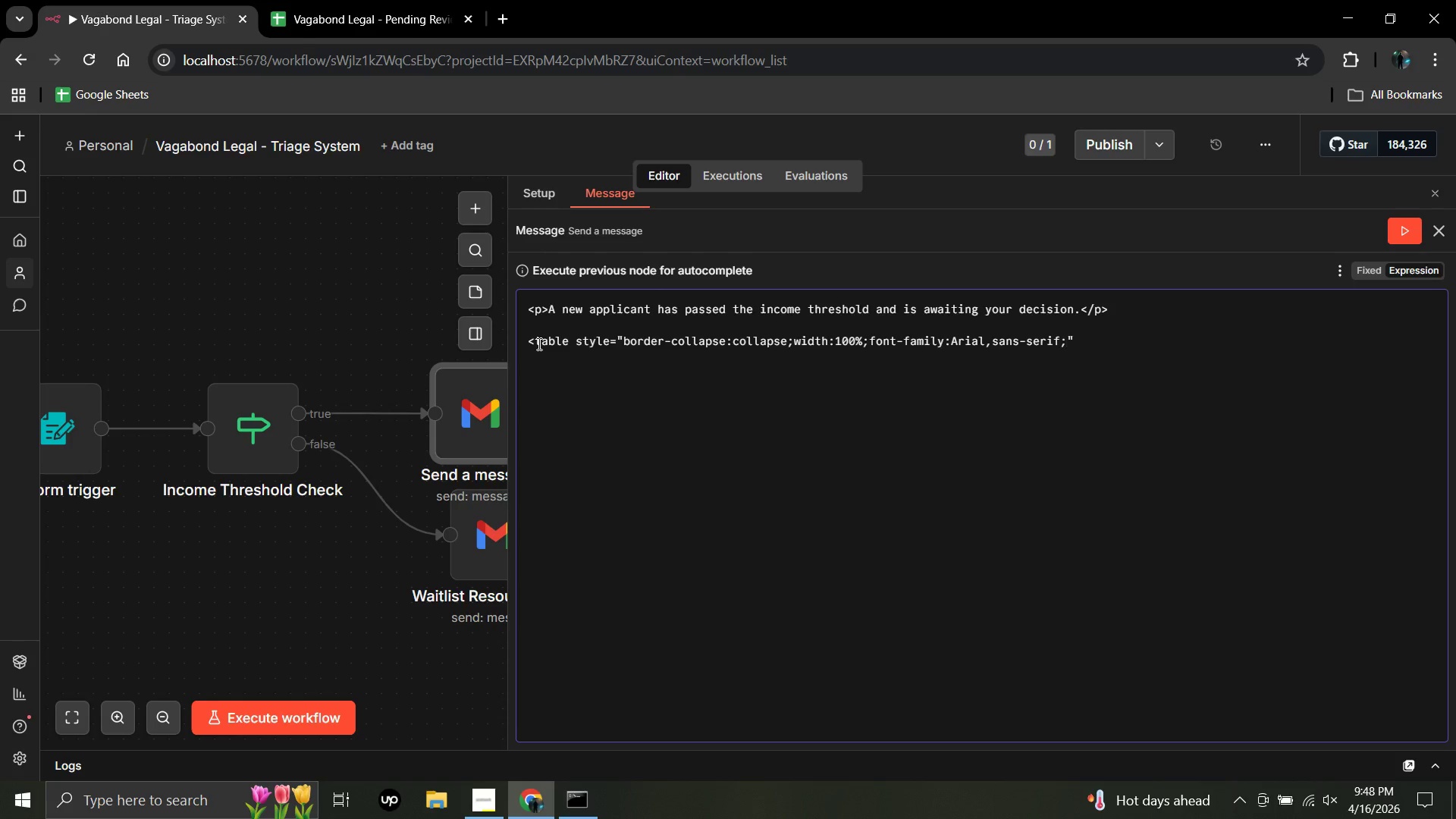 
key(ArrowRight)
 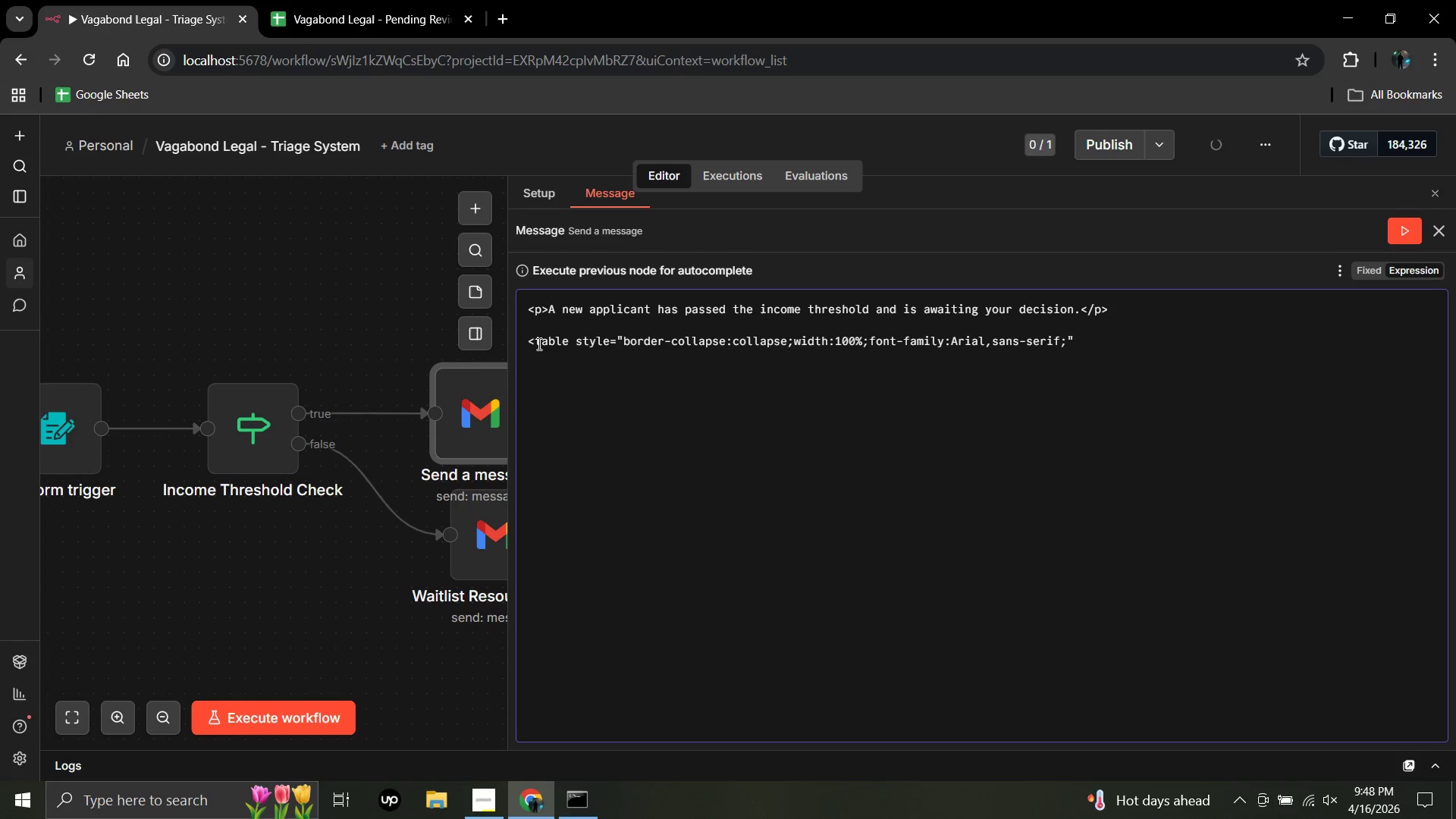 
key(Shift+Period)
 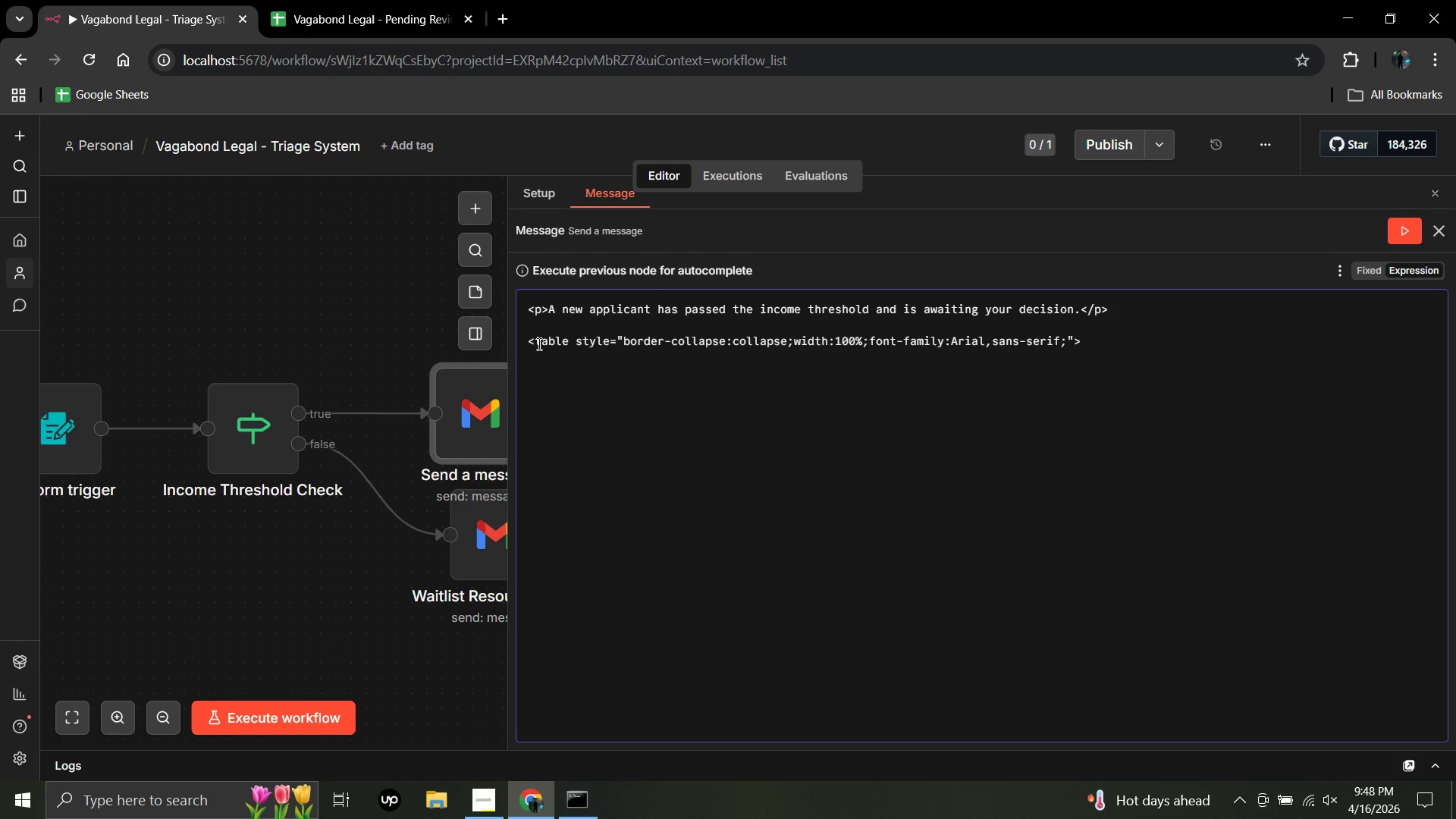 
key(Enter)
 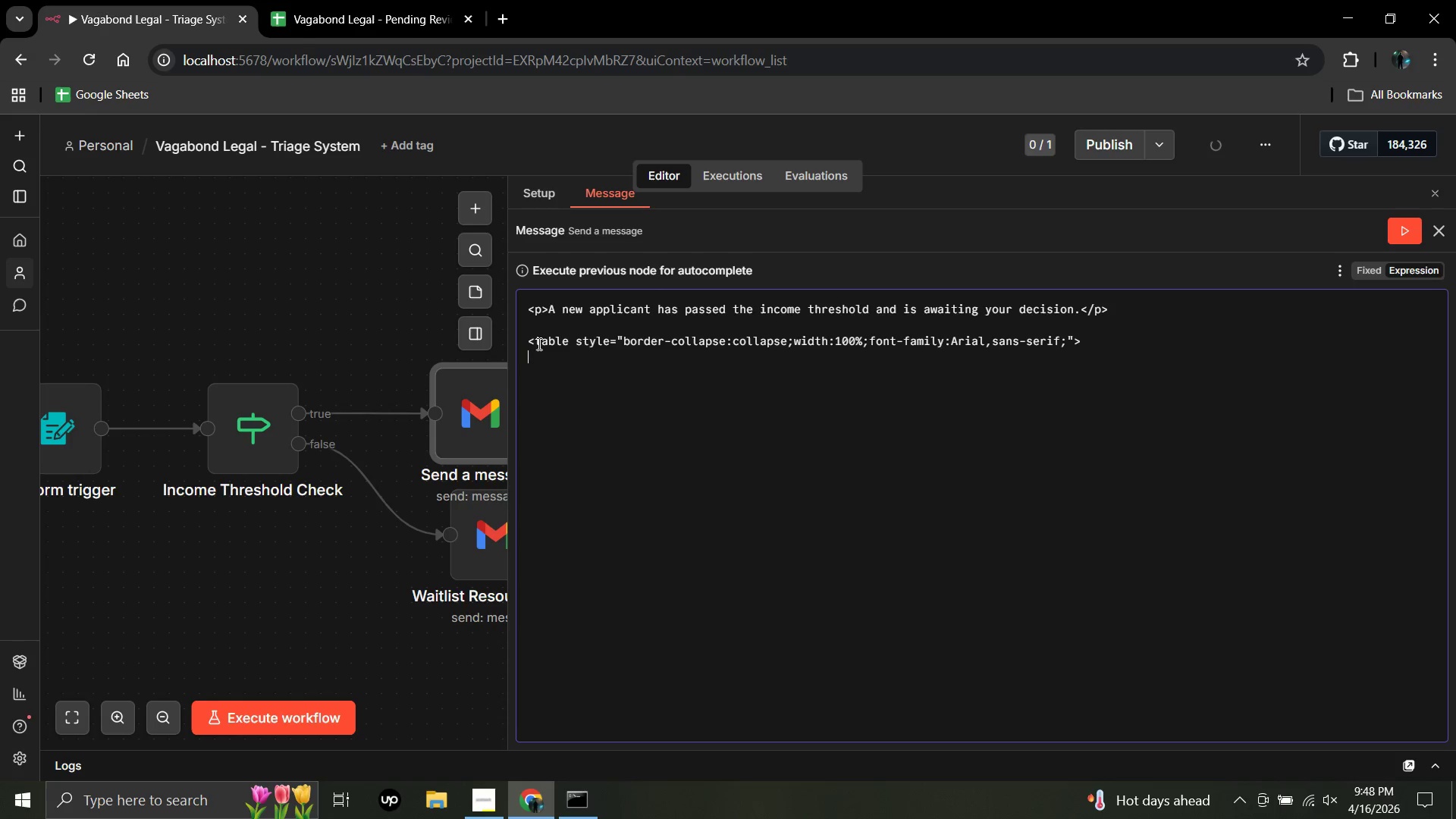 
type( tr)
 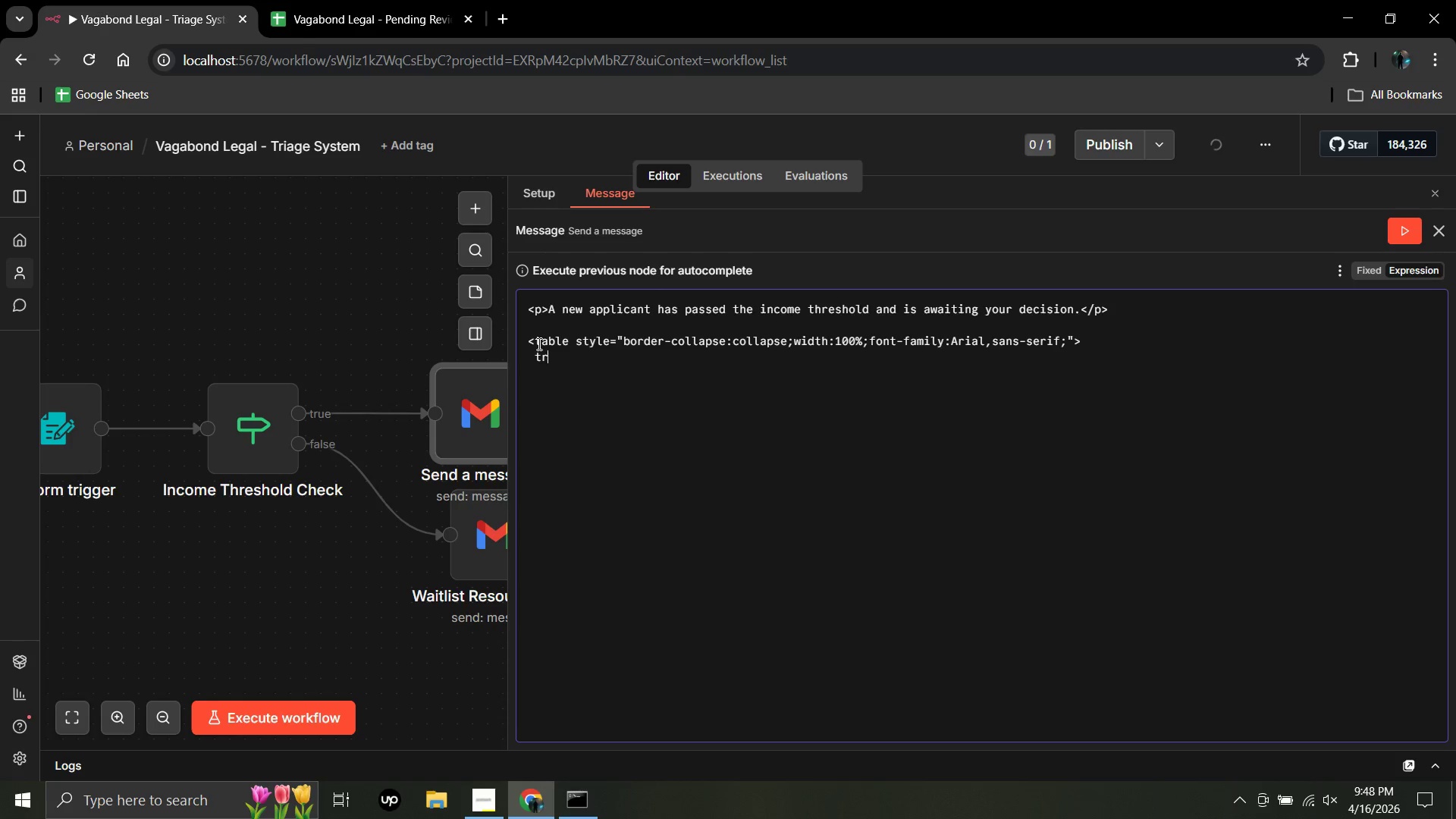 
key(ArrowLeft)
 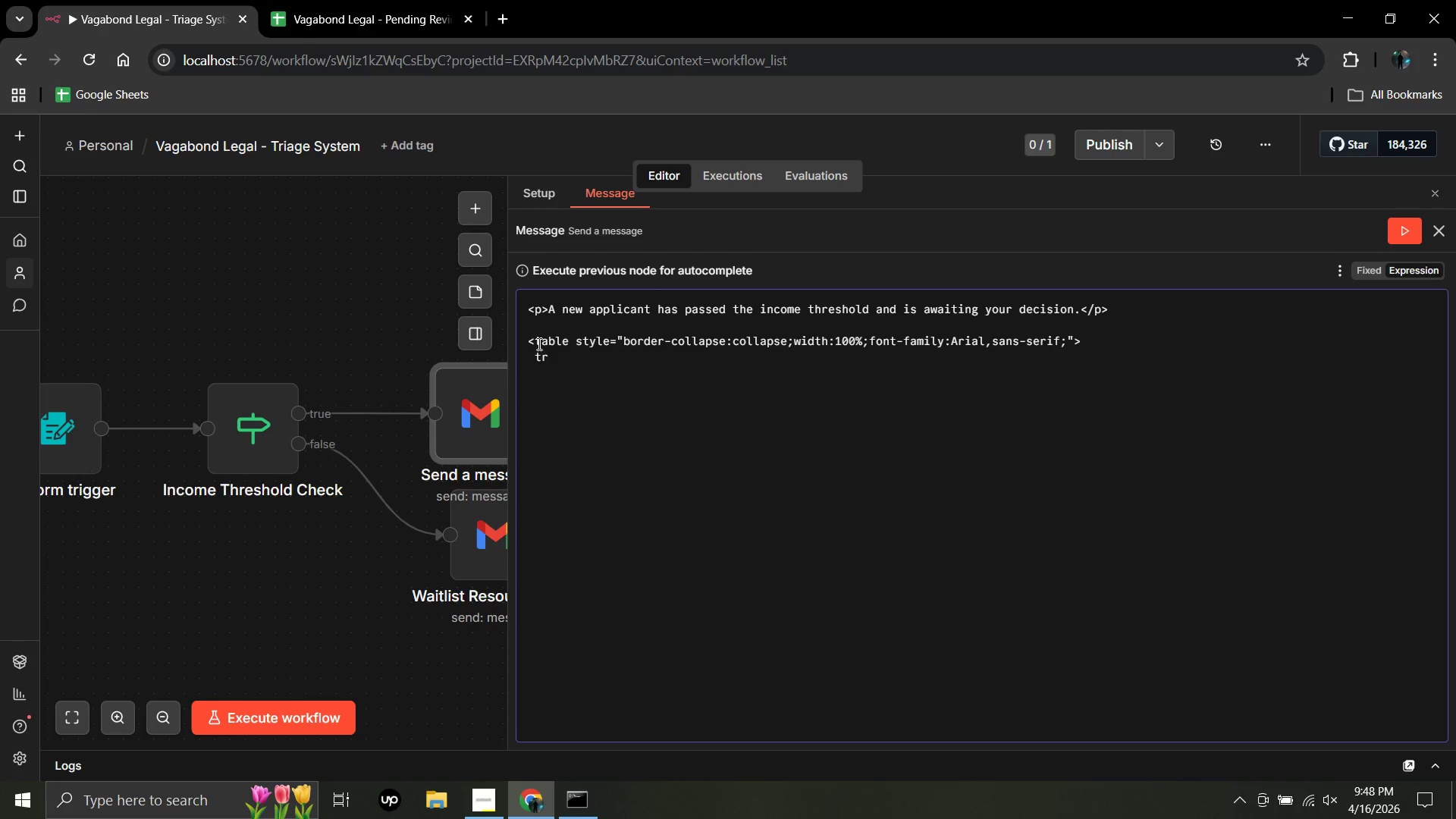 
key(ArrowLeft)
 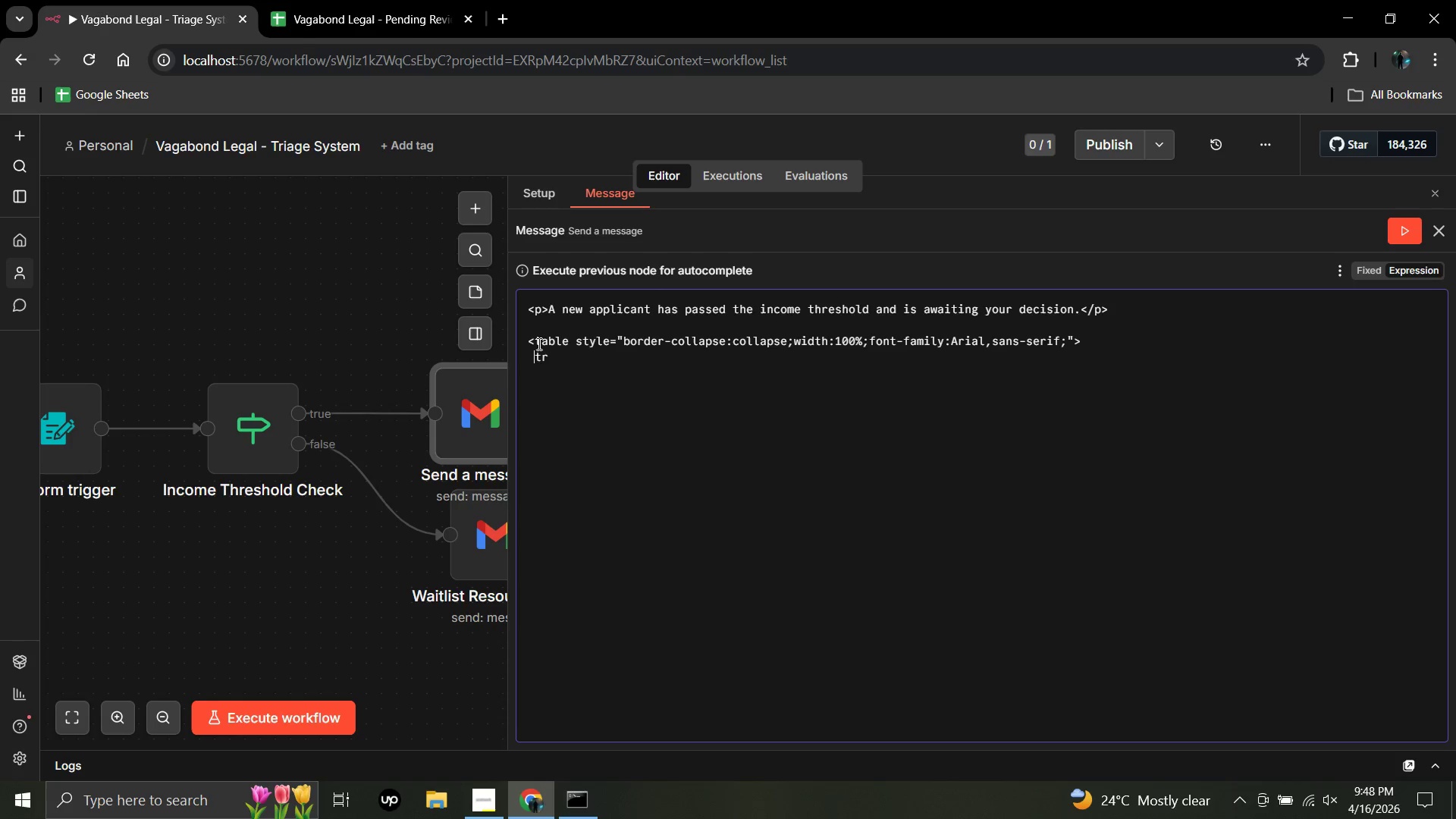 
key(Shift+Comma)
 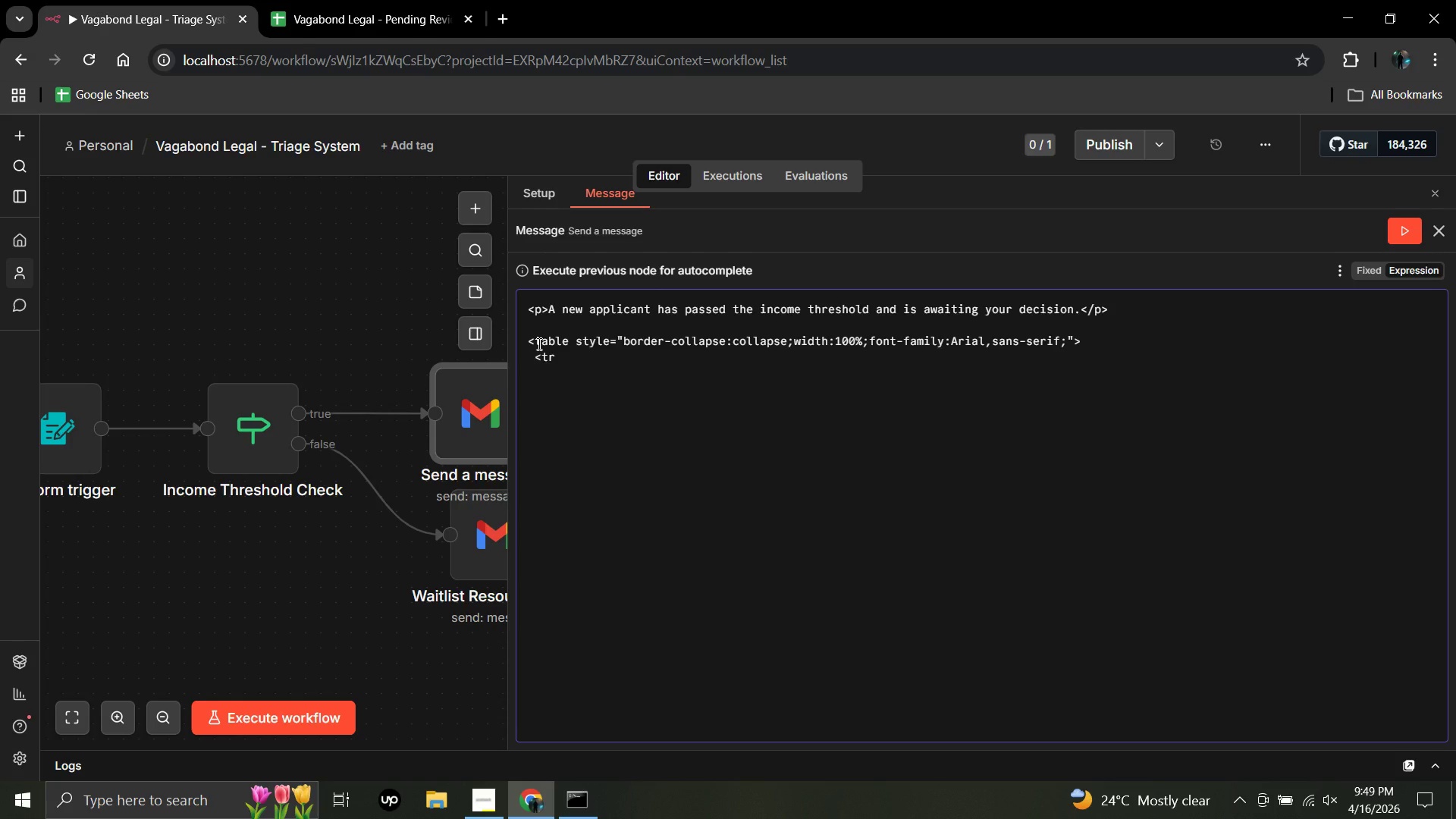 
key(ArrowRight)
 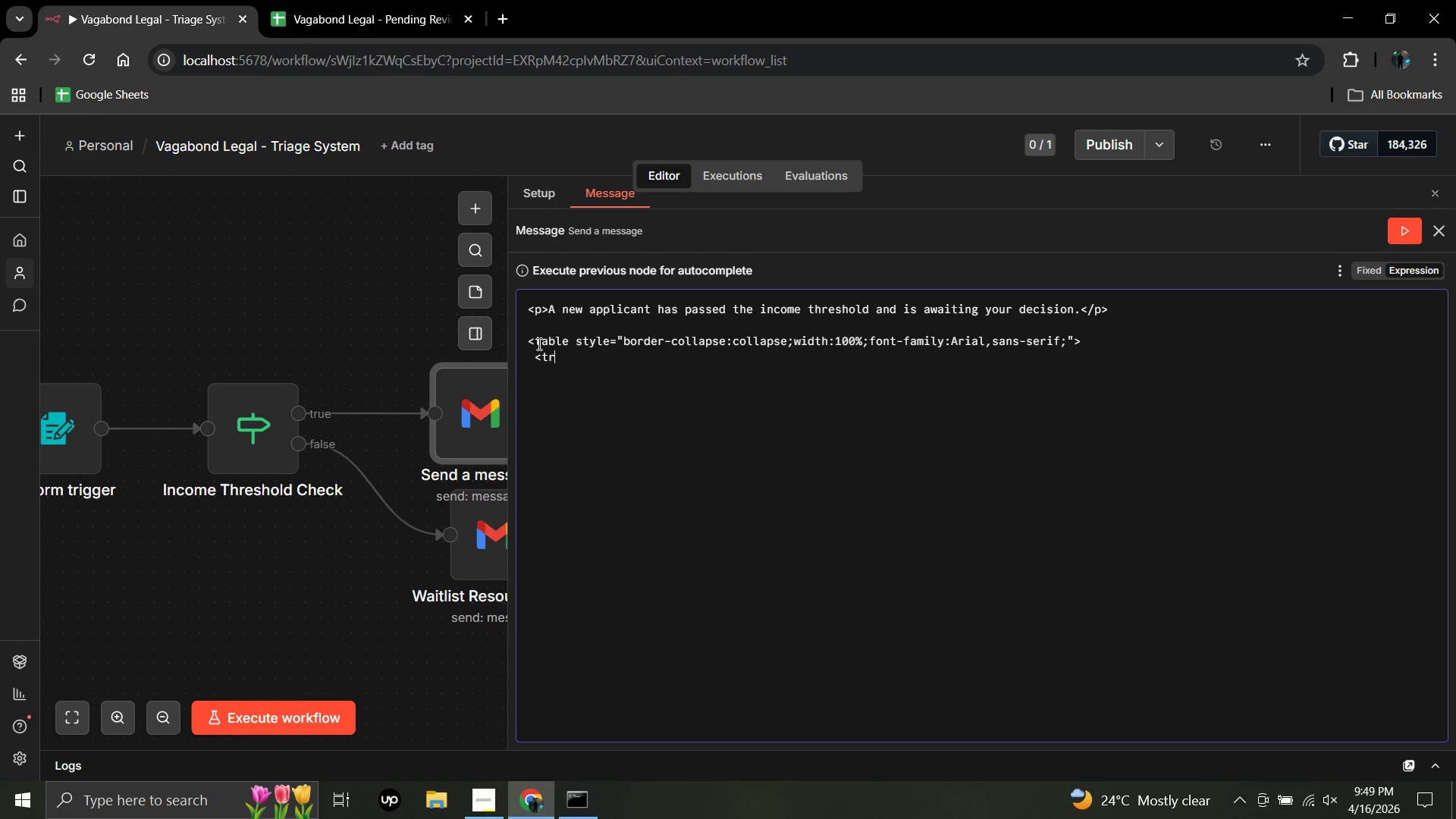 
key(ArrowRight)
 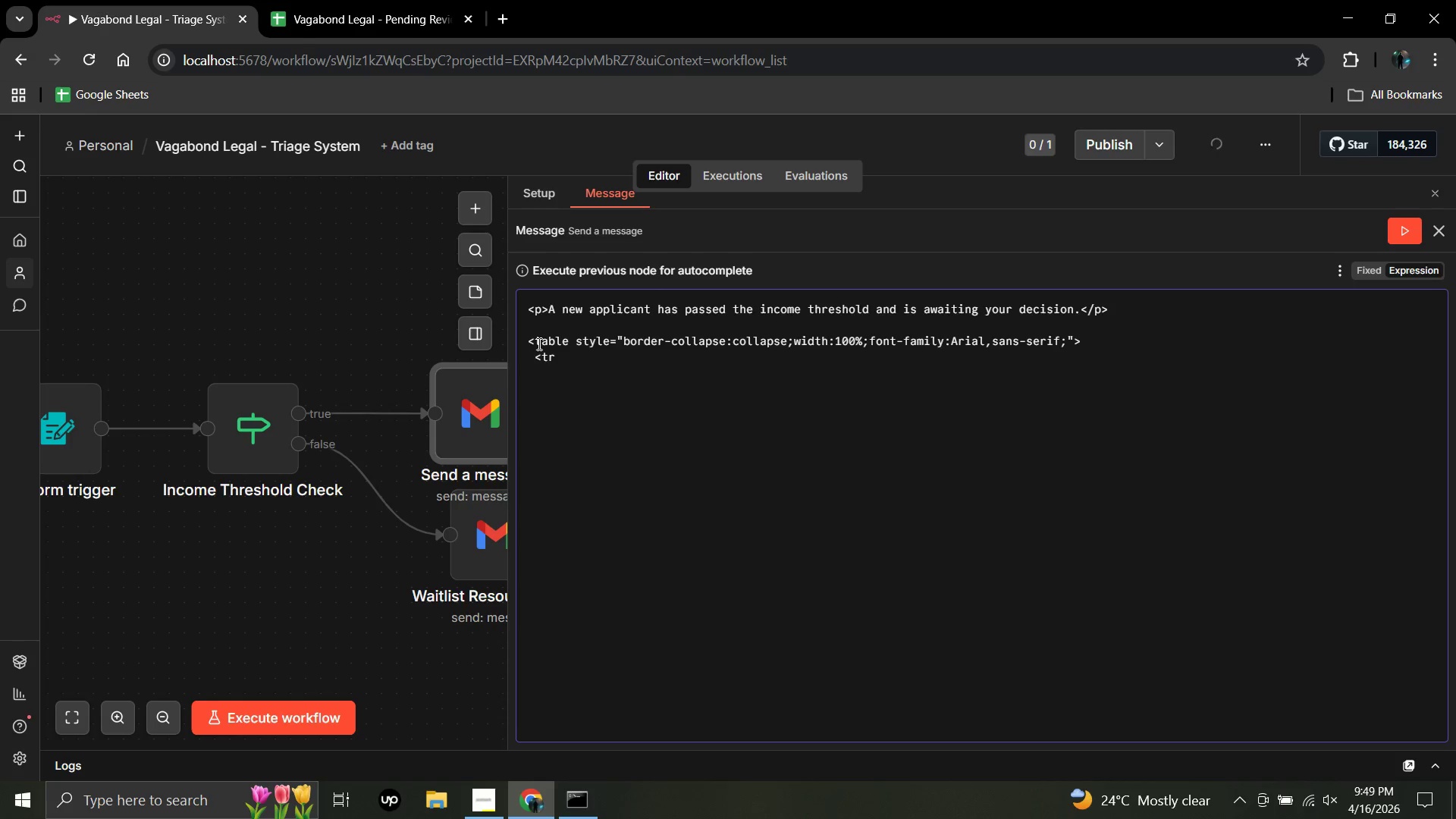 
type( style=)
 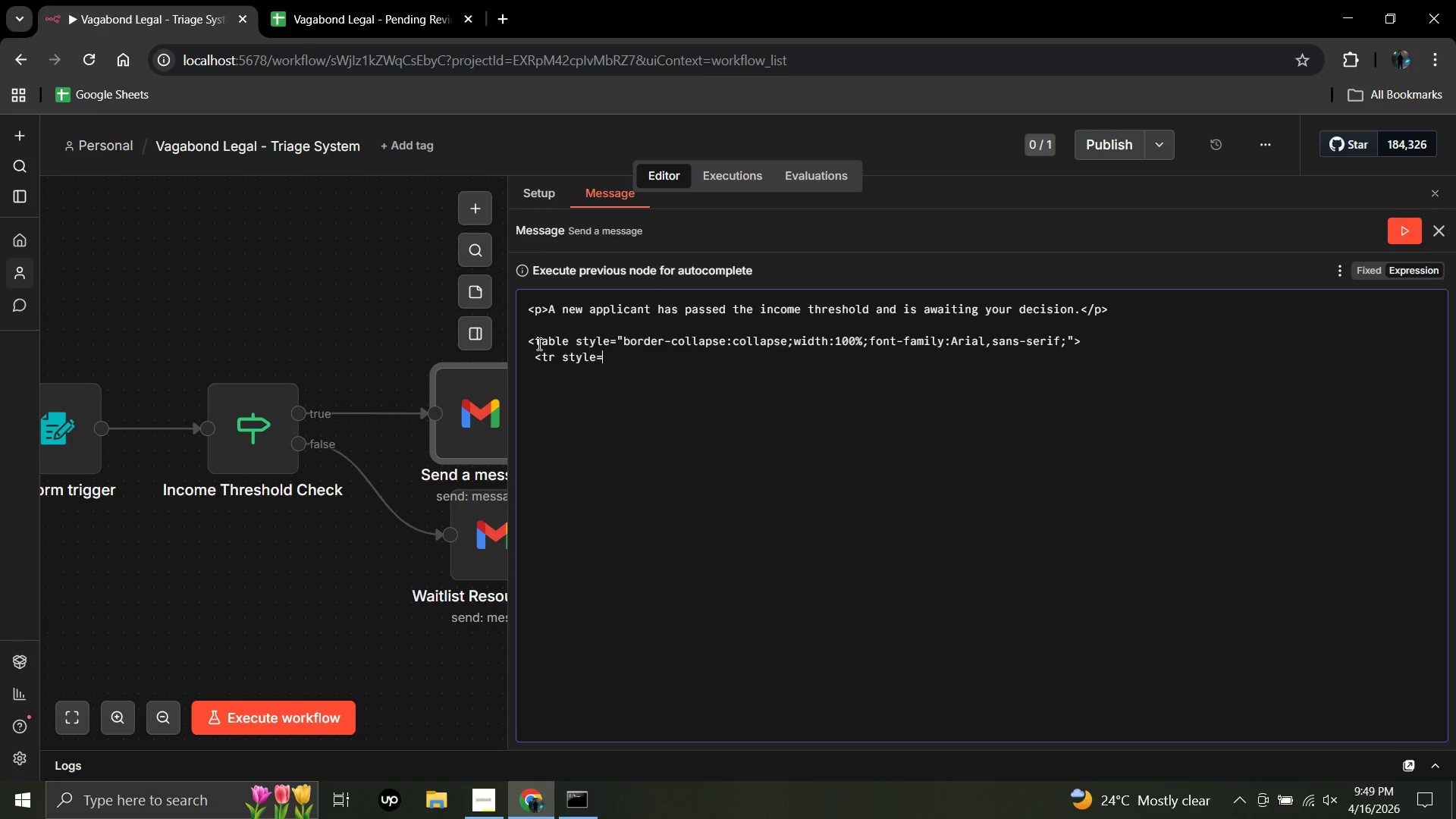 
scroll: coordinate [538, 344], scroll_direction: up, amount: 1.0
 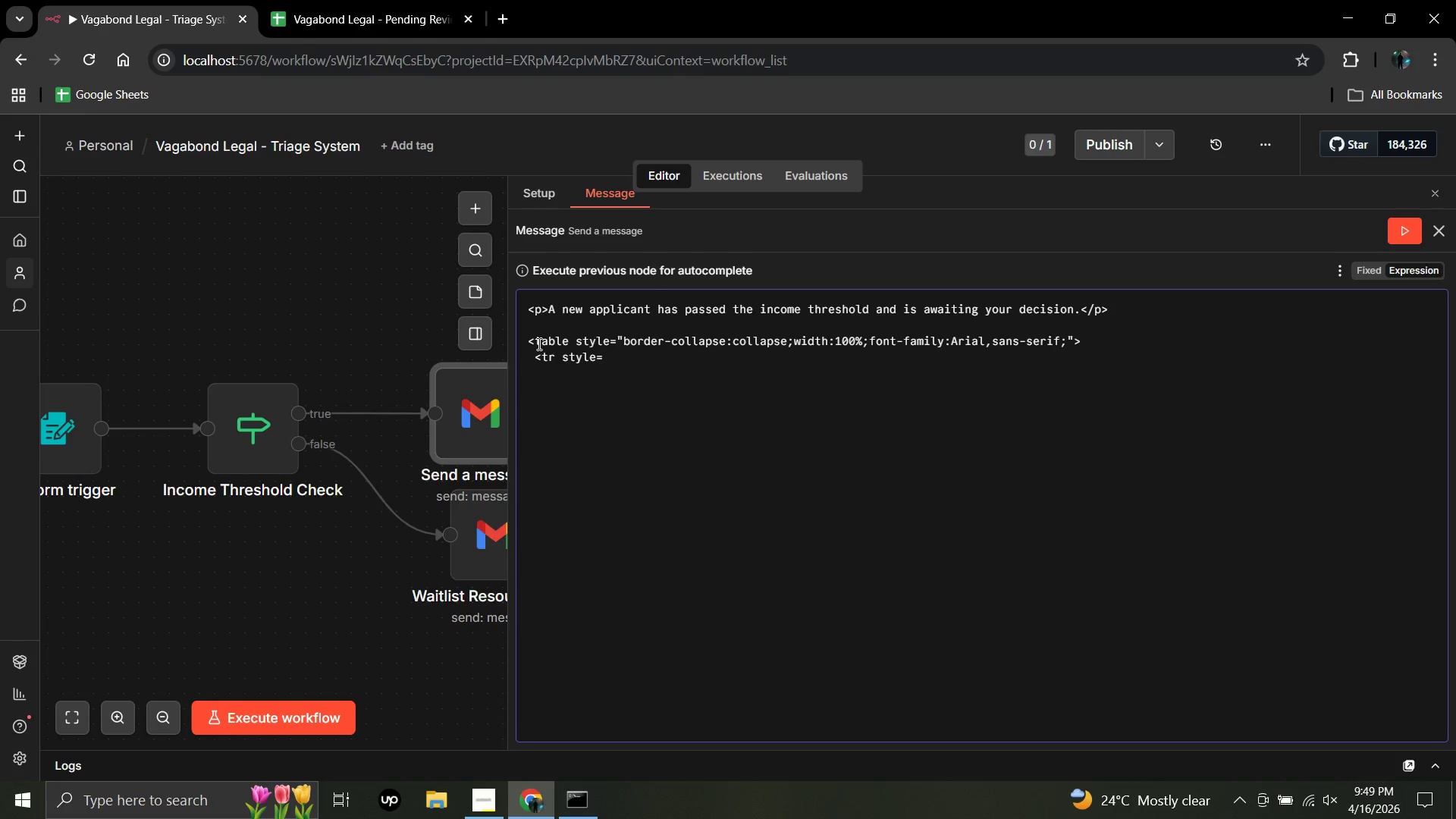 
key(Shift+Quote)
 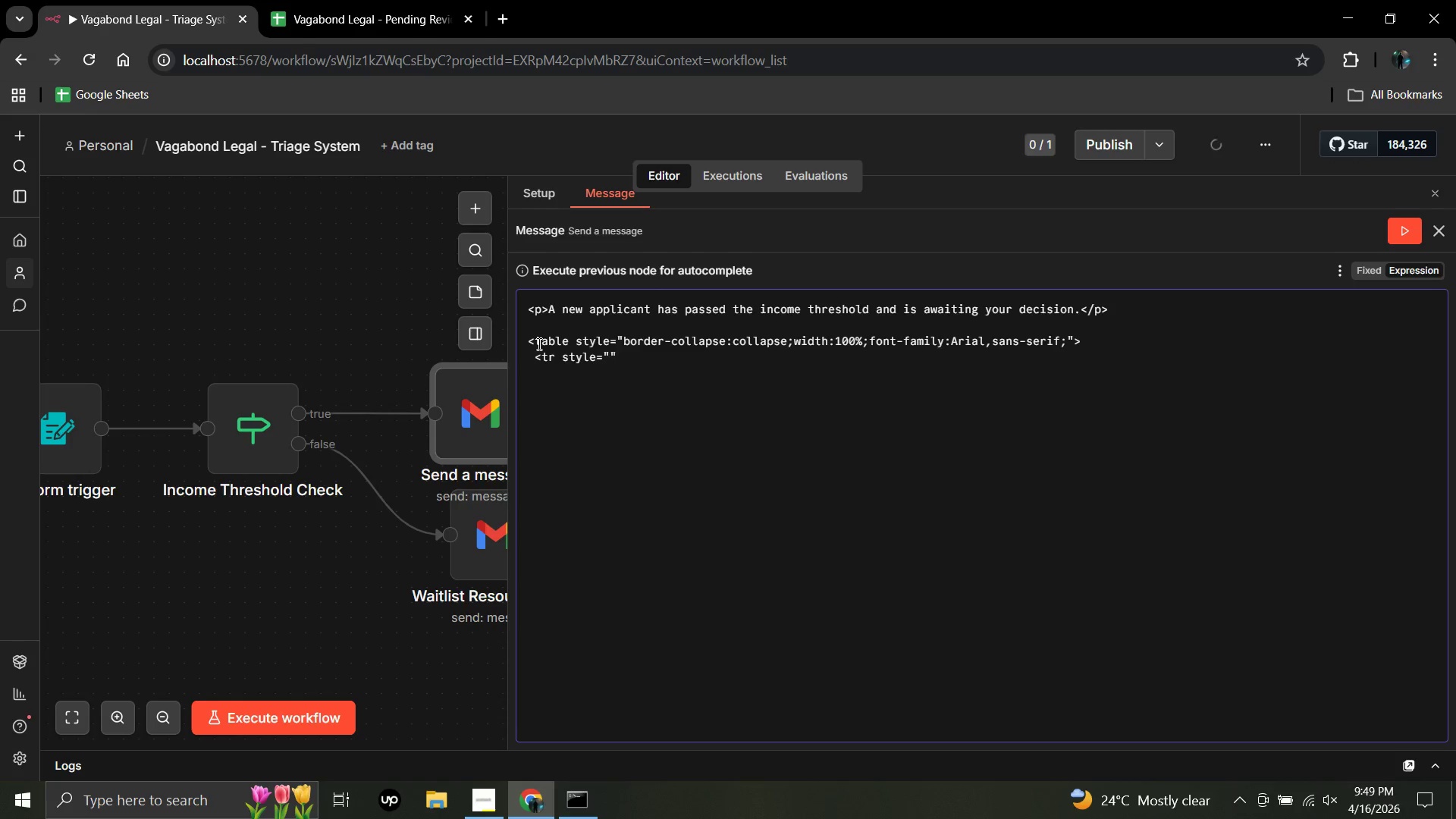 
left_click([538, 344])
 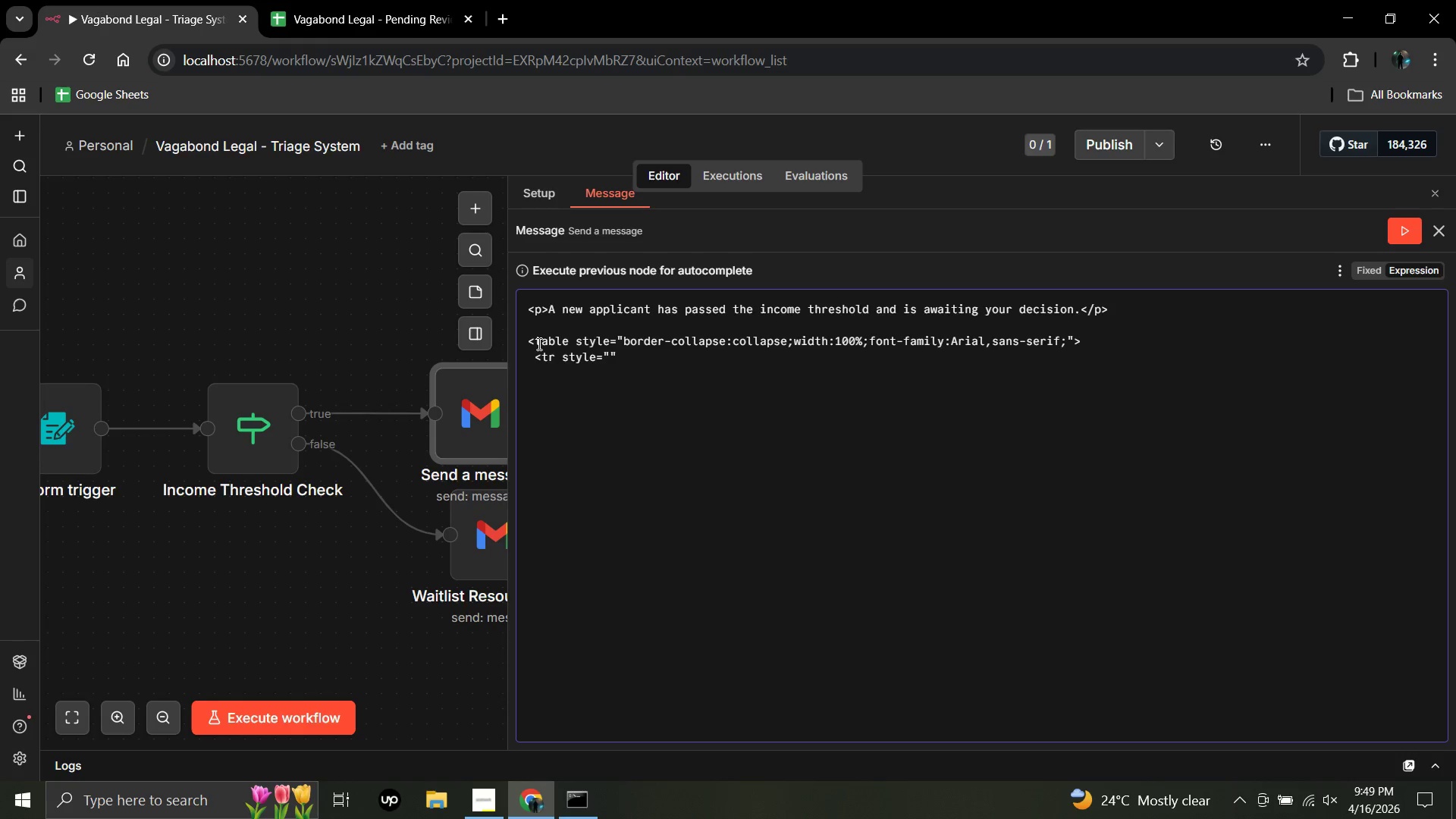 
type(back)
key(Backspace)
key(Backspace)
key(Backspace)
 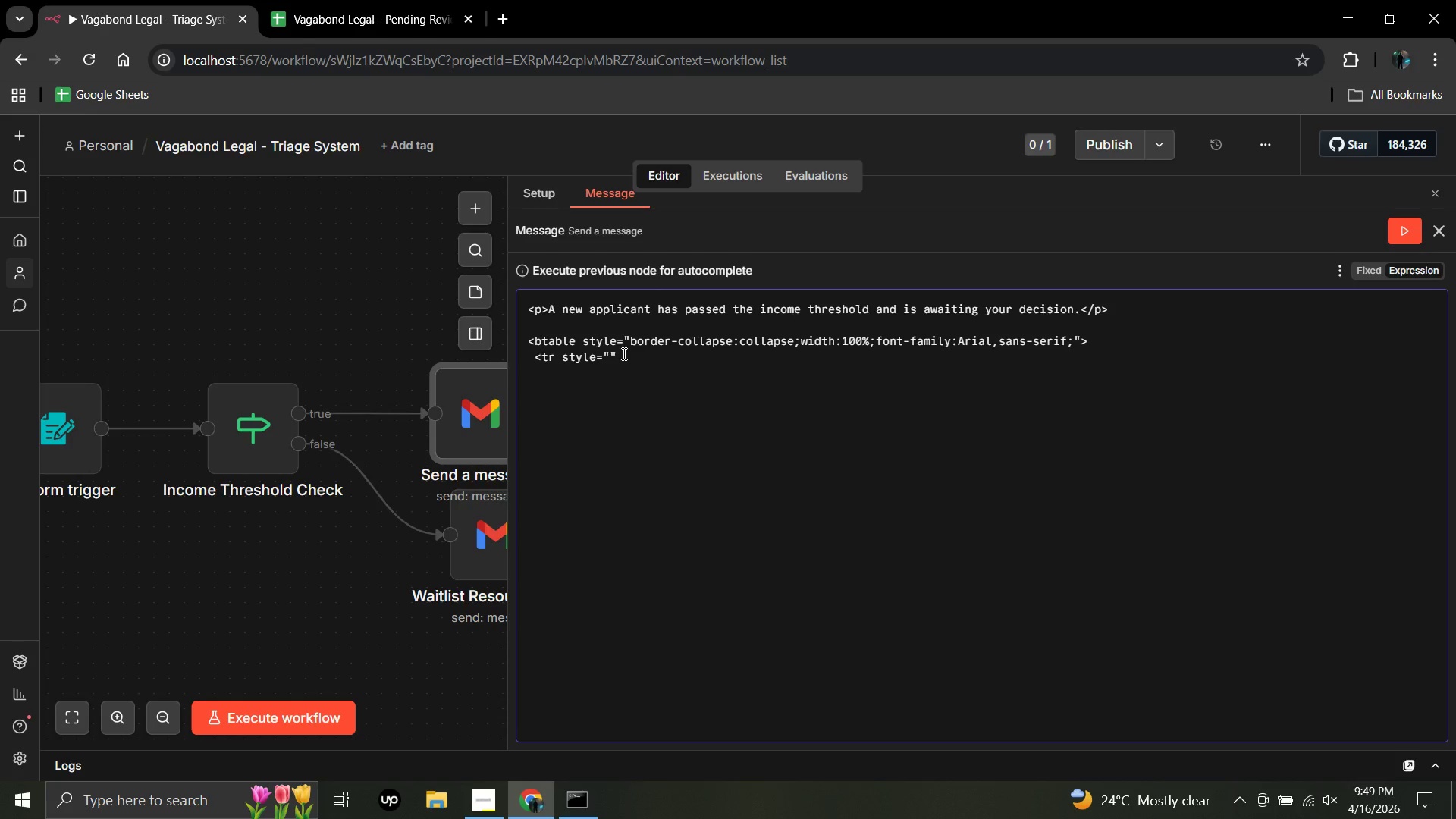 
key(Backspace)
 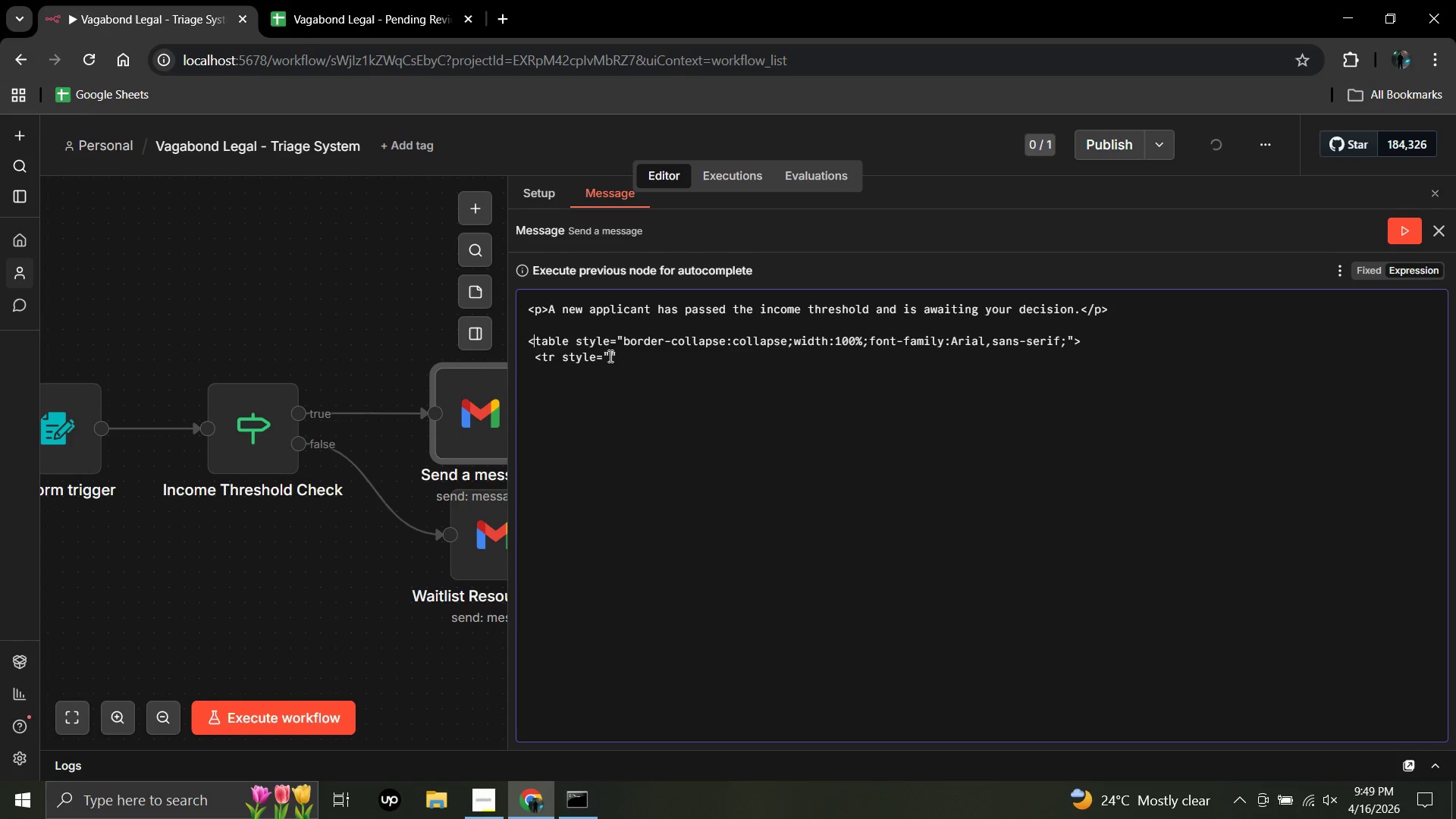 
left_click([609, 355])
 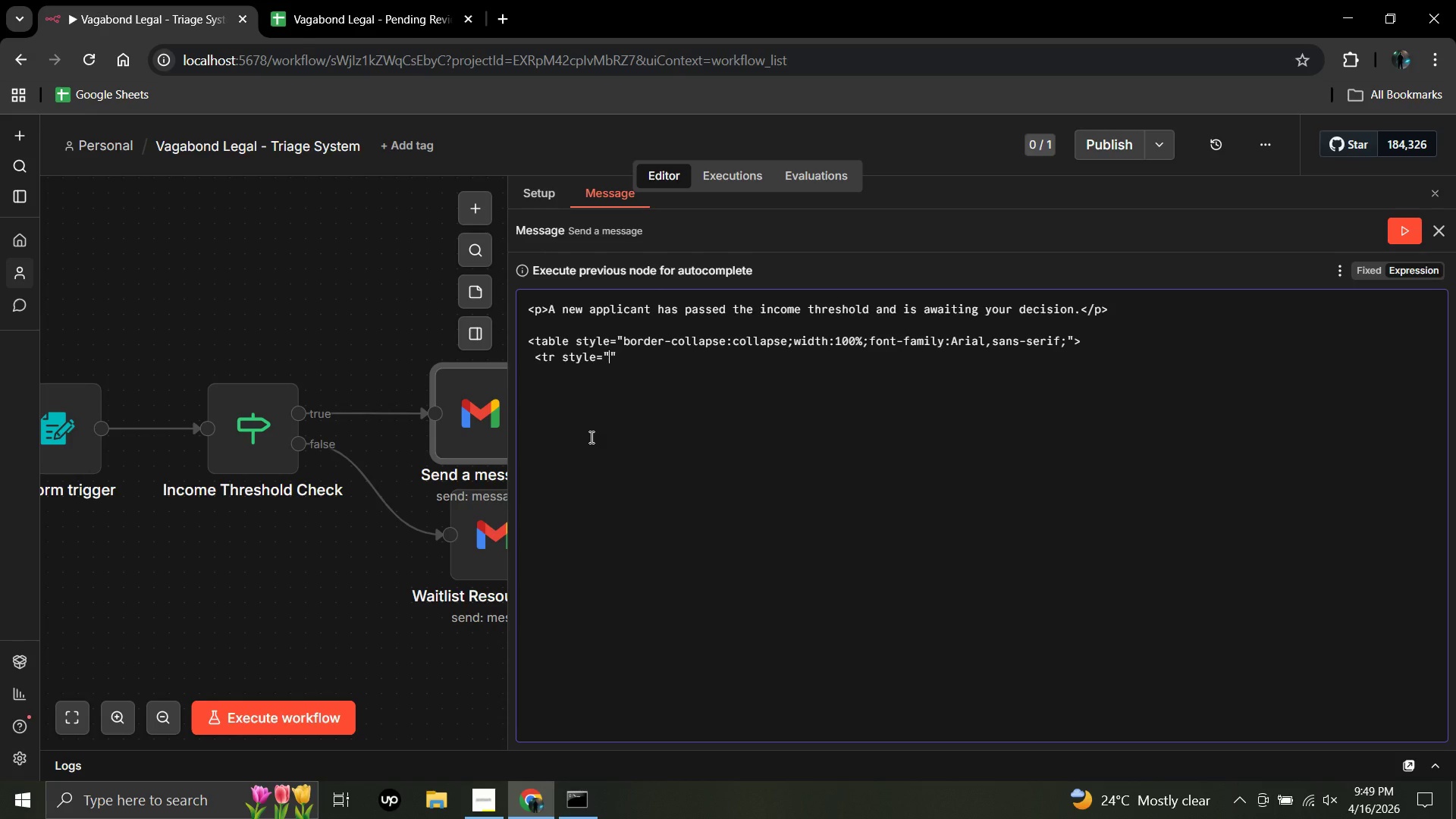 
wait(6.0)
 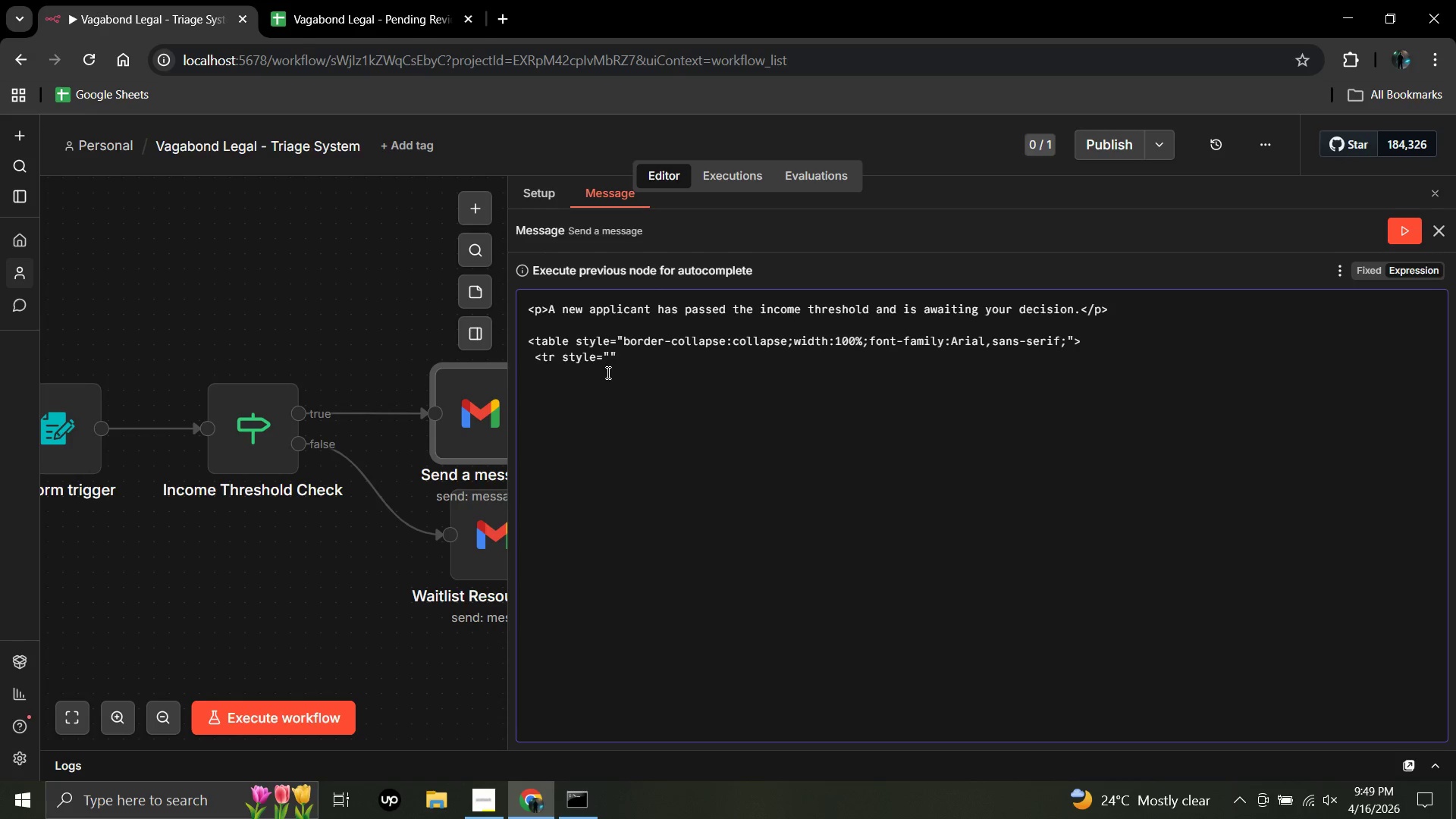 
type(background)
 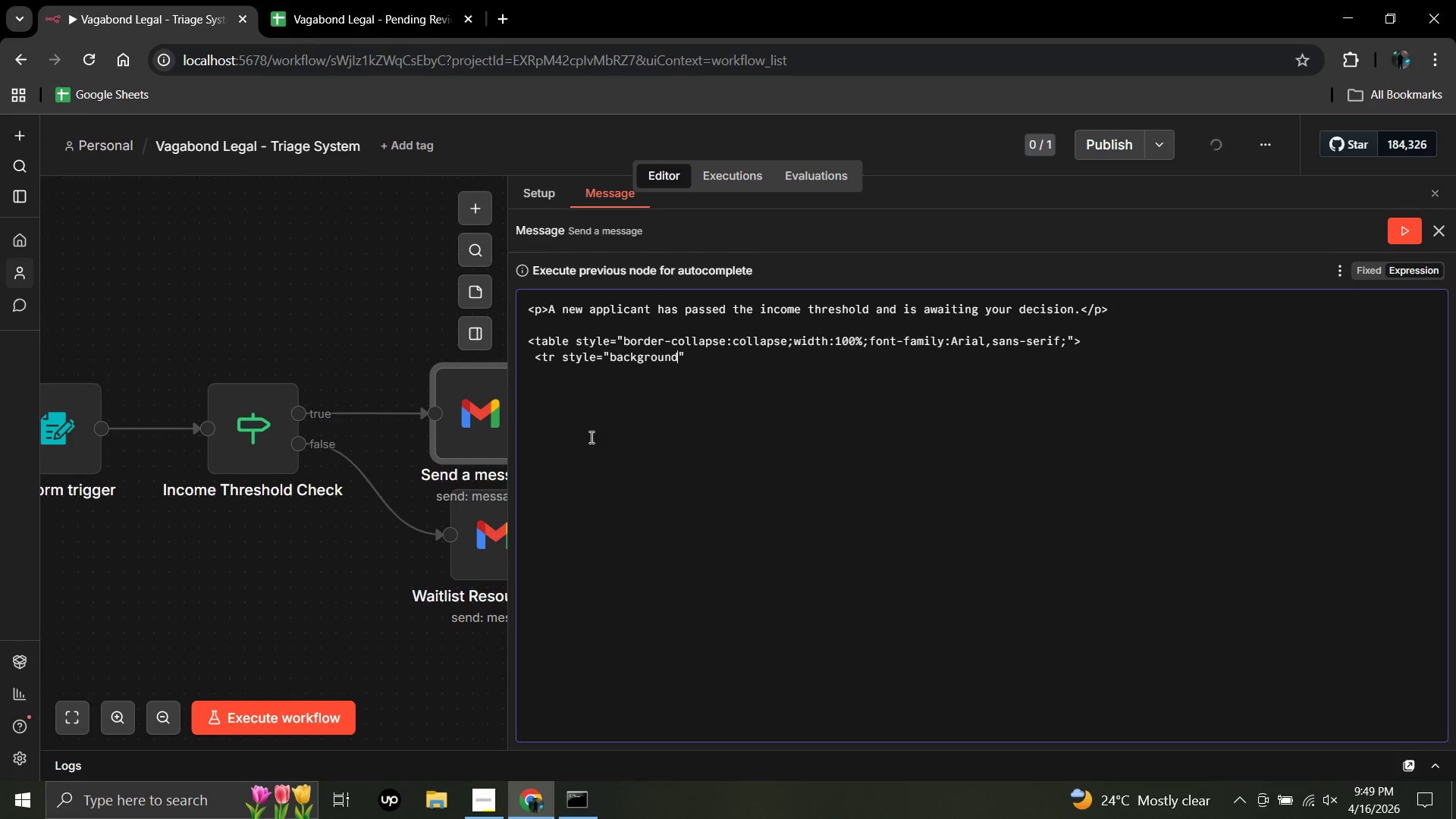 
key(Shift+Semicolon)
 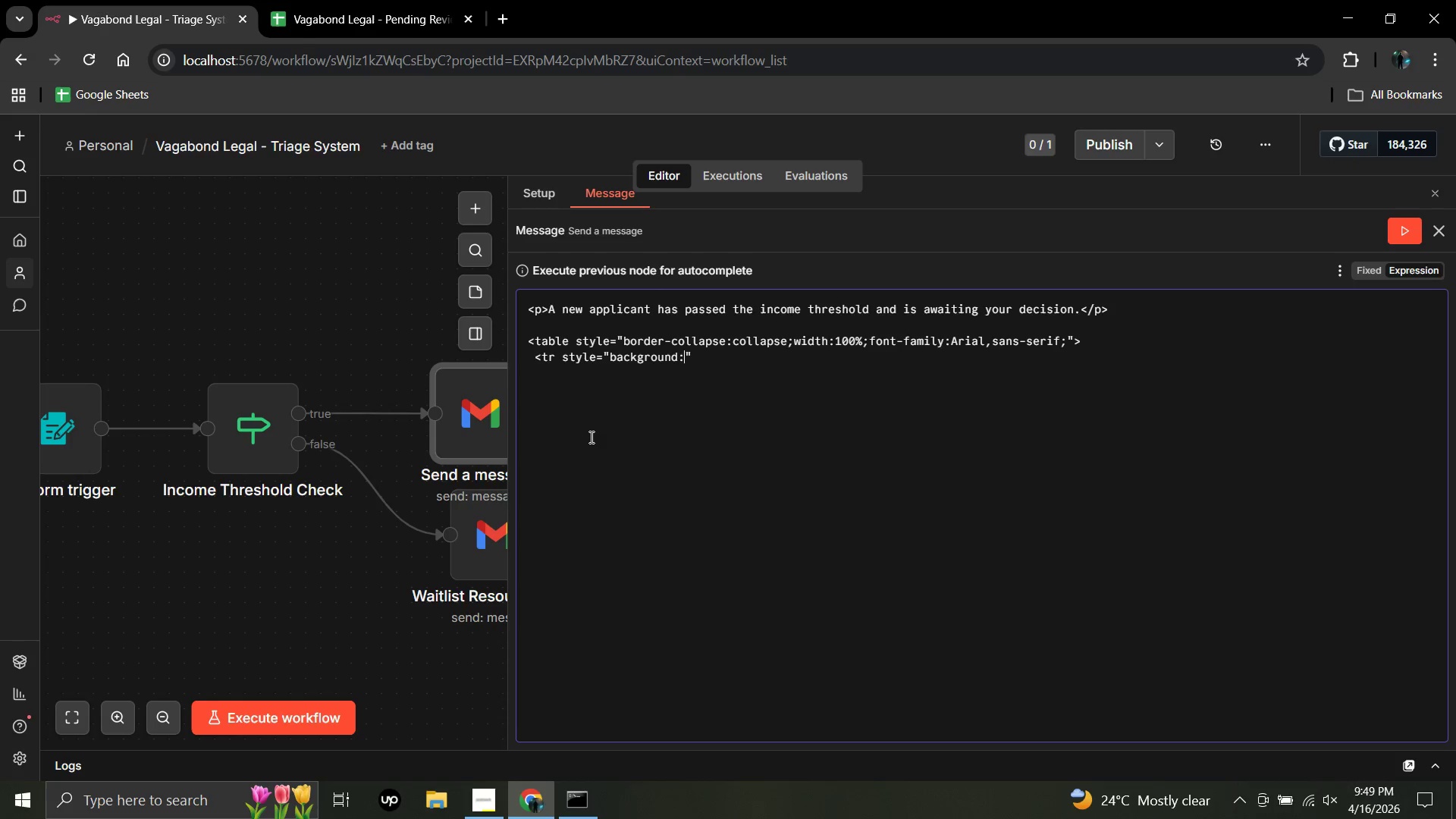 
wait(6.16)
 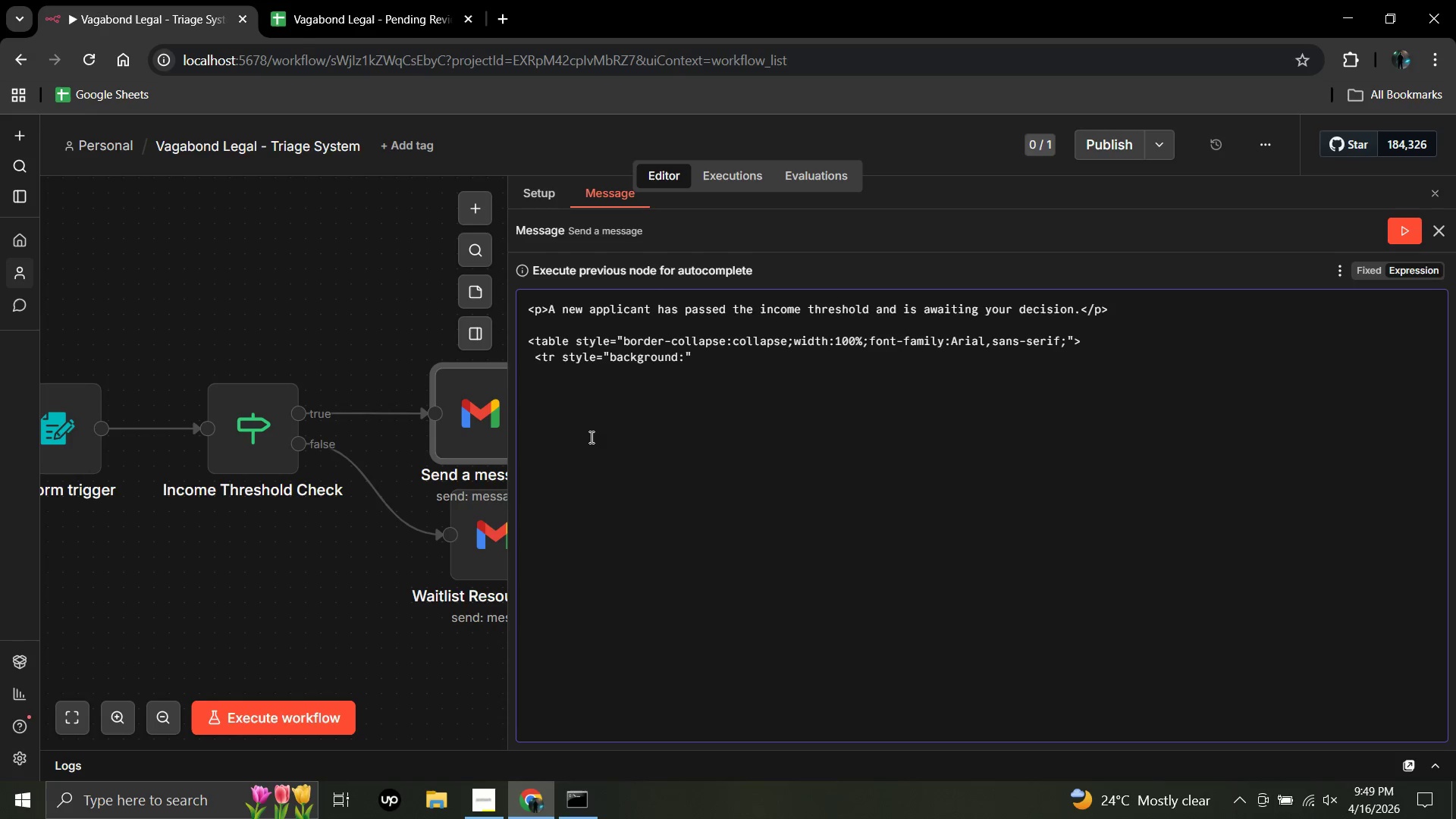 
key(Shift+3)
 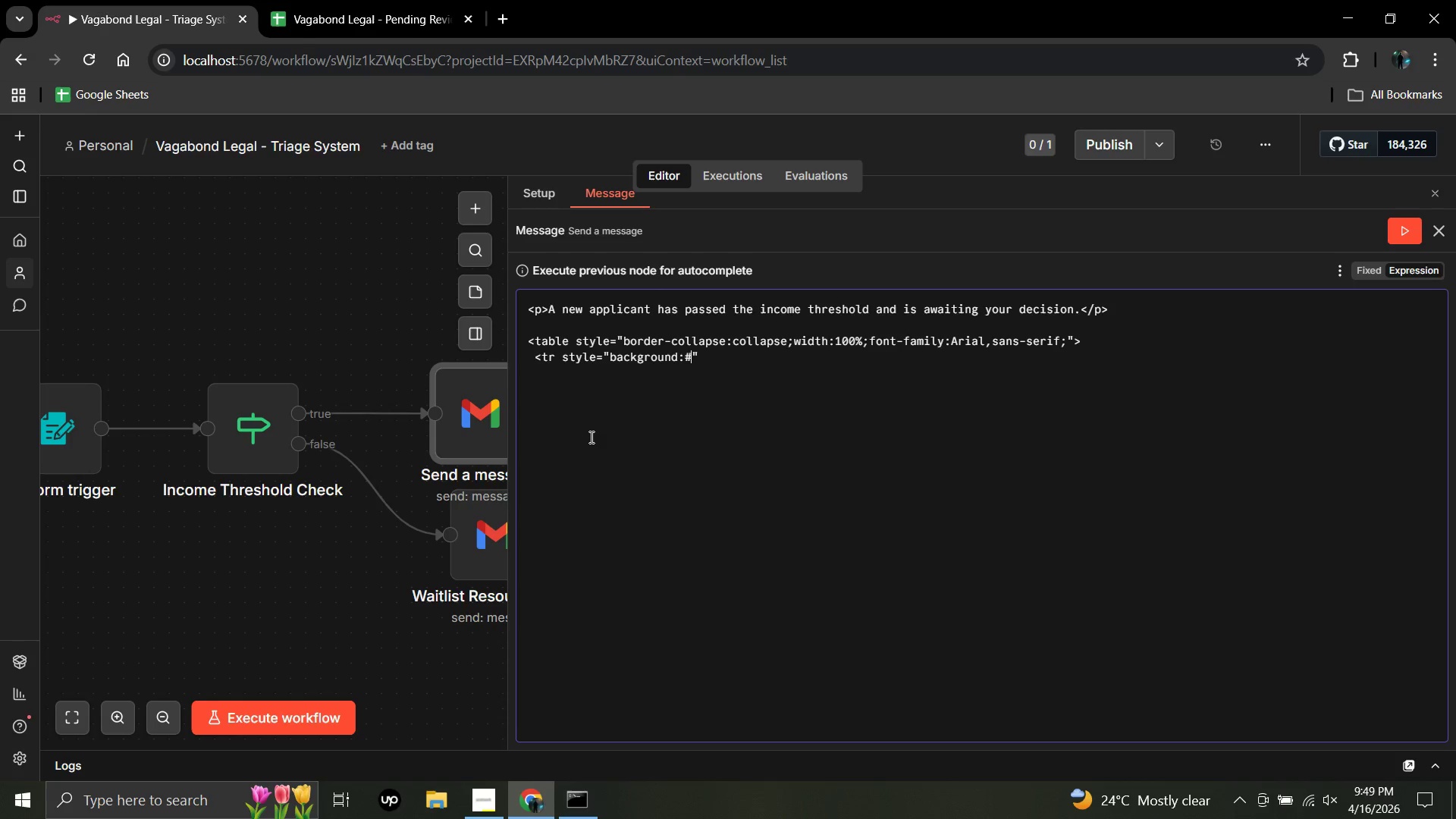 
key(Shift+ShiftLeft)
 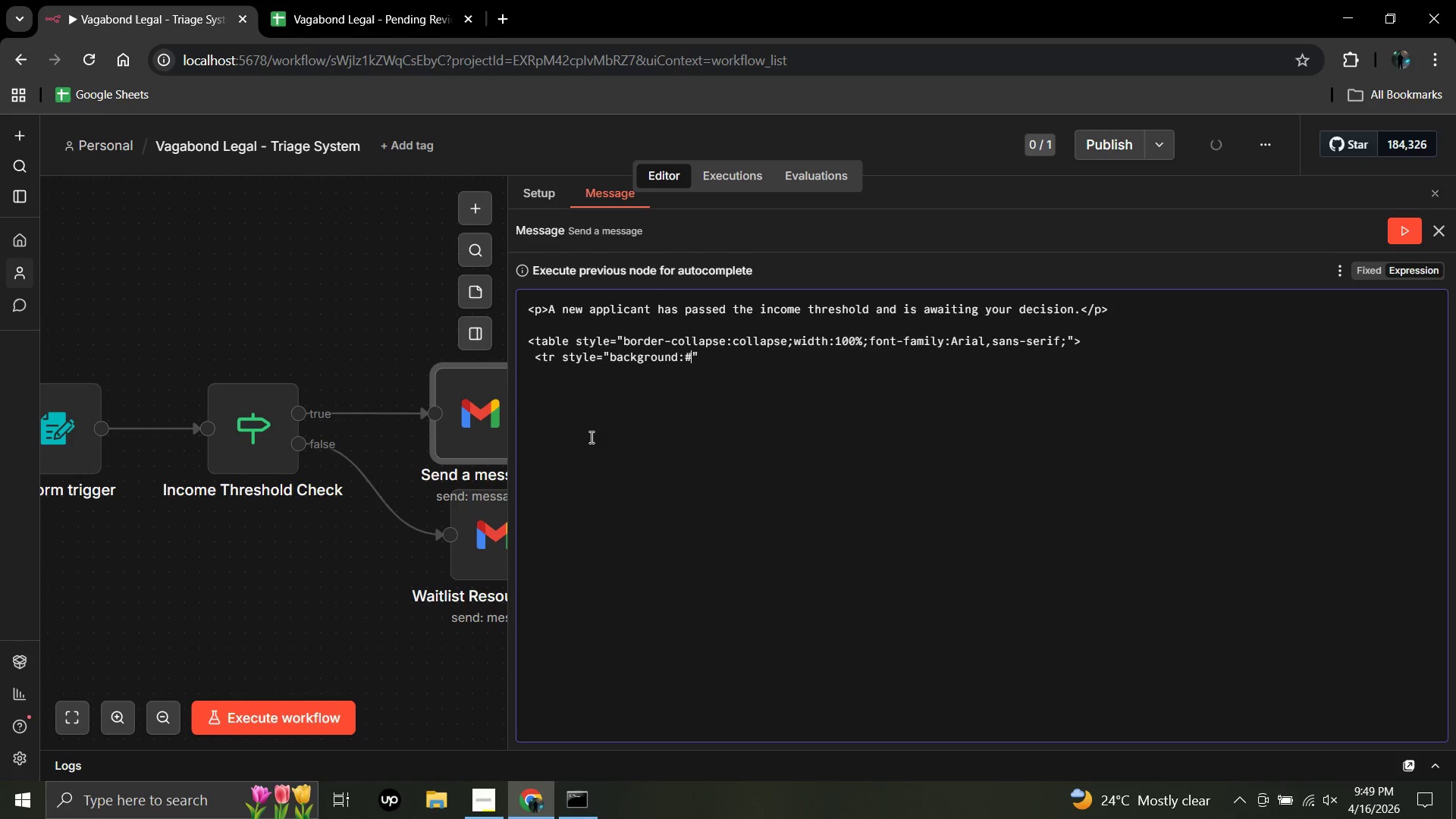 
type(1a1a2e:)
key(Backspace)
type(;color who)
key(Backspace)
type(ite)
 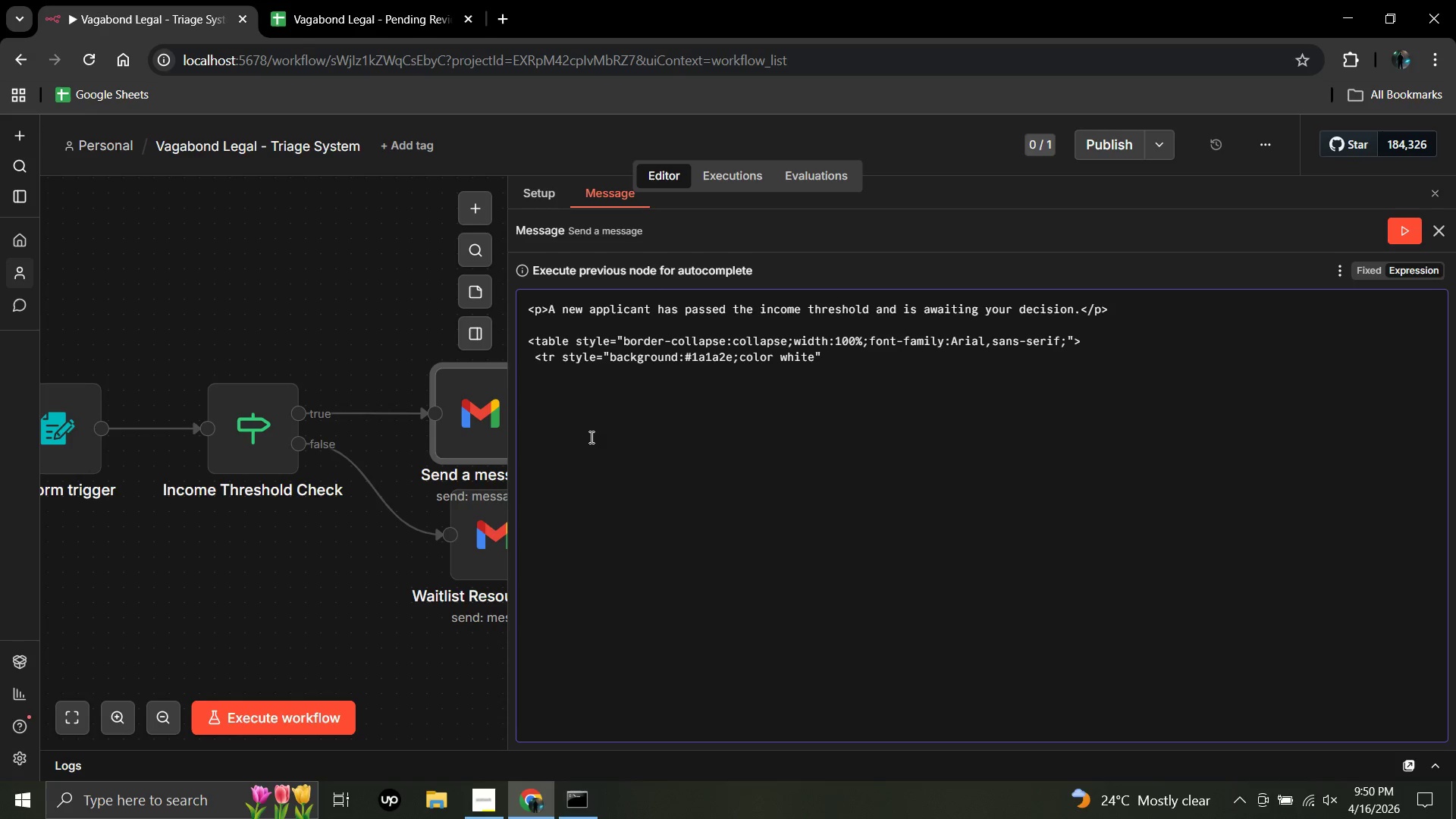 
wait(6.42)
 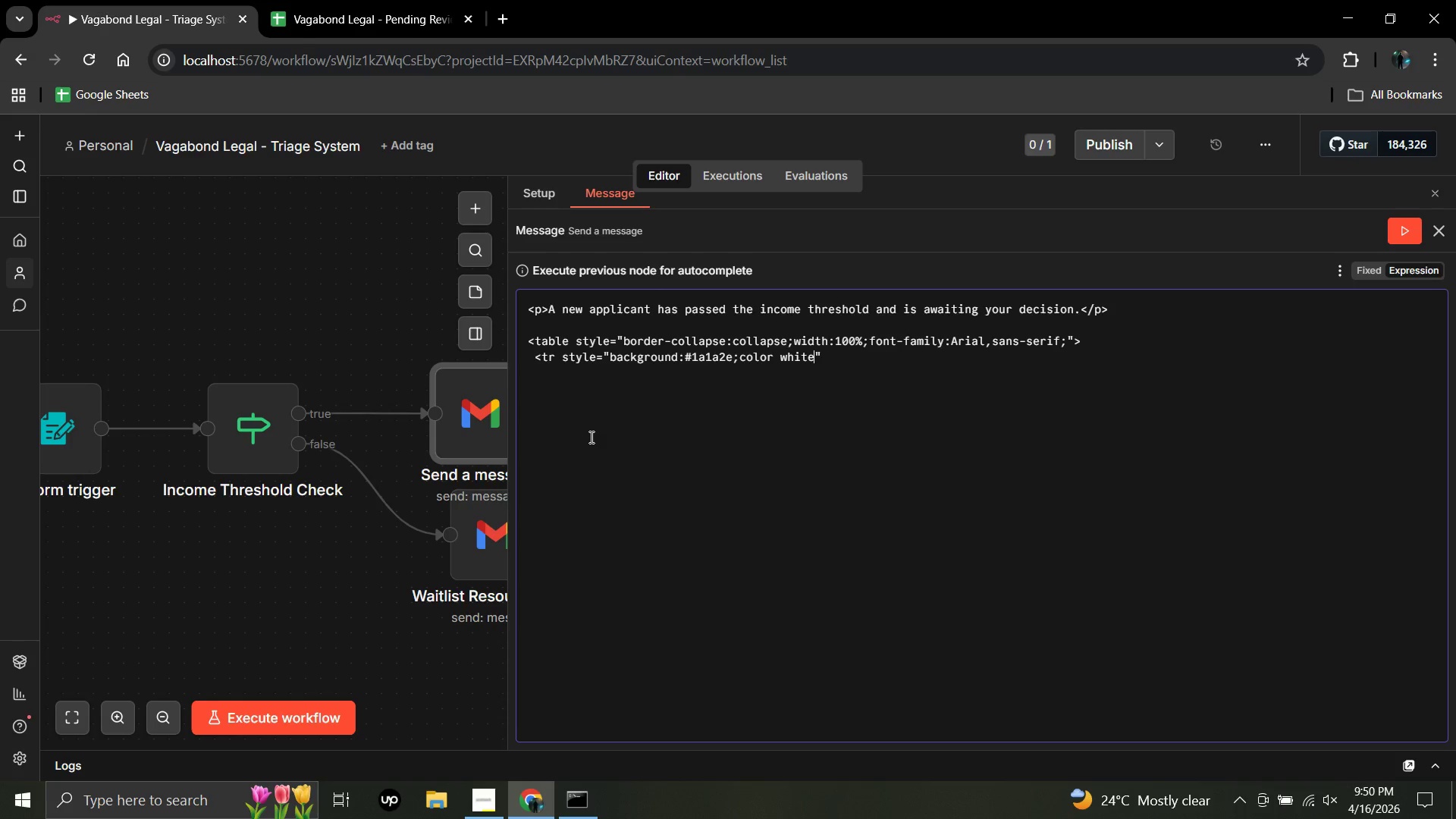 
key(Shift+Semicolon)
 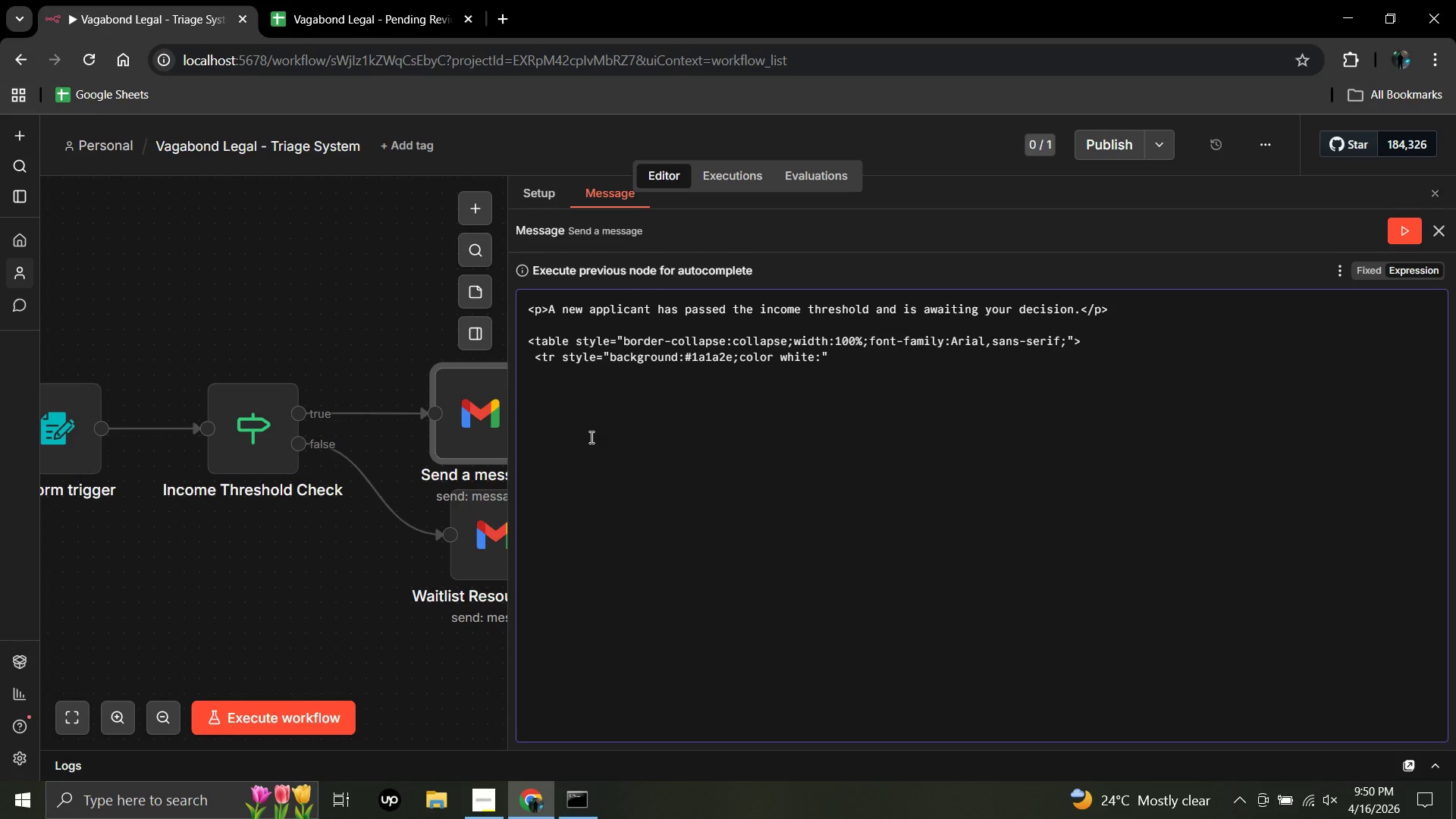 
key(Backspace)
 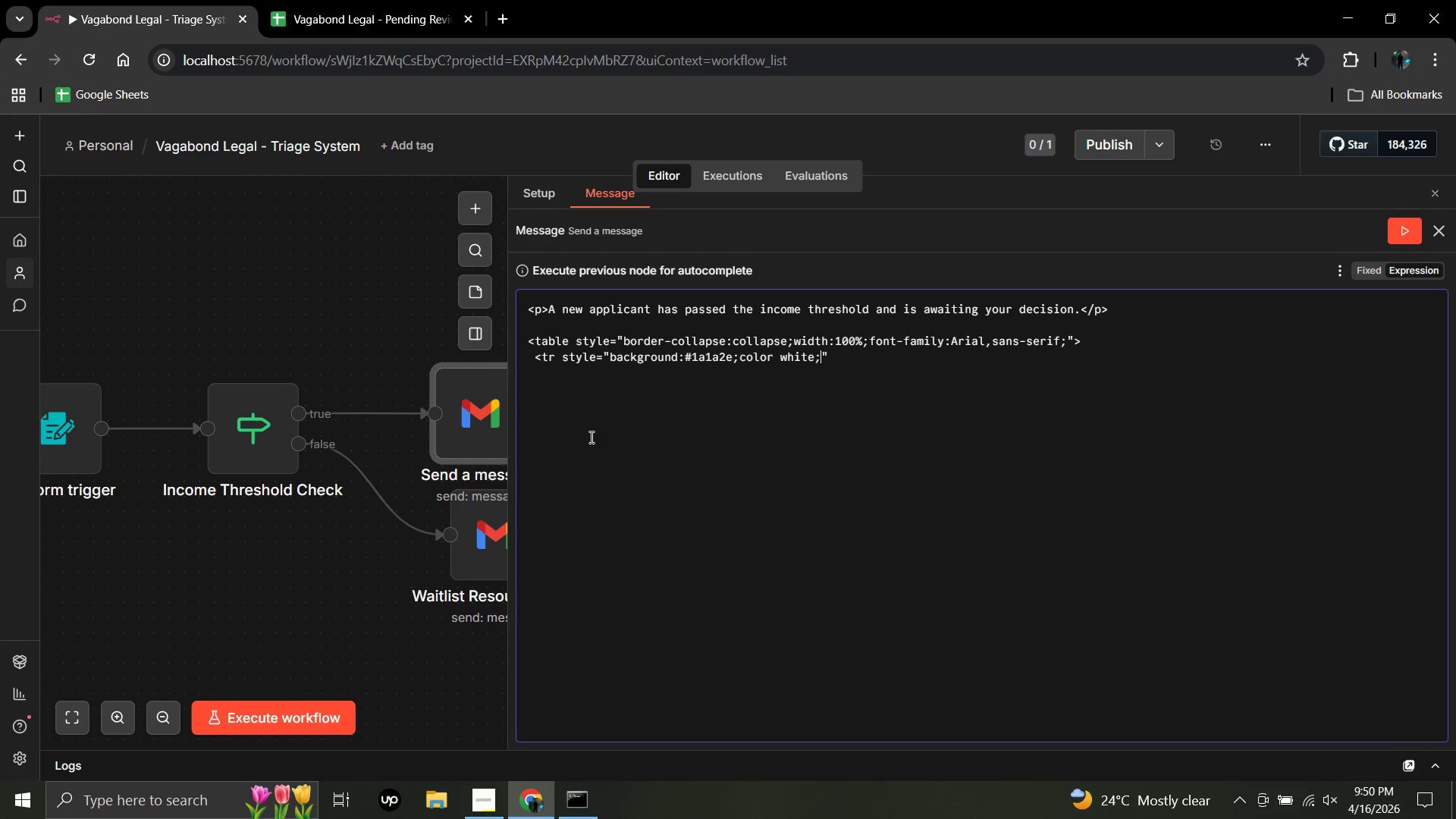 
key(Semicolon)
 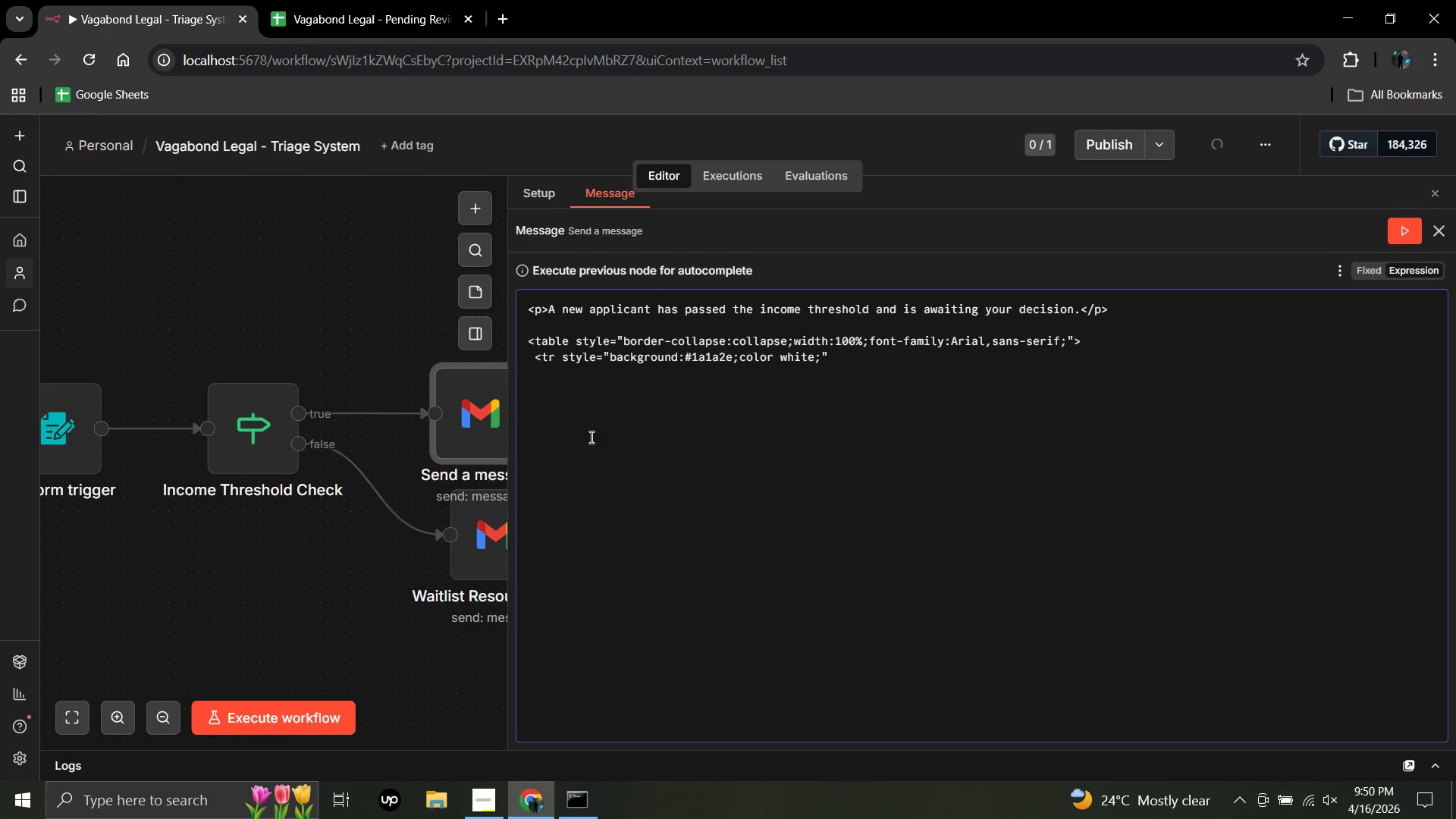 
key(ArrowRight)
 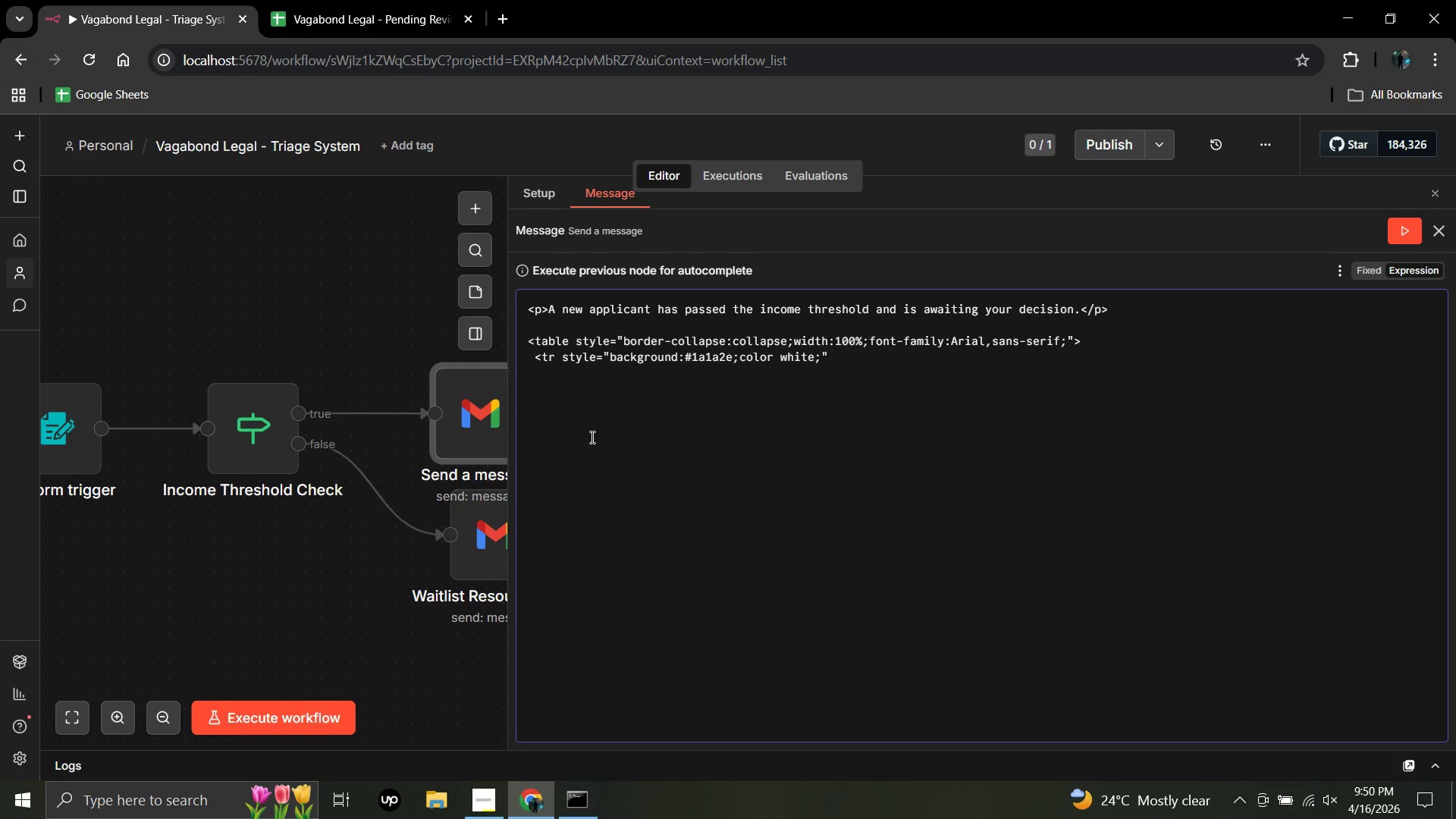 
key(Shift+Period)
 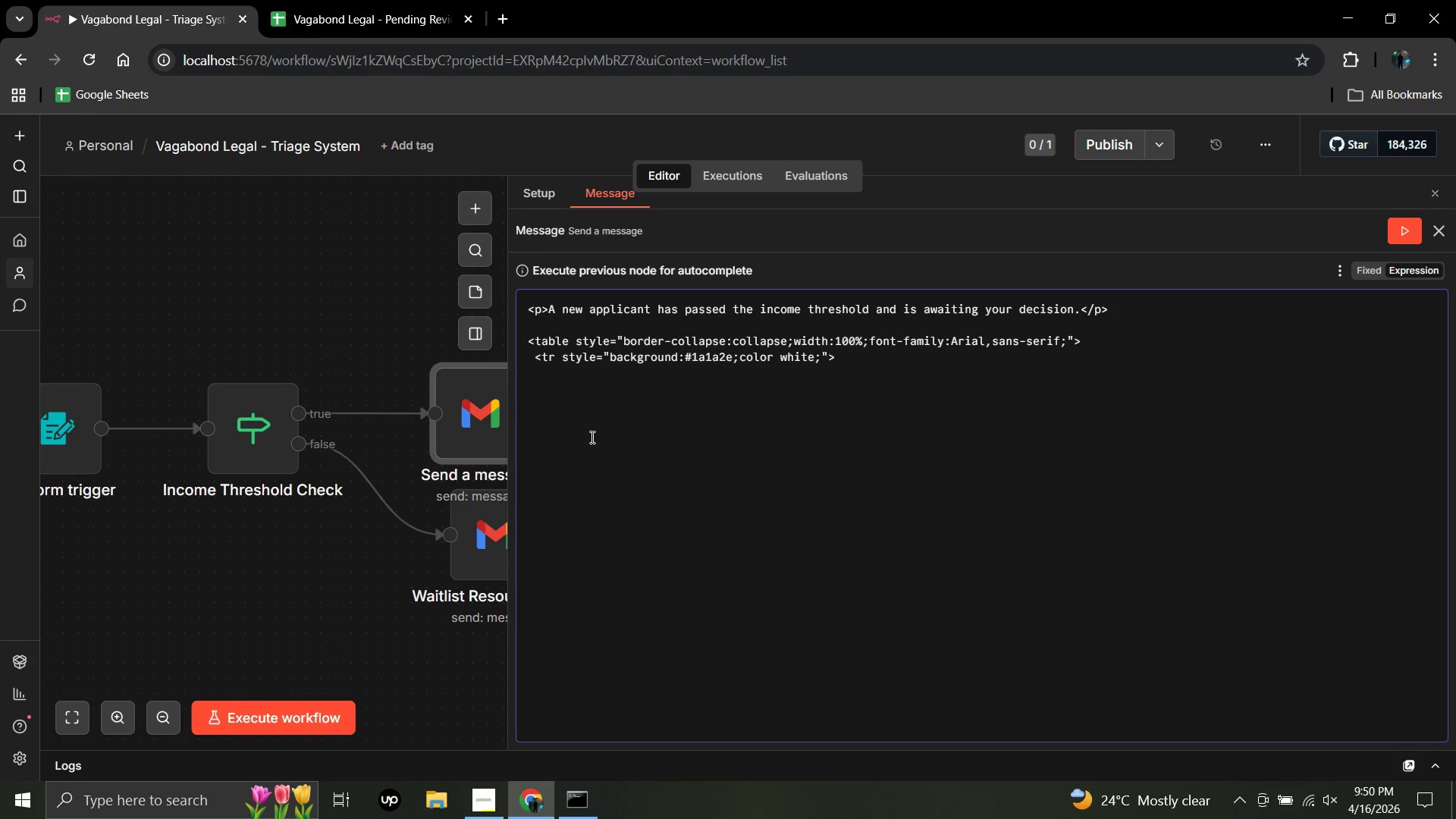 
key(Enter)
 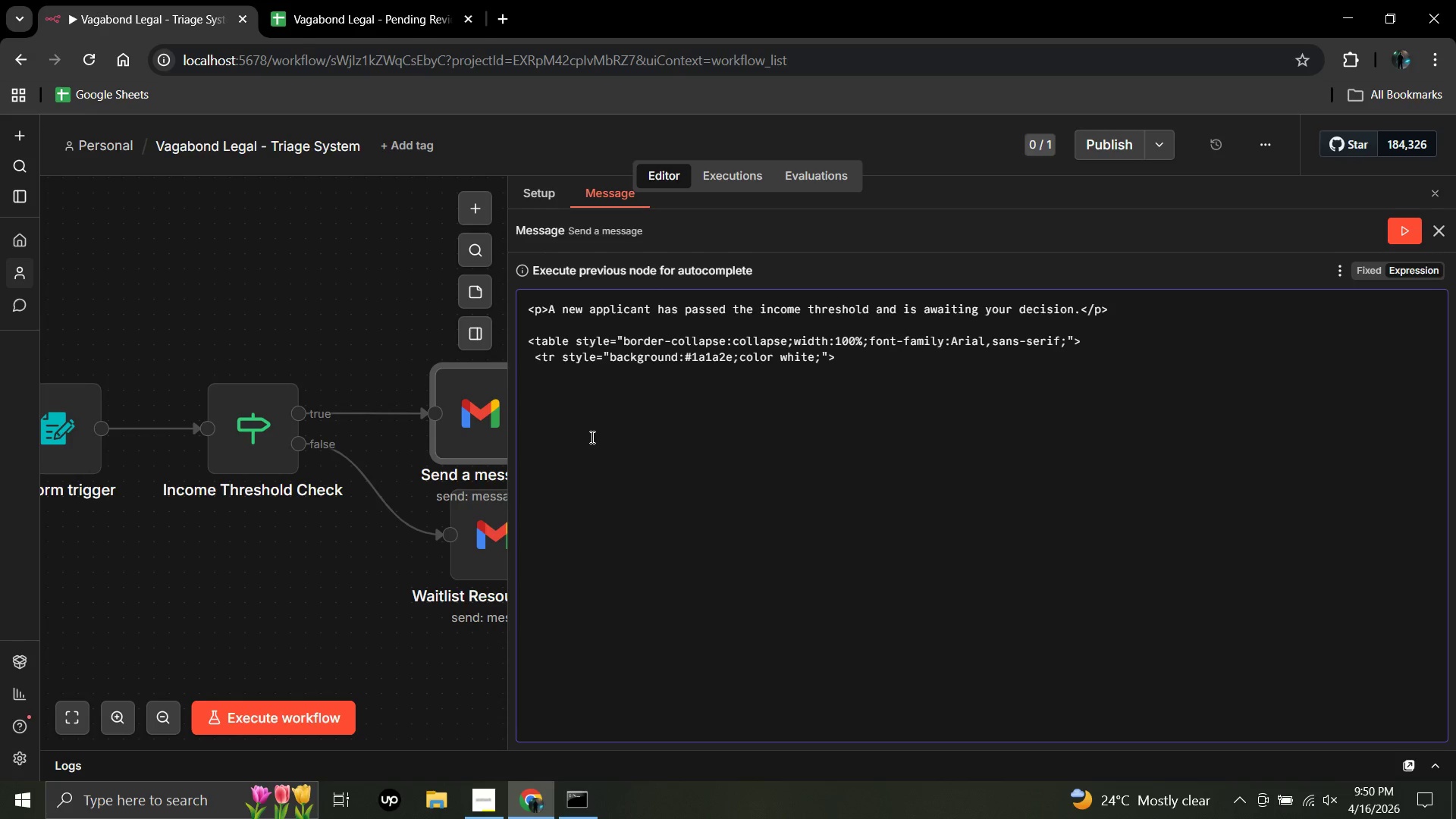 
key(Space)
 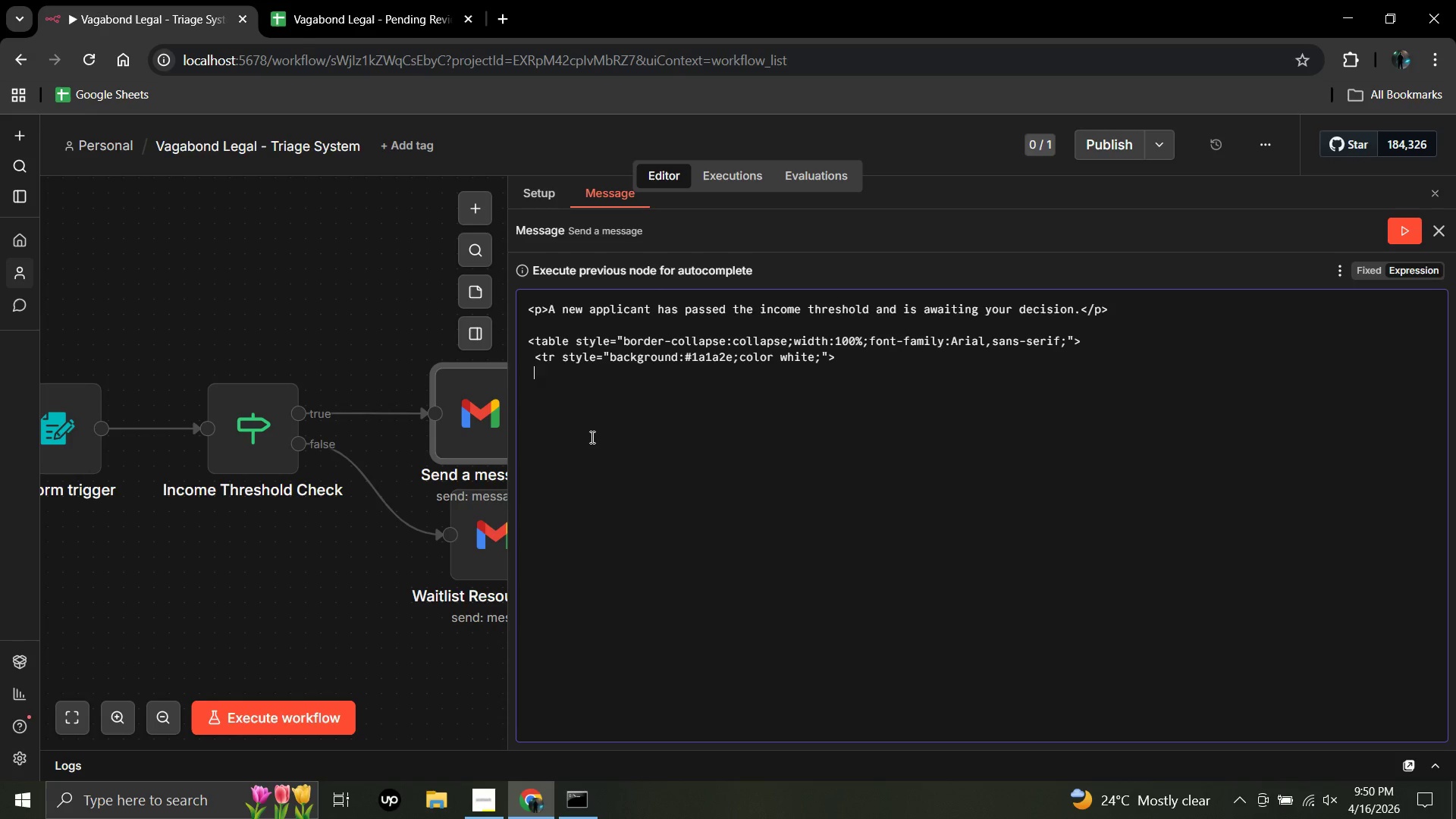 
key(Shift+Comma)
 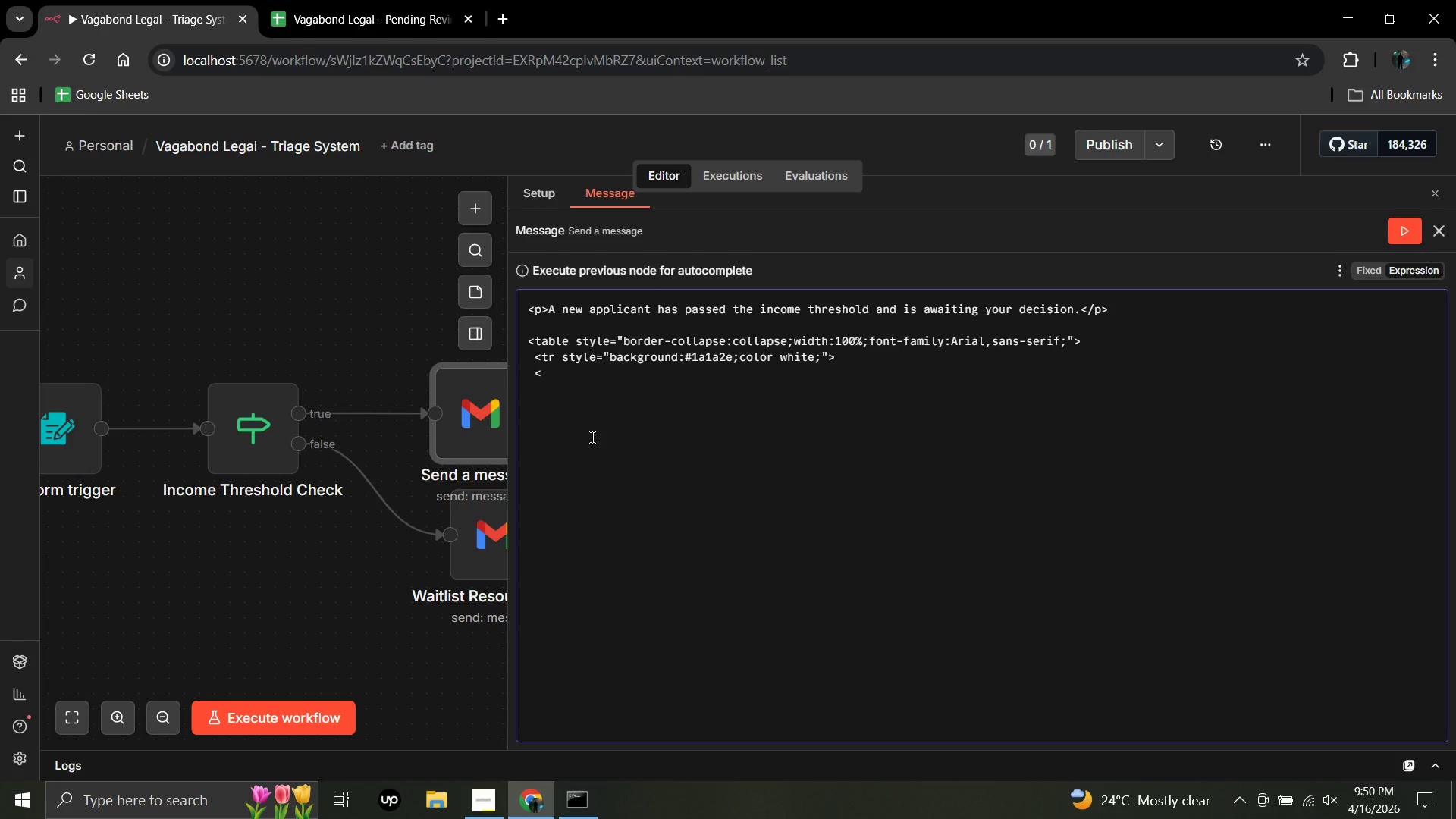 
wait(6.72)
 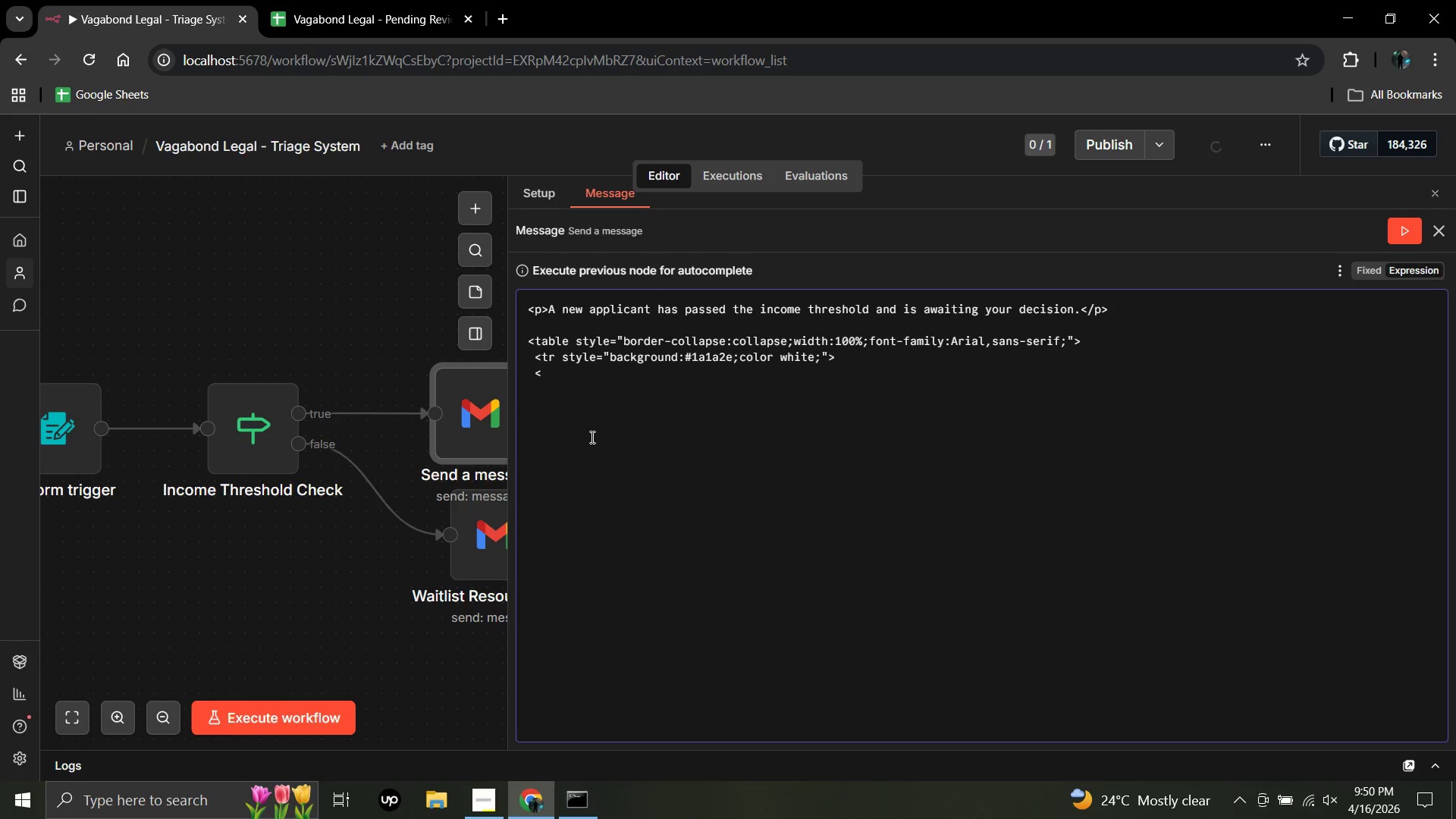 
type(td)
 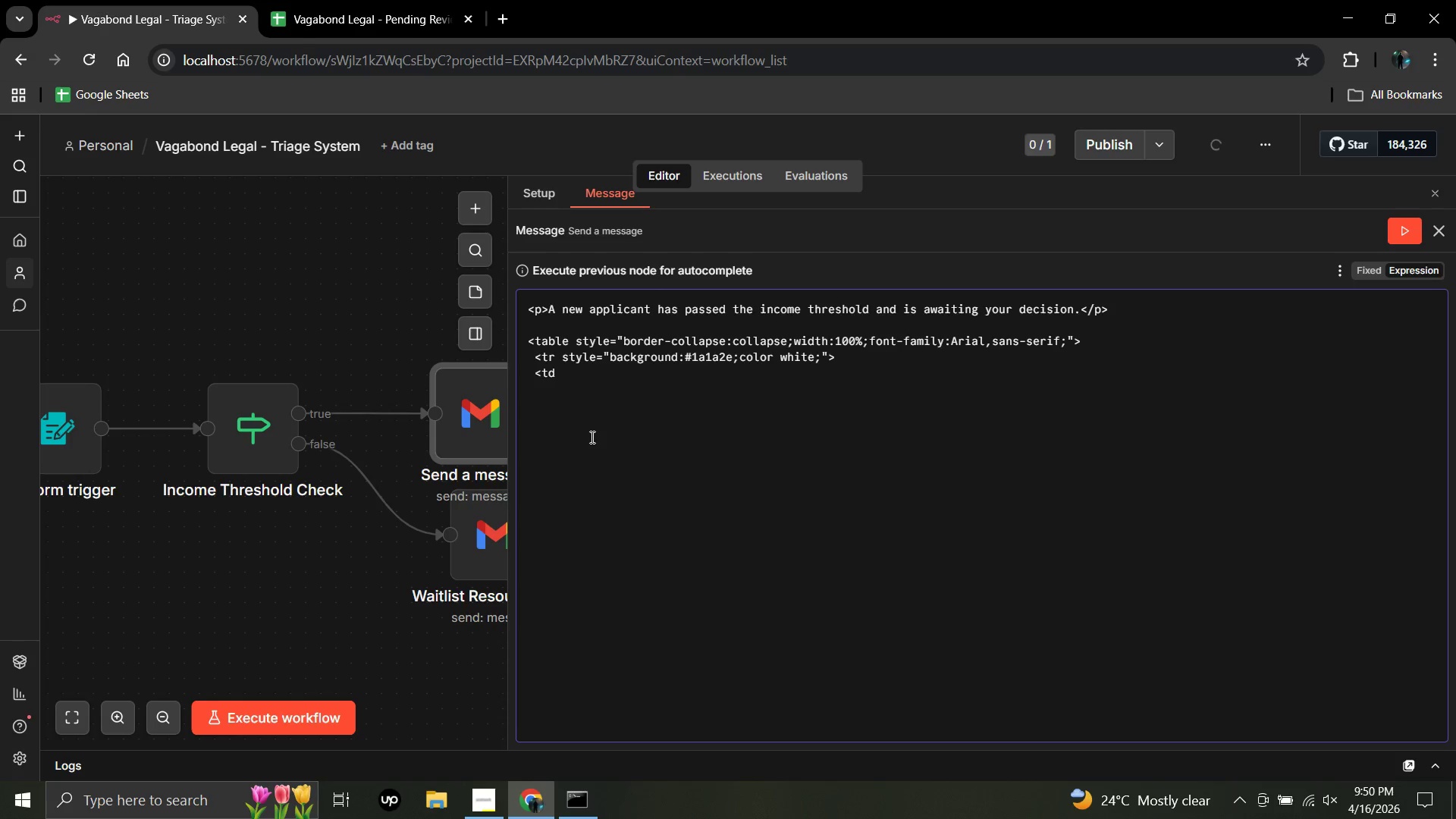 
key(ArrowLeft)
 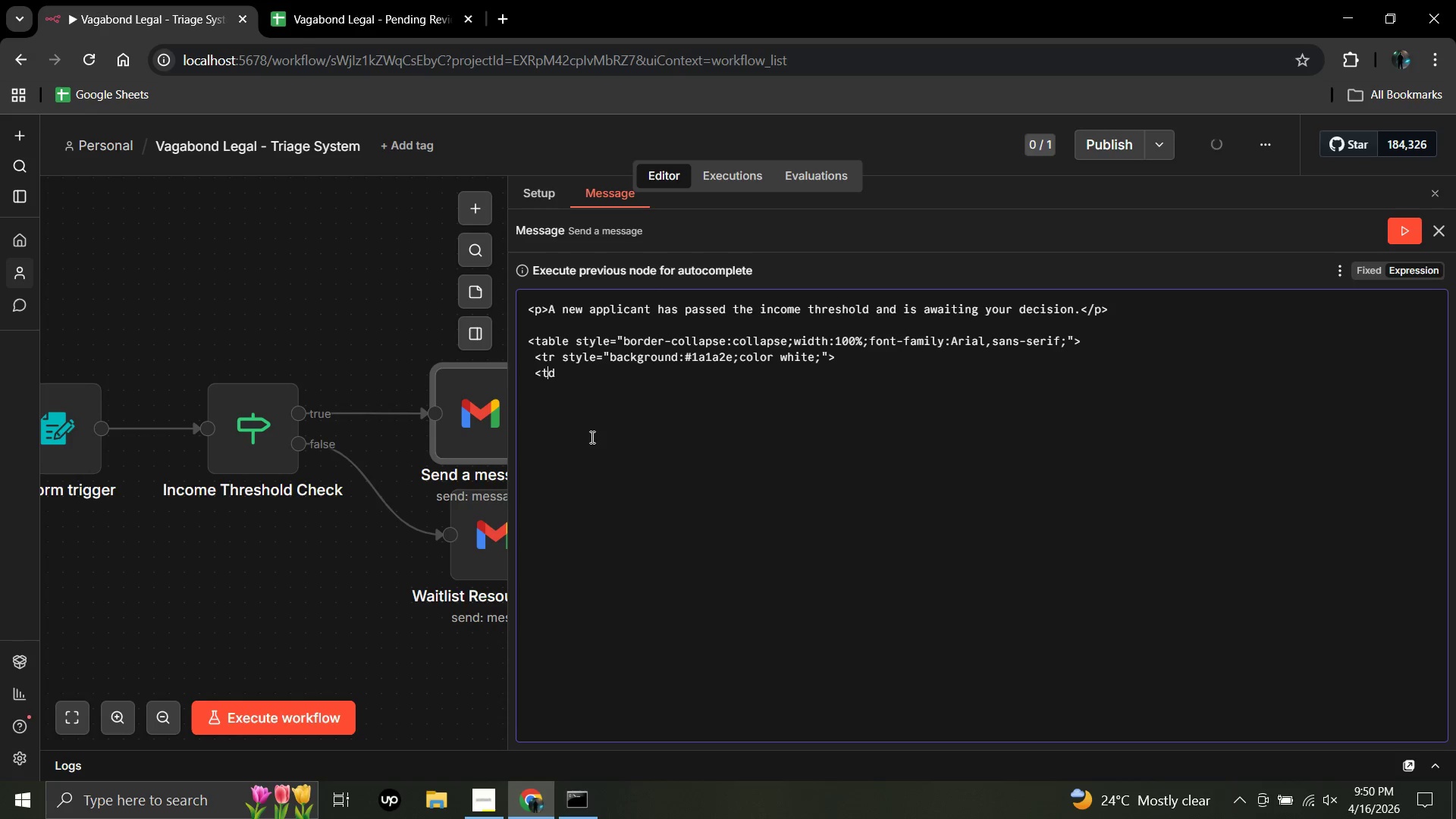 
key(ArrowLeft)
 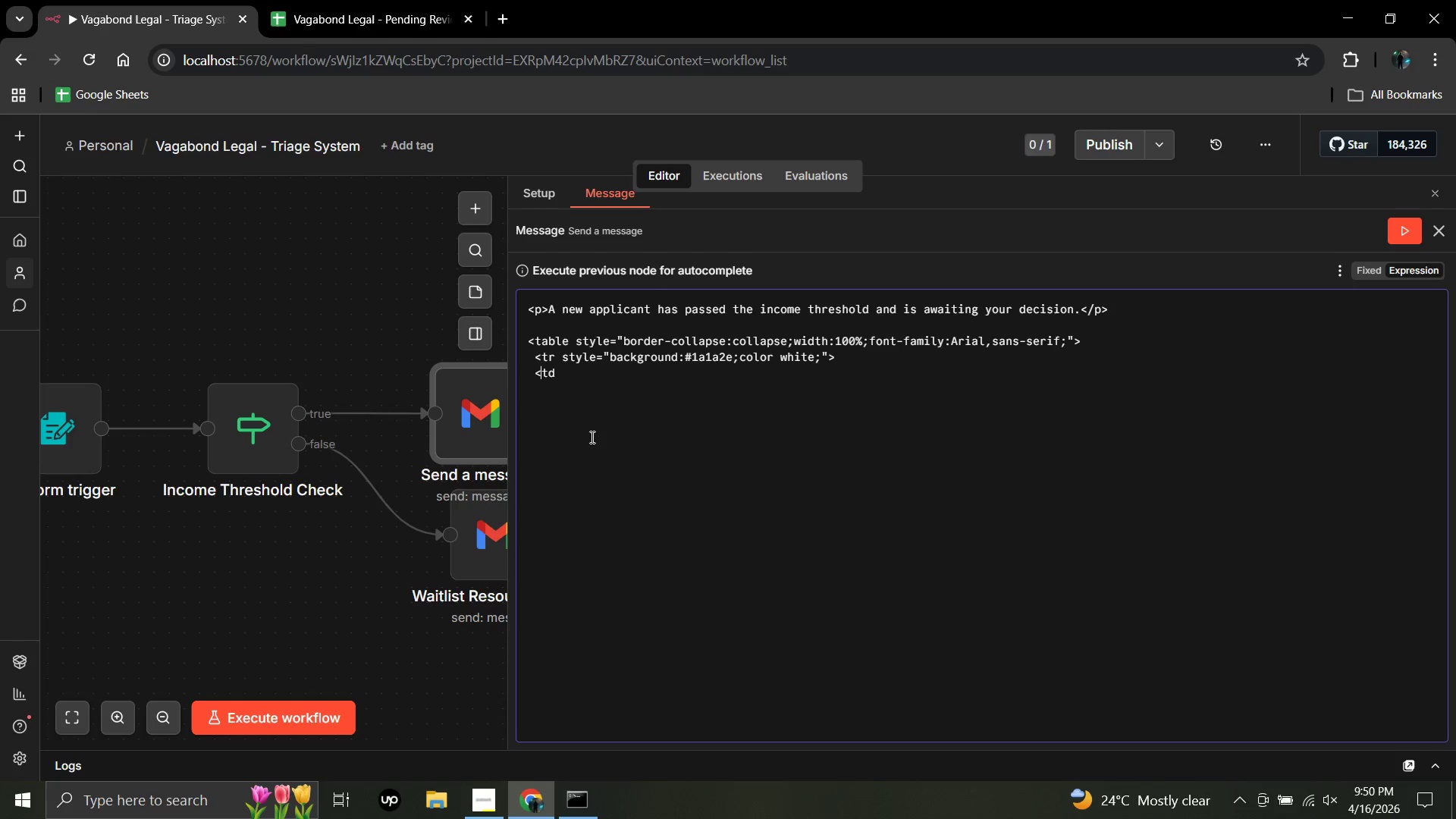 
key(ArrowLeft)
 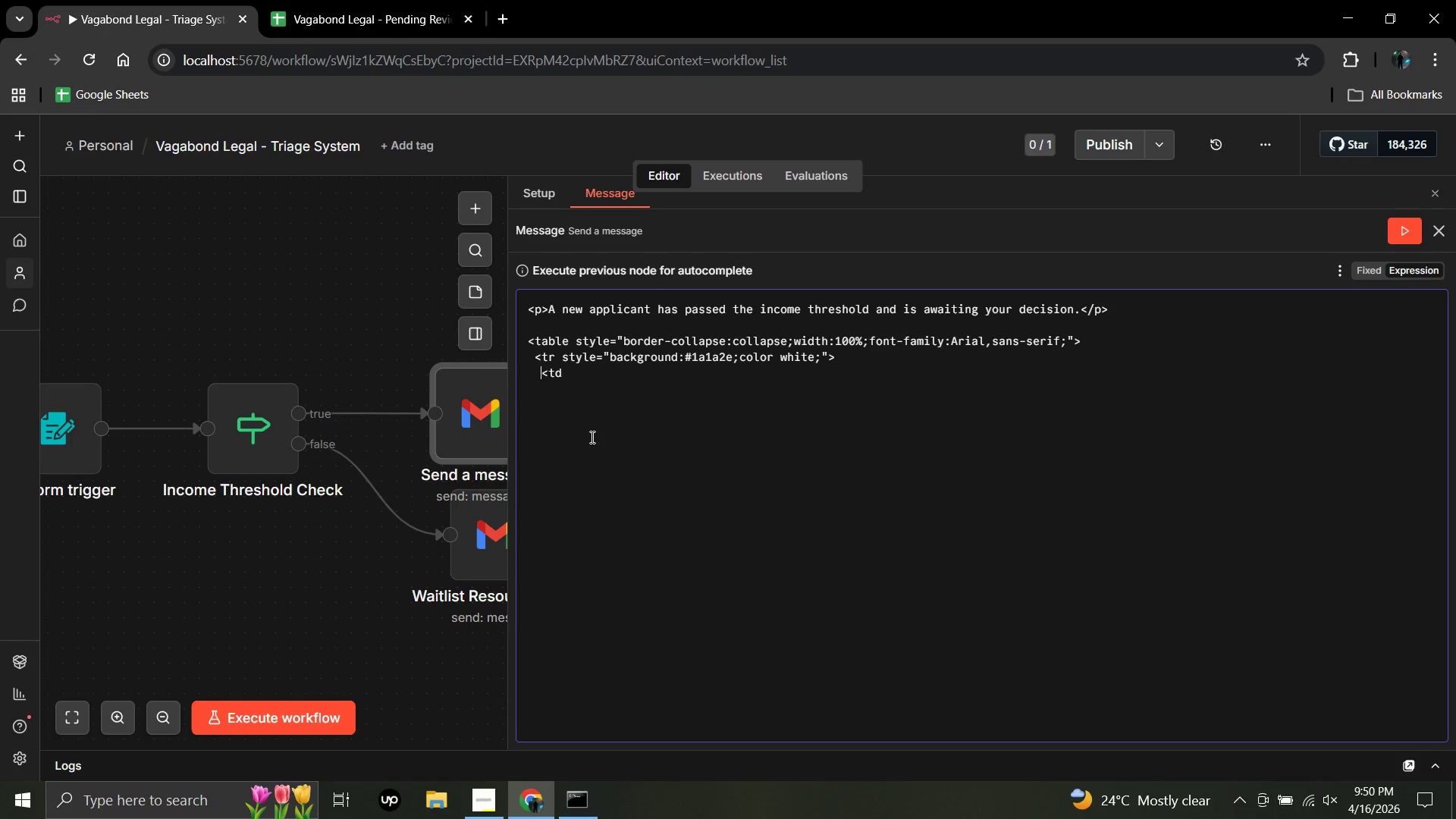 
key(Space)
 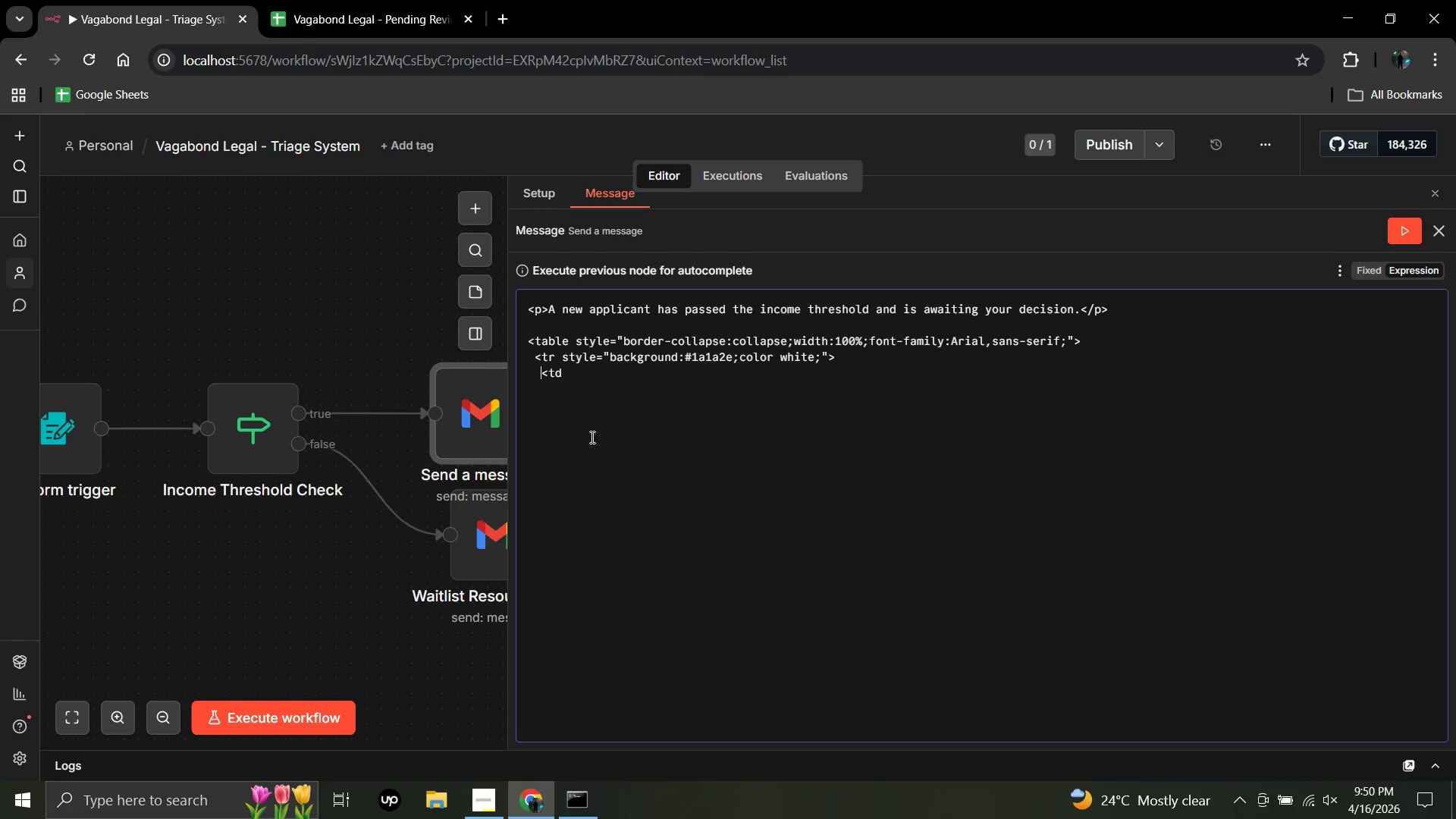 
key(ArrowRight)
 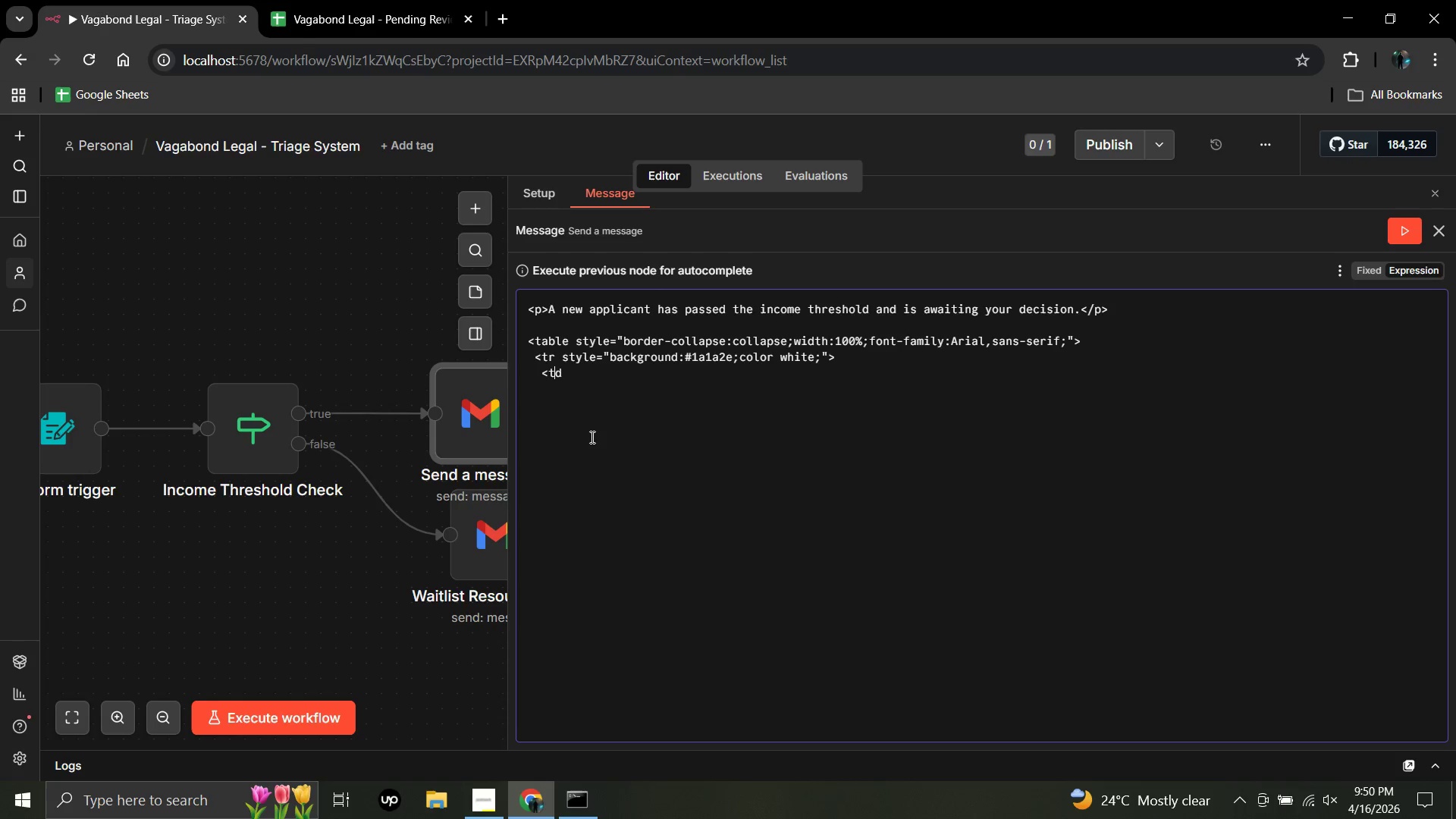 
key(ArrowRight)
 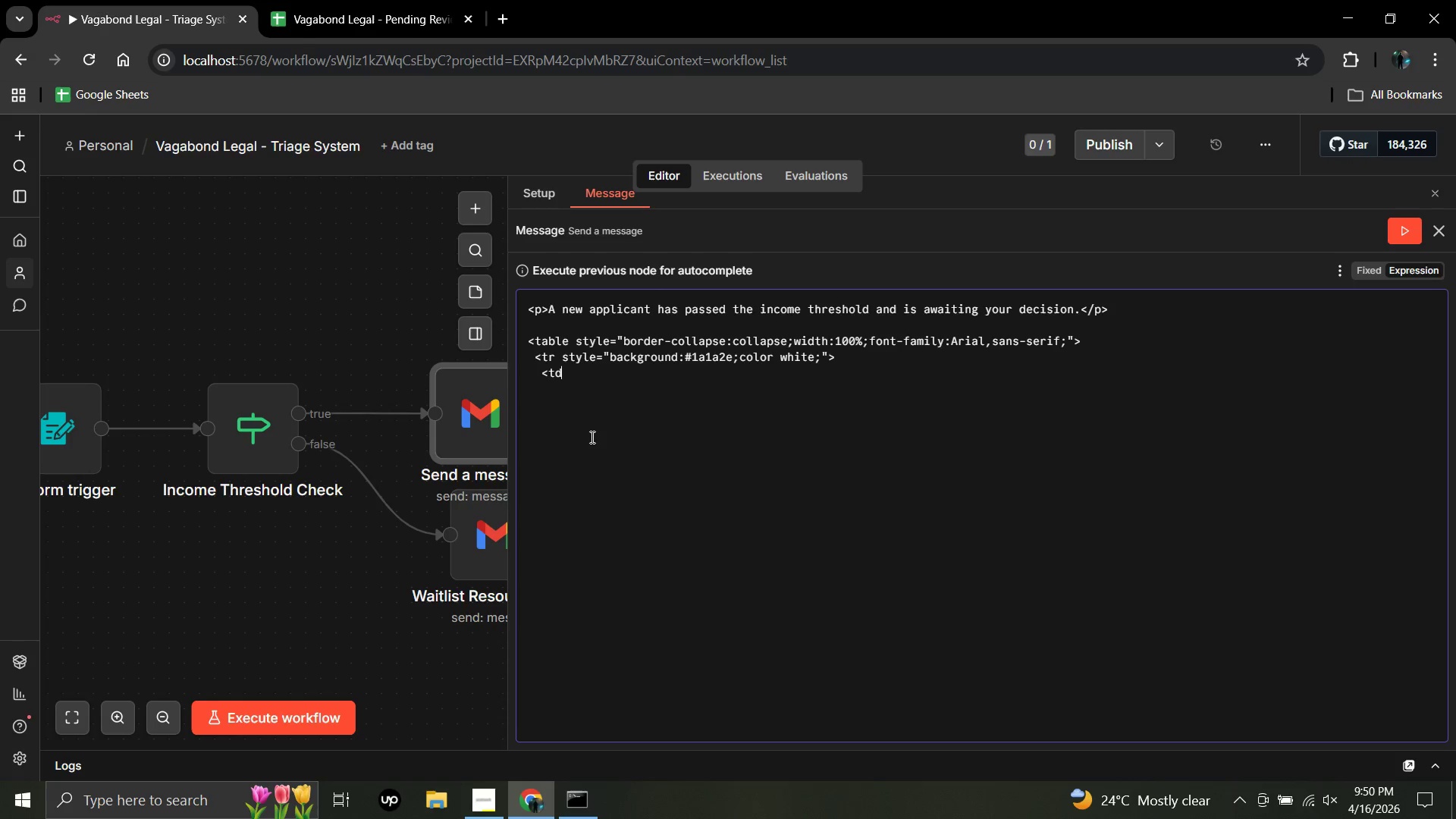 
key(ArrowRight)
 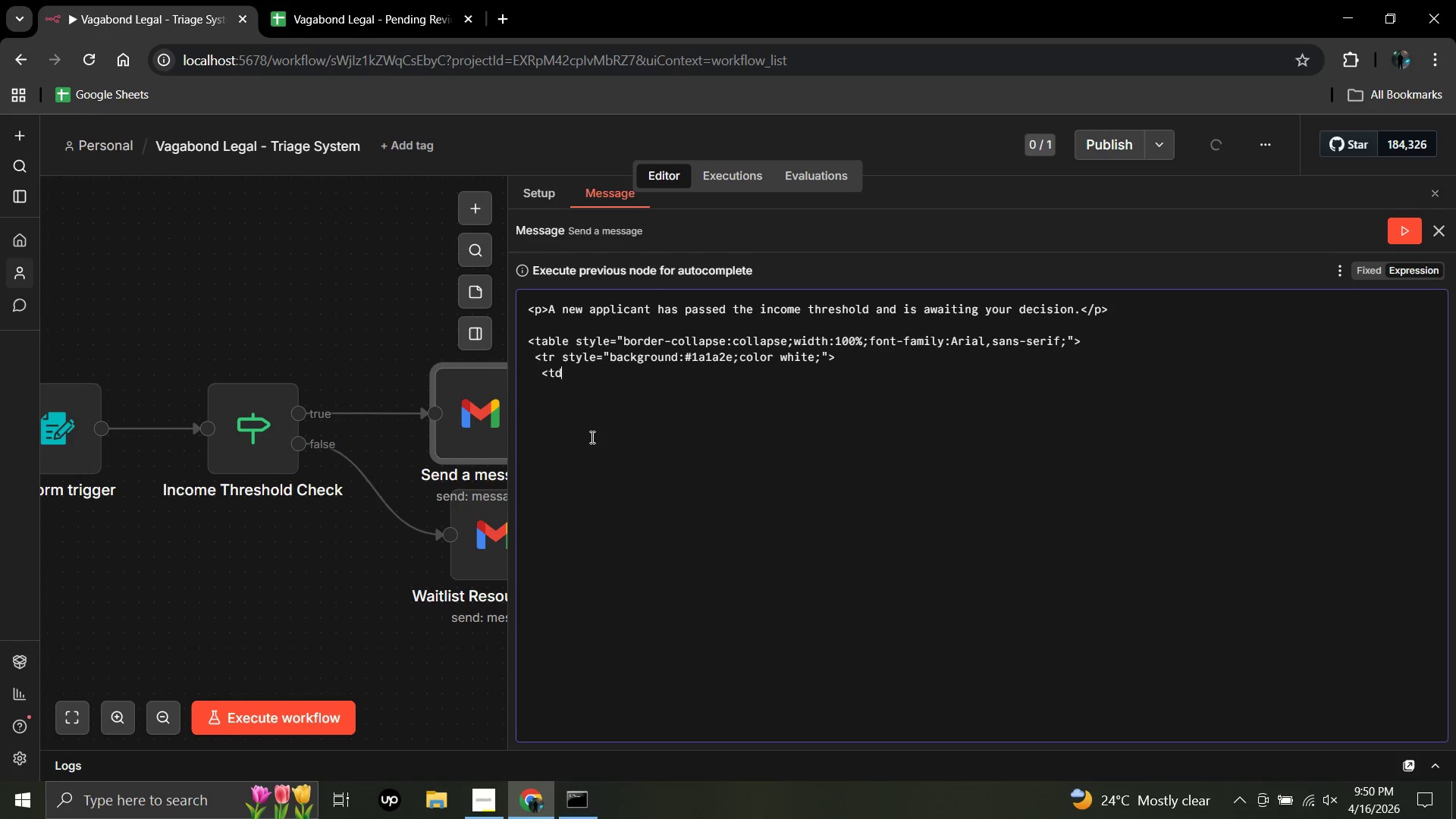 
type( style="padding:10px:)
key(Backspace)
type(;)
 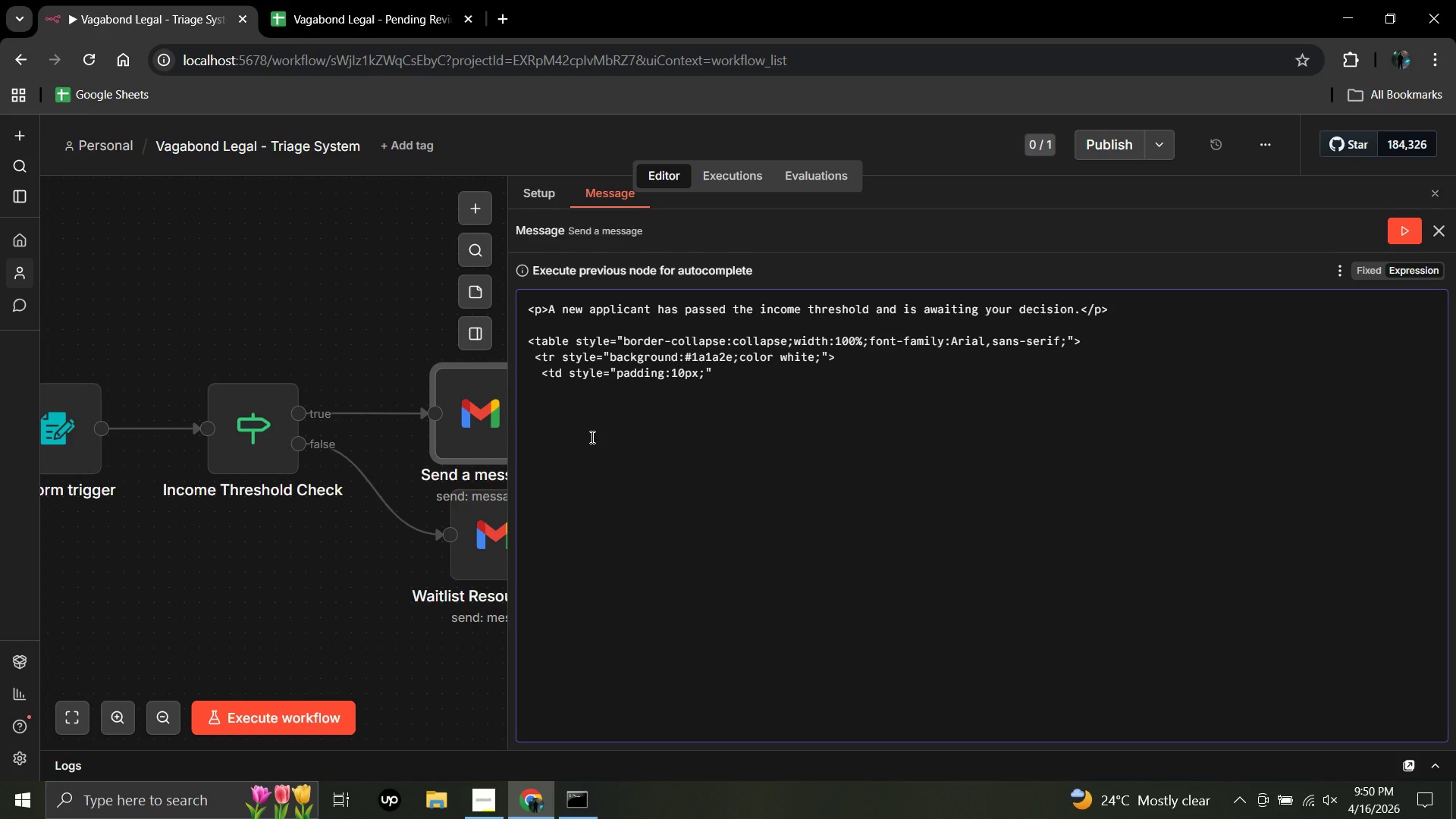 
key(ArrowRight)
 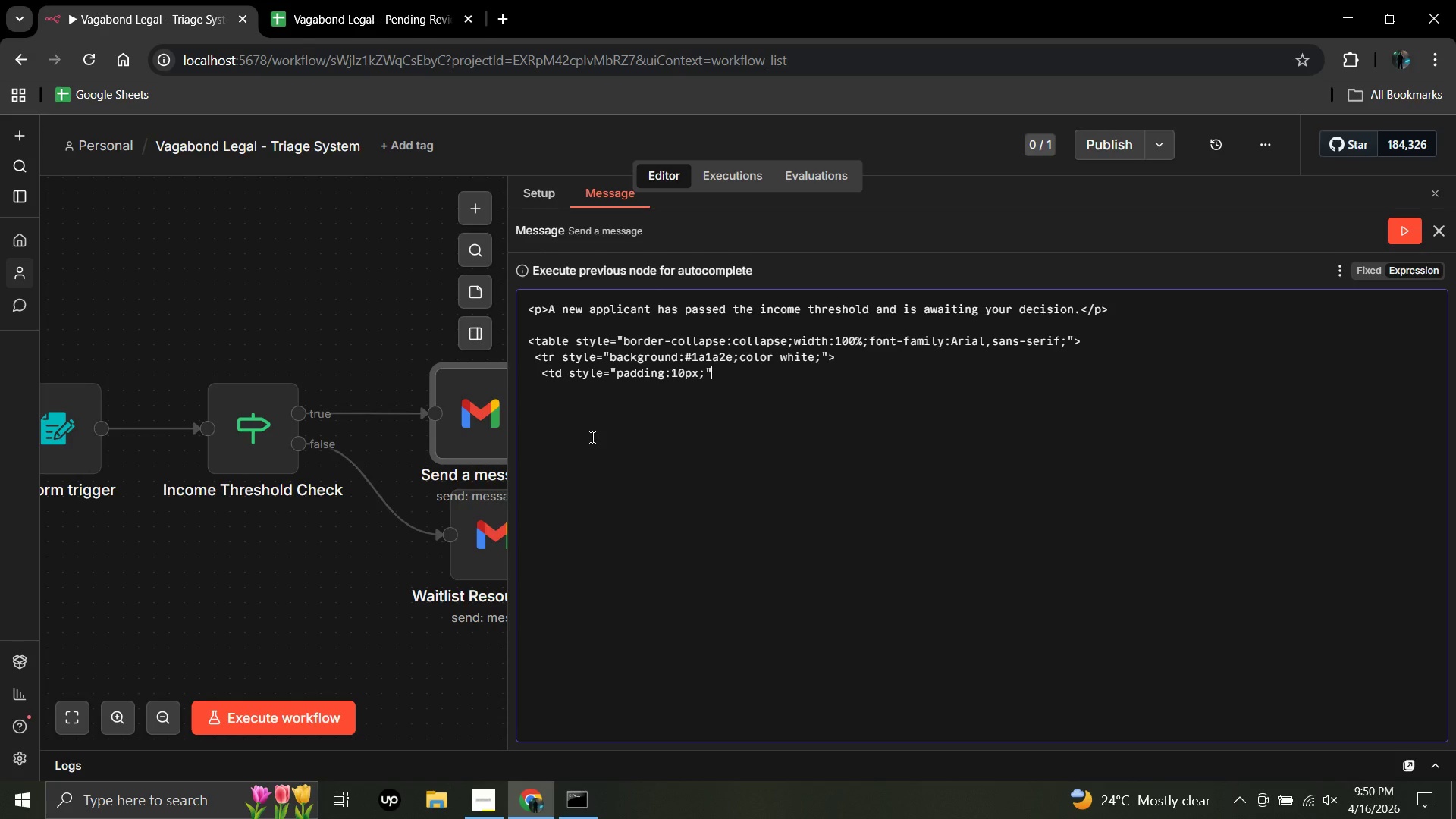 
key(Shift+ShiftLeft)
 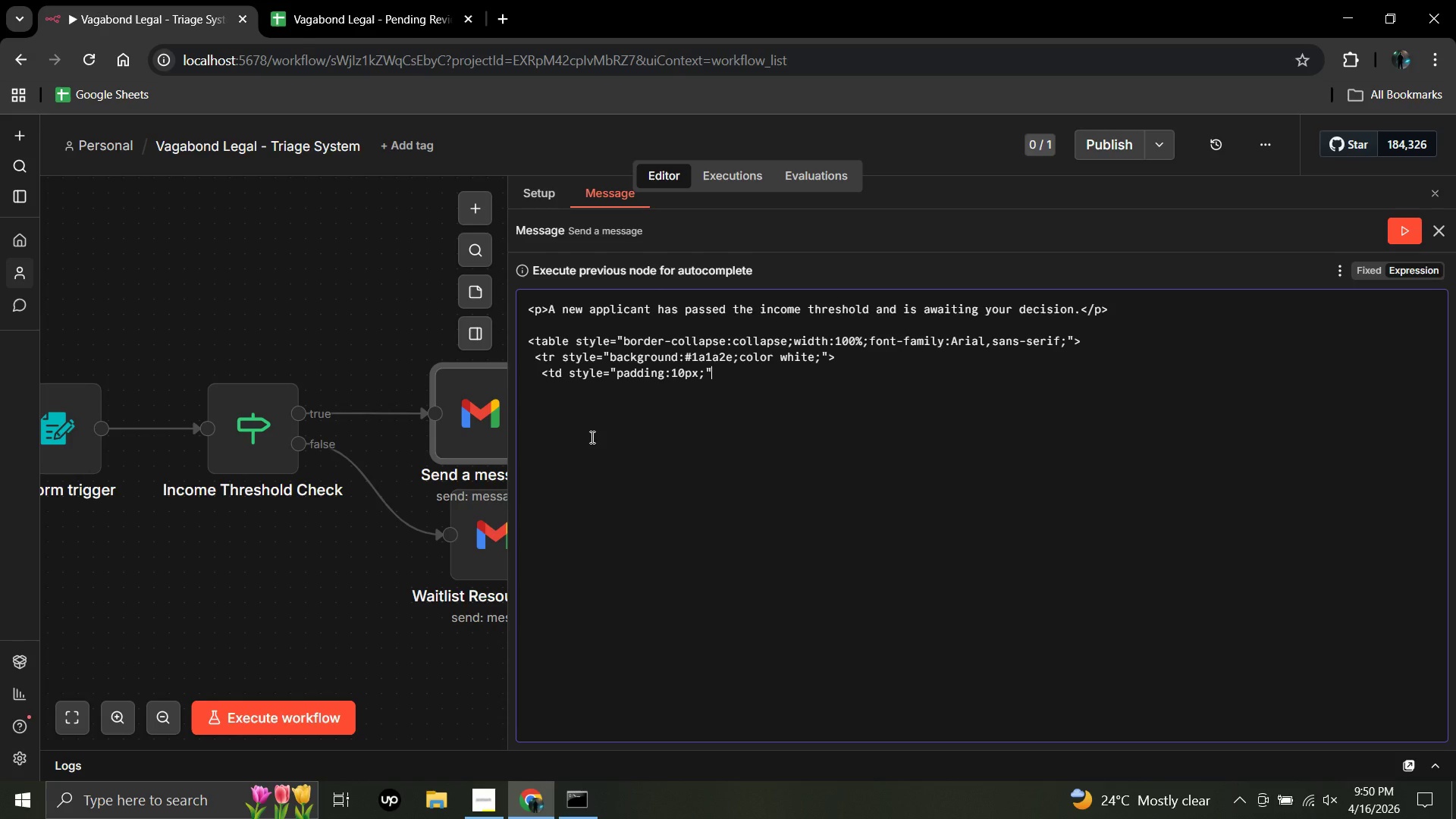 
key(Shift+Slash)
 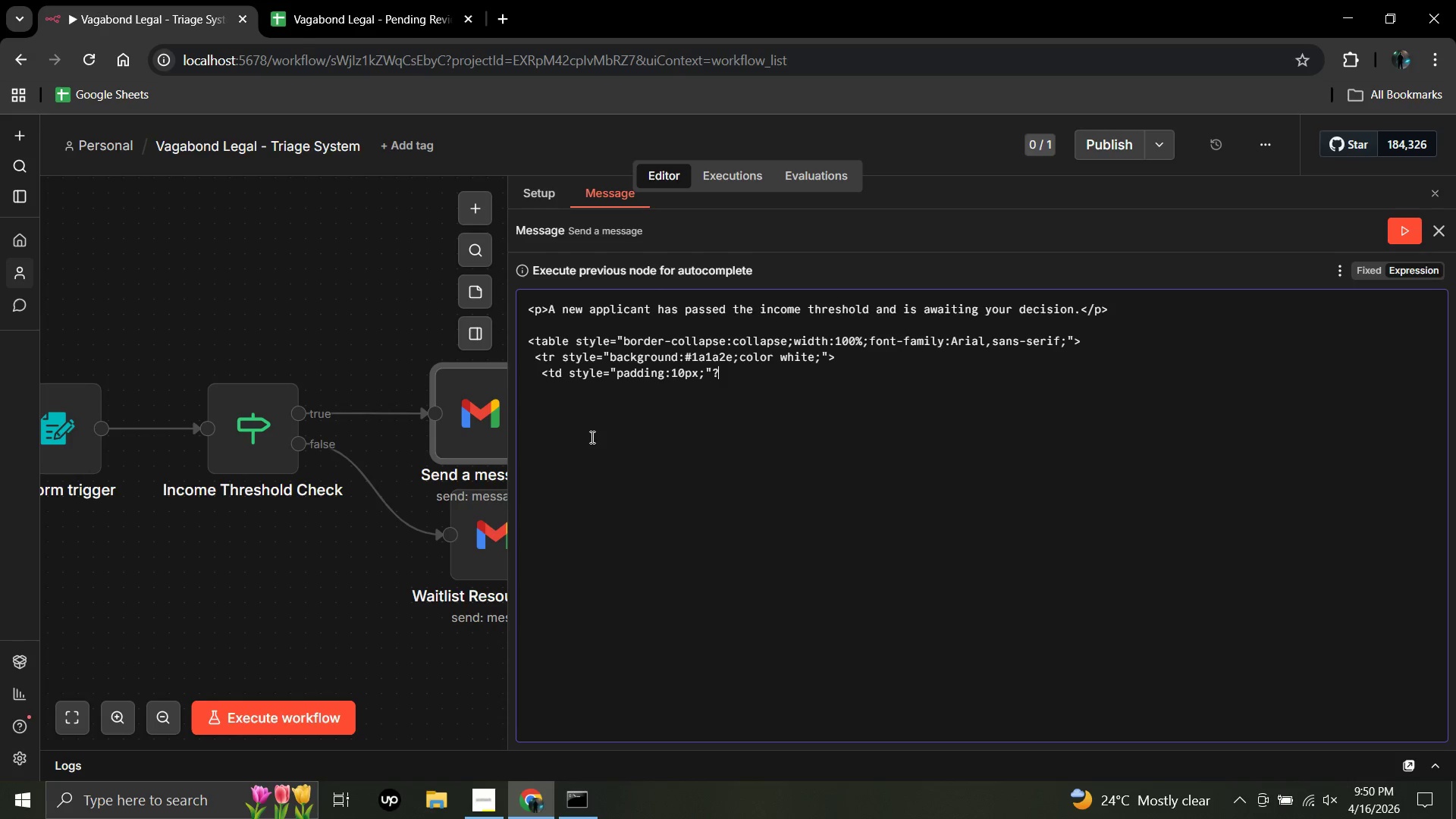 
key(Backspace)
 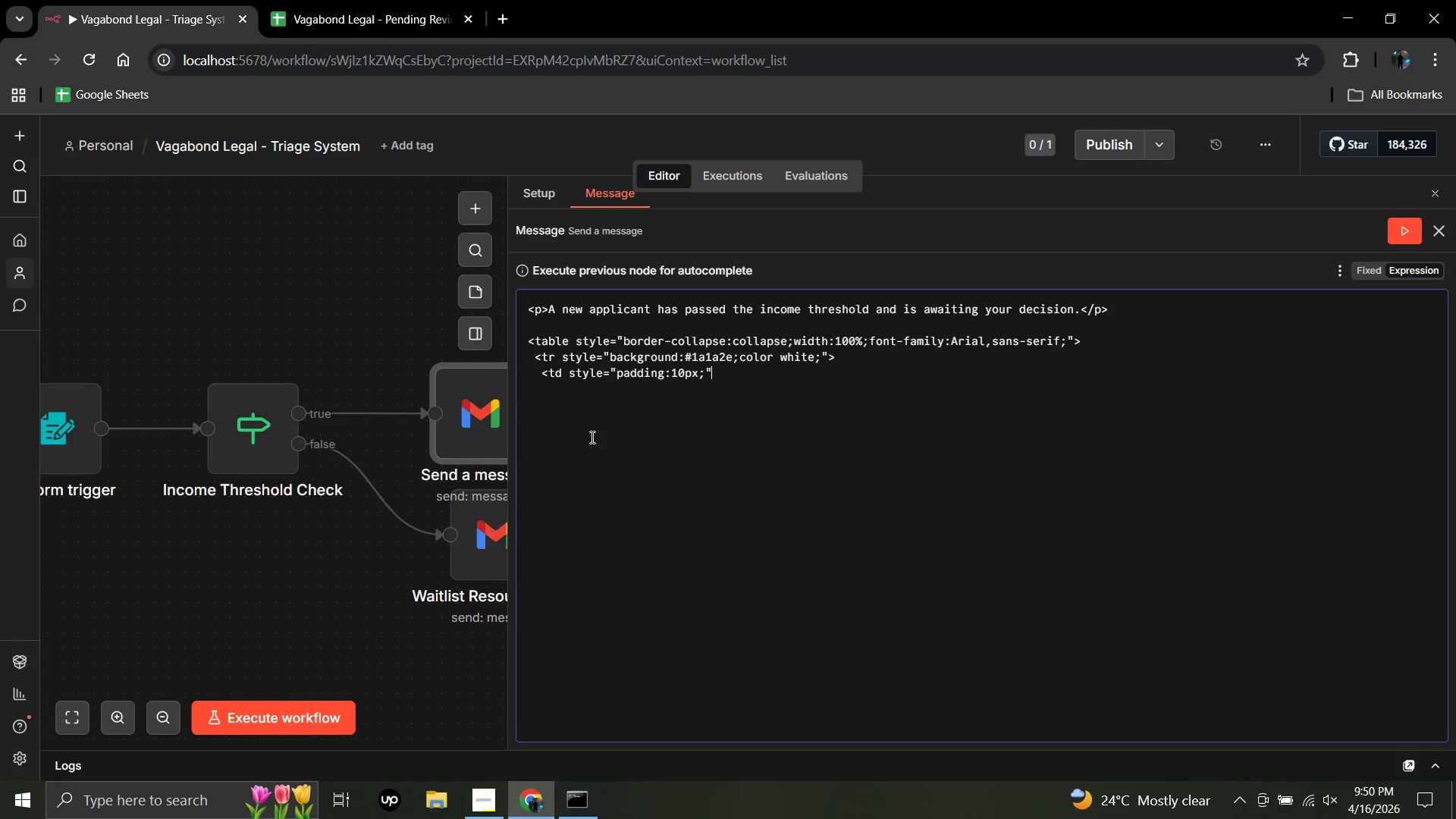 
key(Shift+Period)
 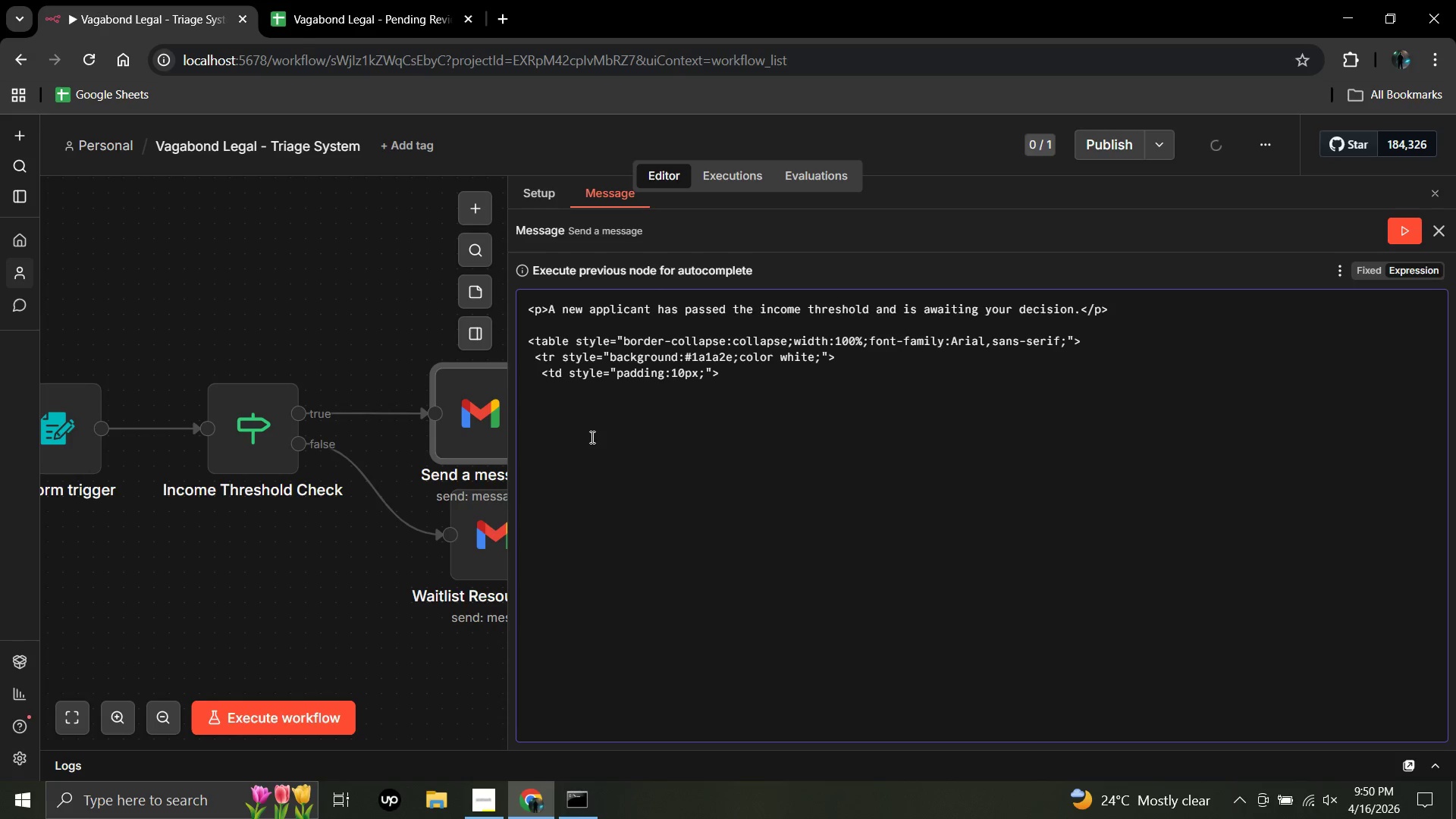 
type(<strong>Fuekd)
key(Backspace)
key(Backspace)
key(Backspace)
key(Backspace)
type(ield</strog>)
 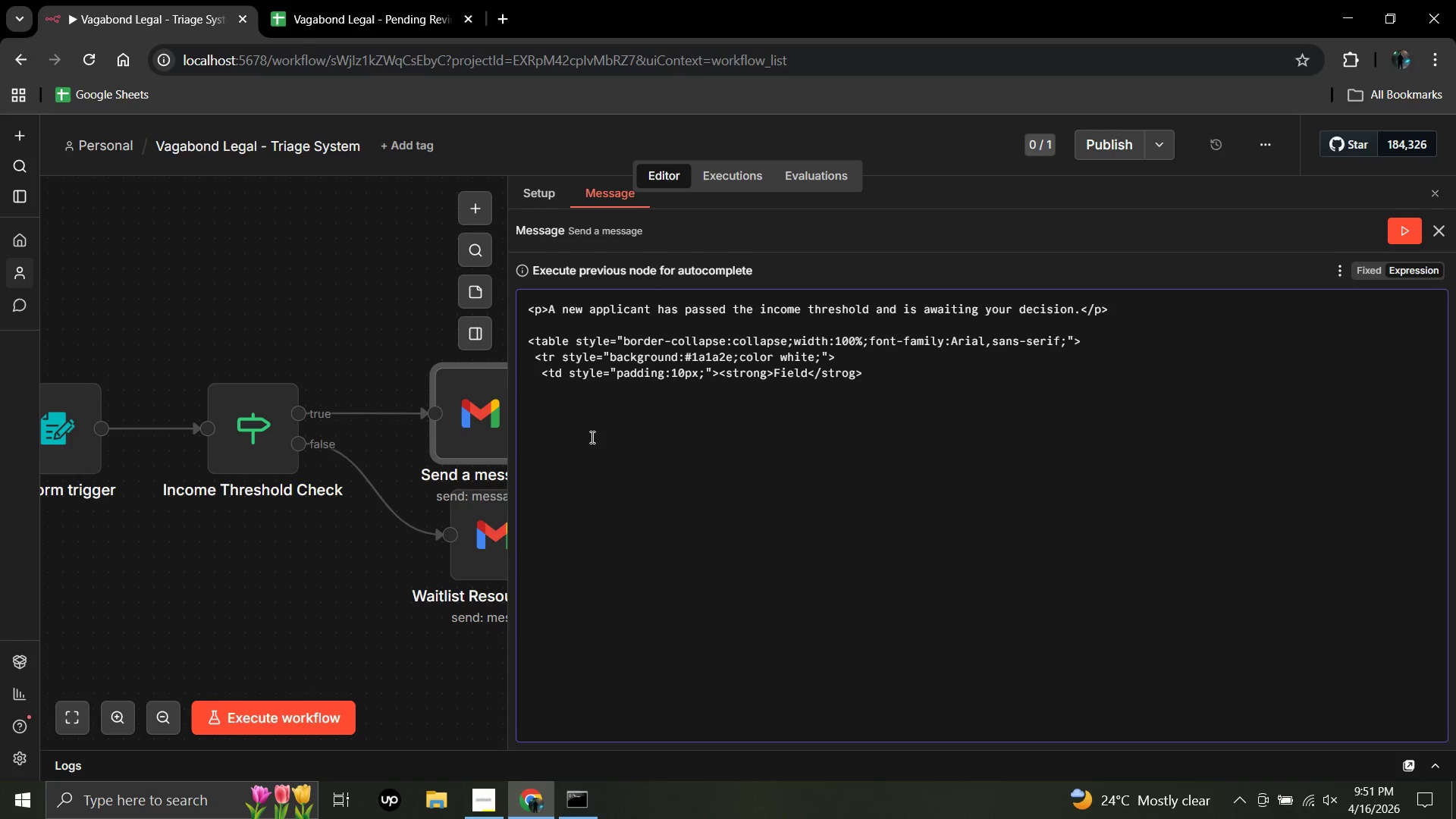 
key(ArrowLeft)
 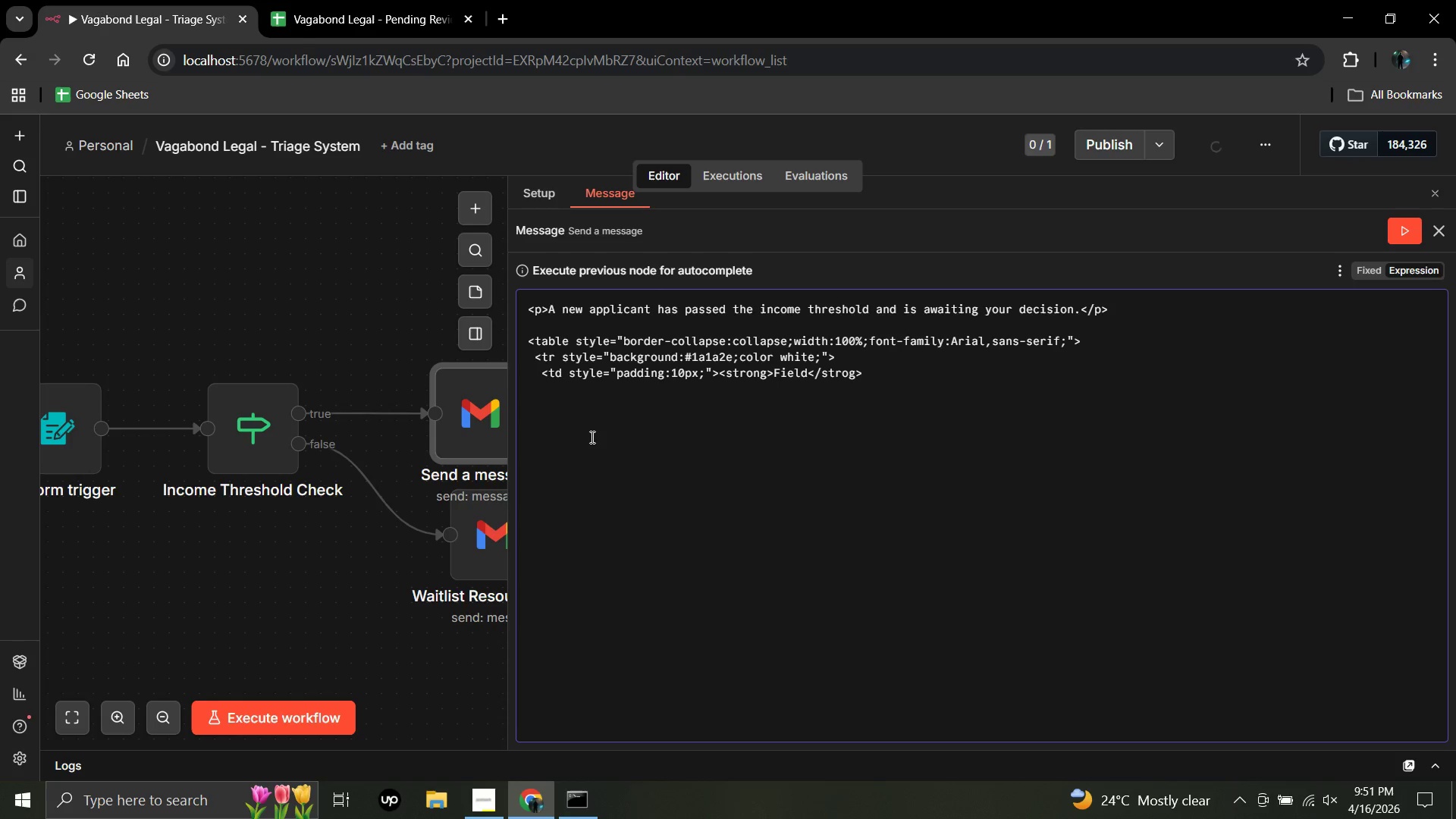 
key(ArrowLeft)
 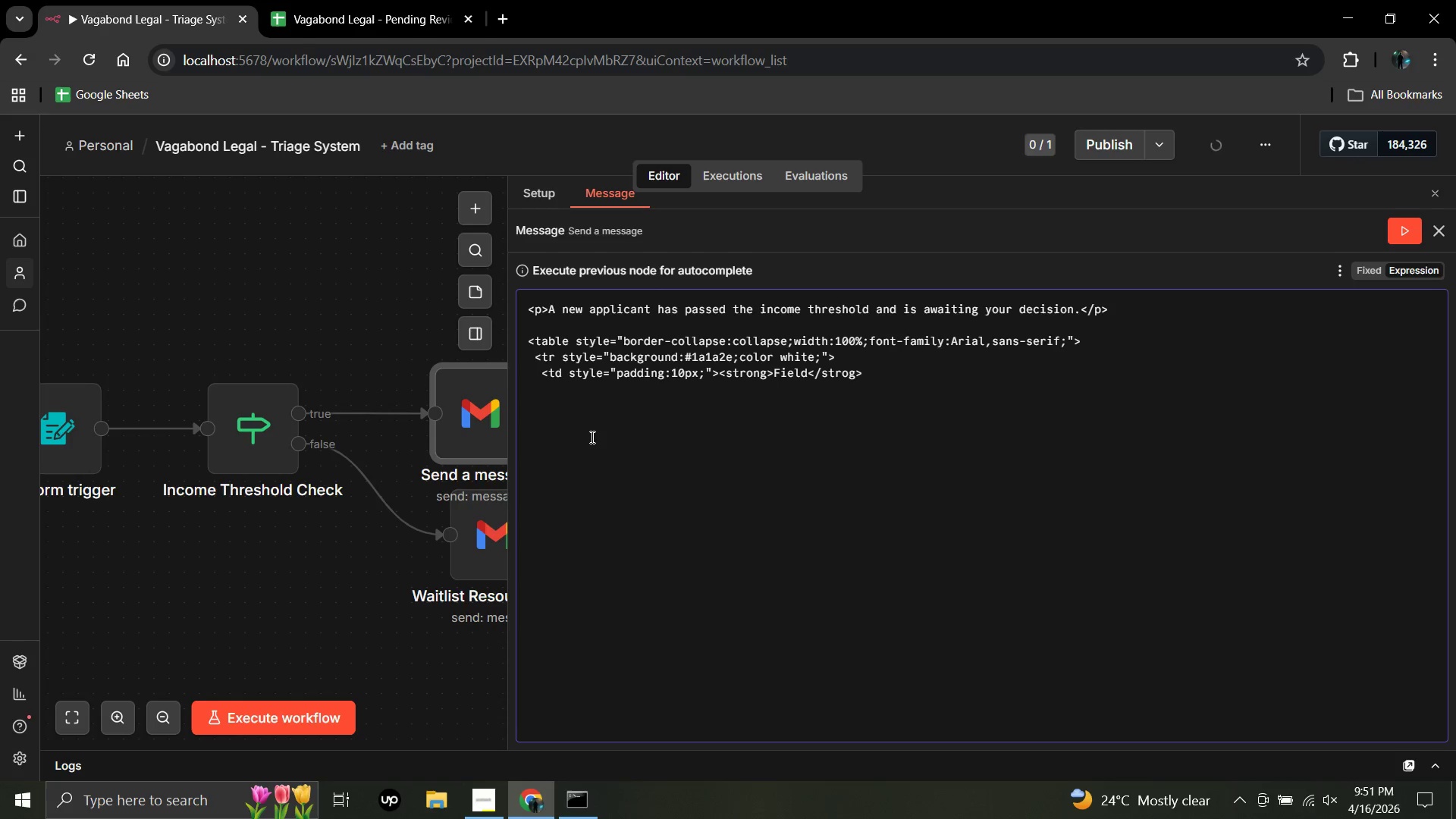 
key(N)
 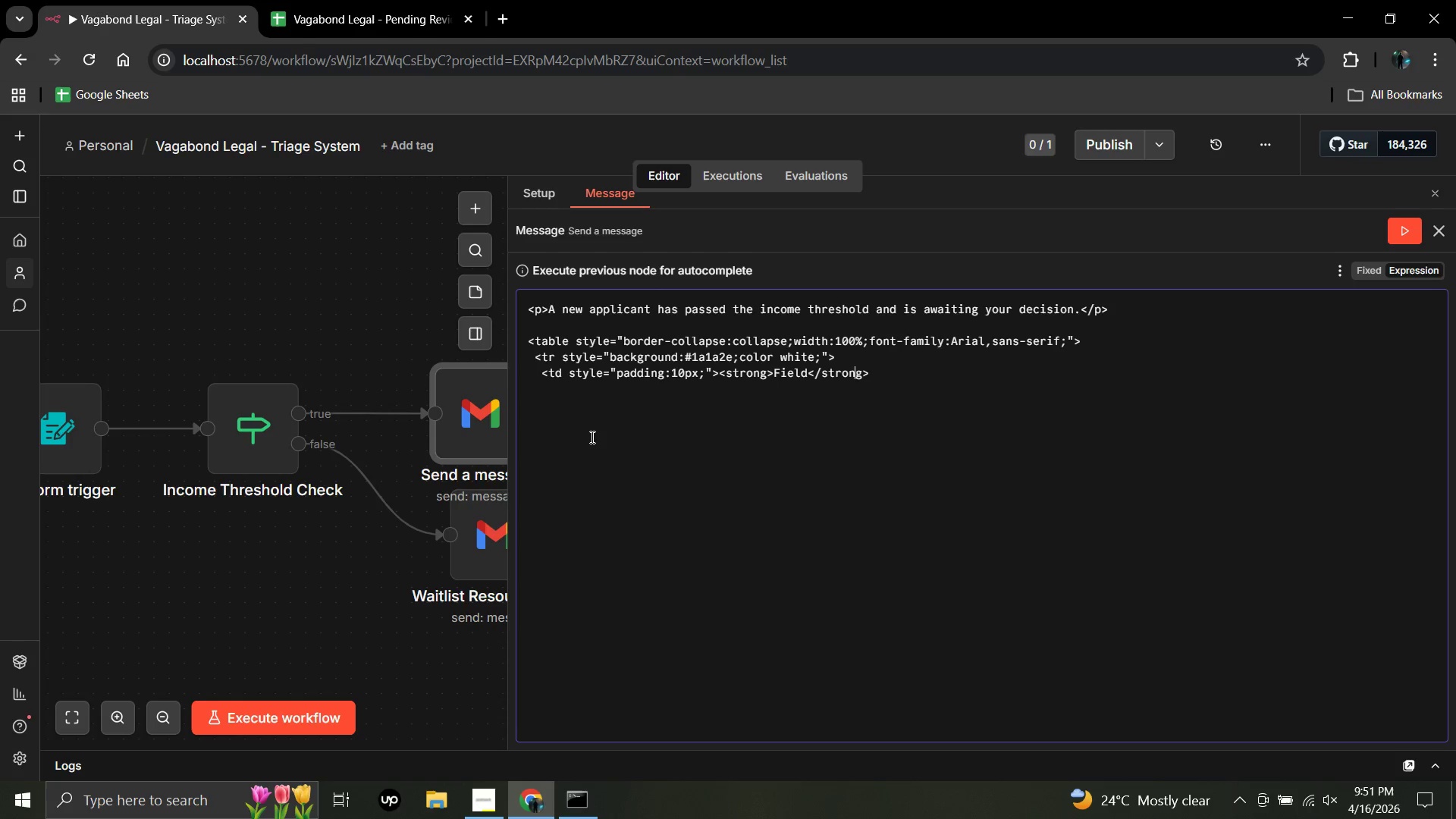 
key(ArrowRight)
 